 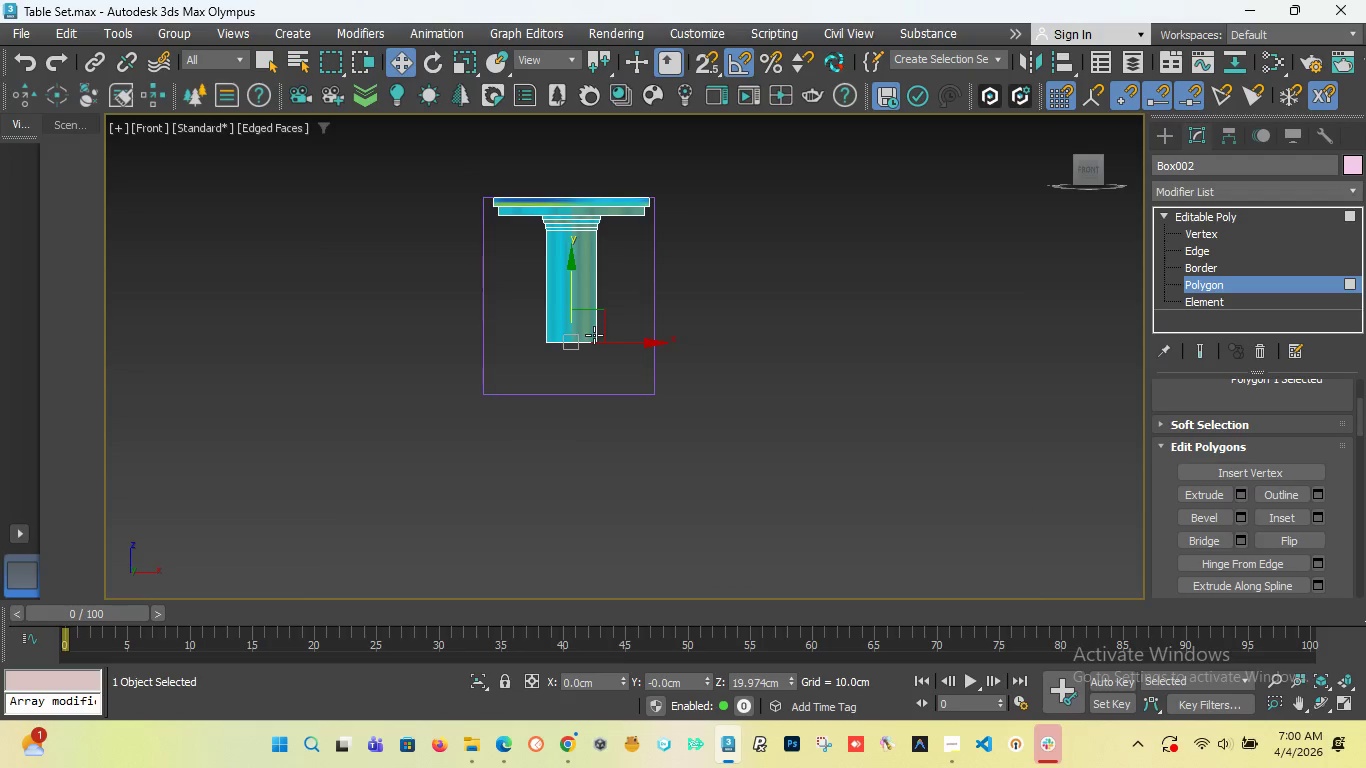 
left_click_drag(start_coordinate=[1086, 169], to_coordinate=[1059, 200])
 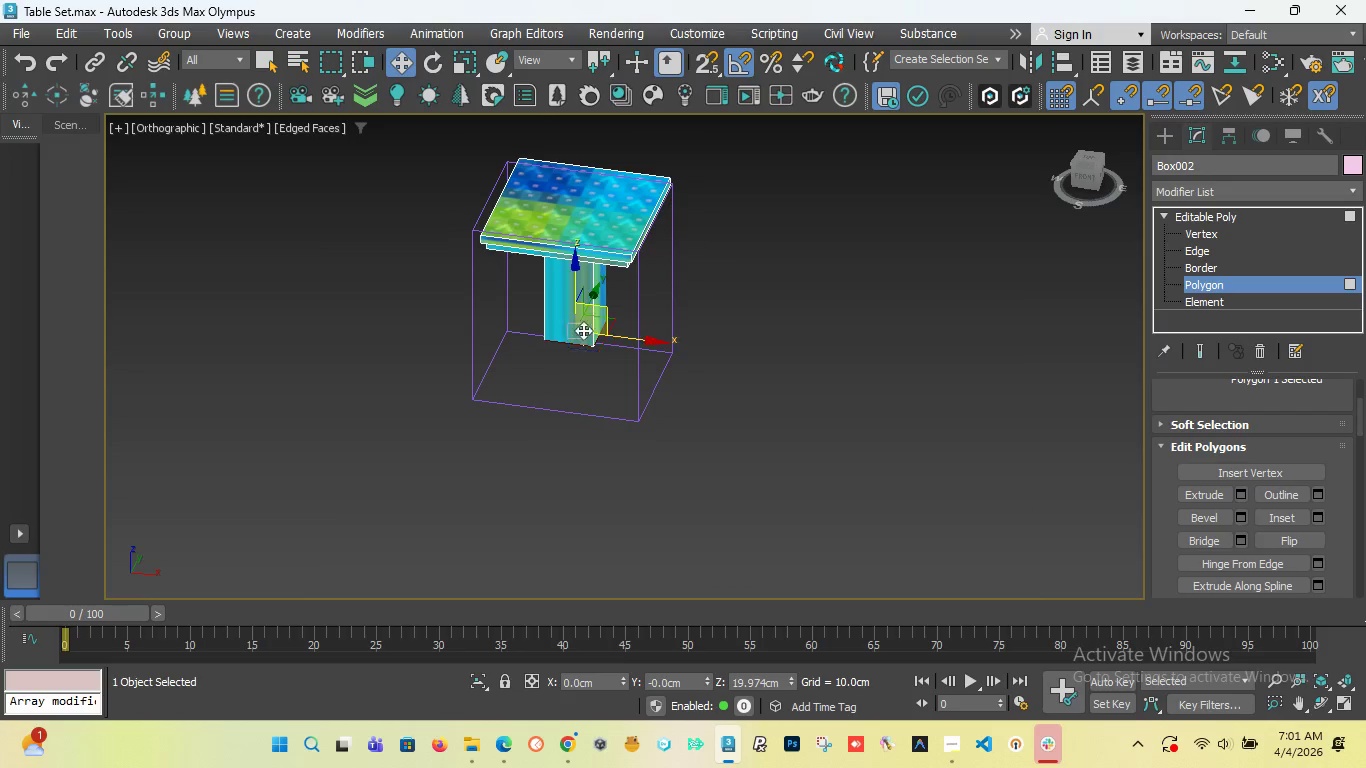 
scroll: coordinate [586, 332], scroll_direction: up, amount: 5.0
 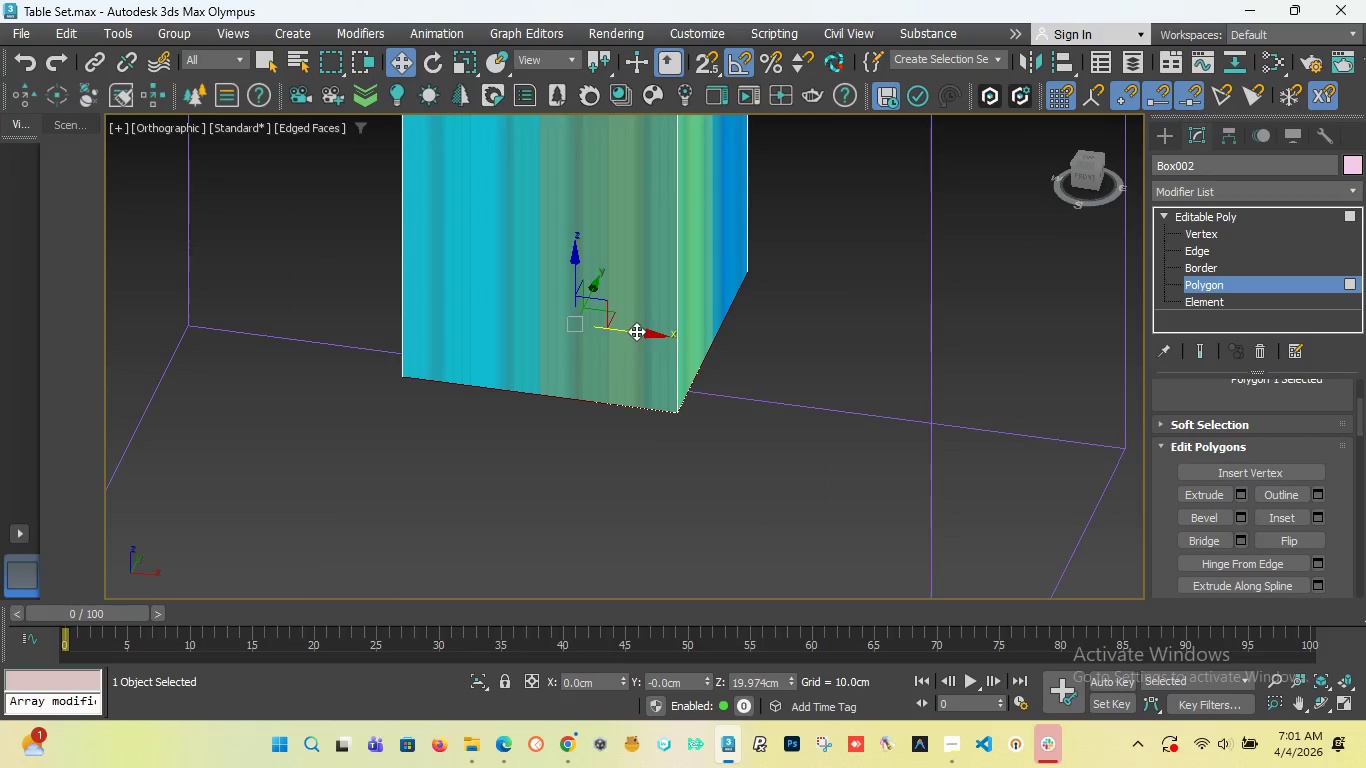 
scroll: coordinate [636, 327], scroll_direction: down, amount: 2.0
 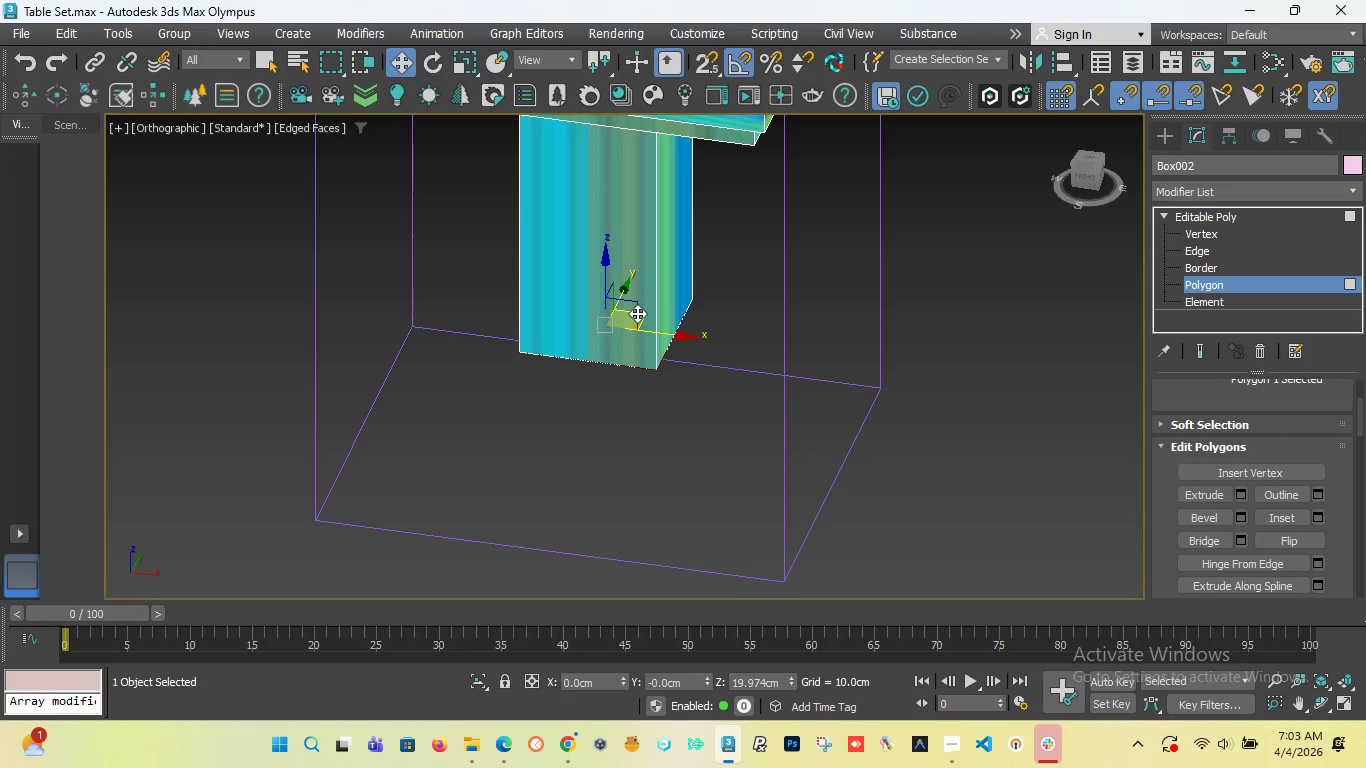 
wait(135.4)
 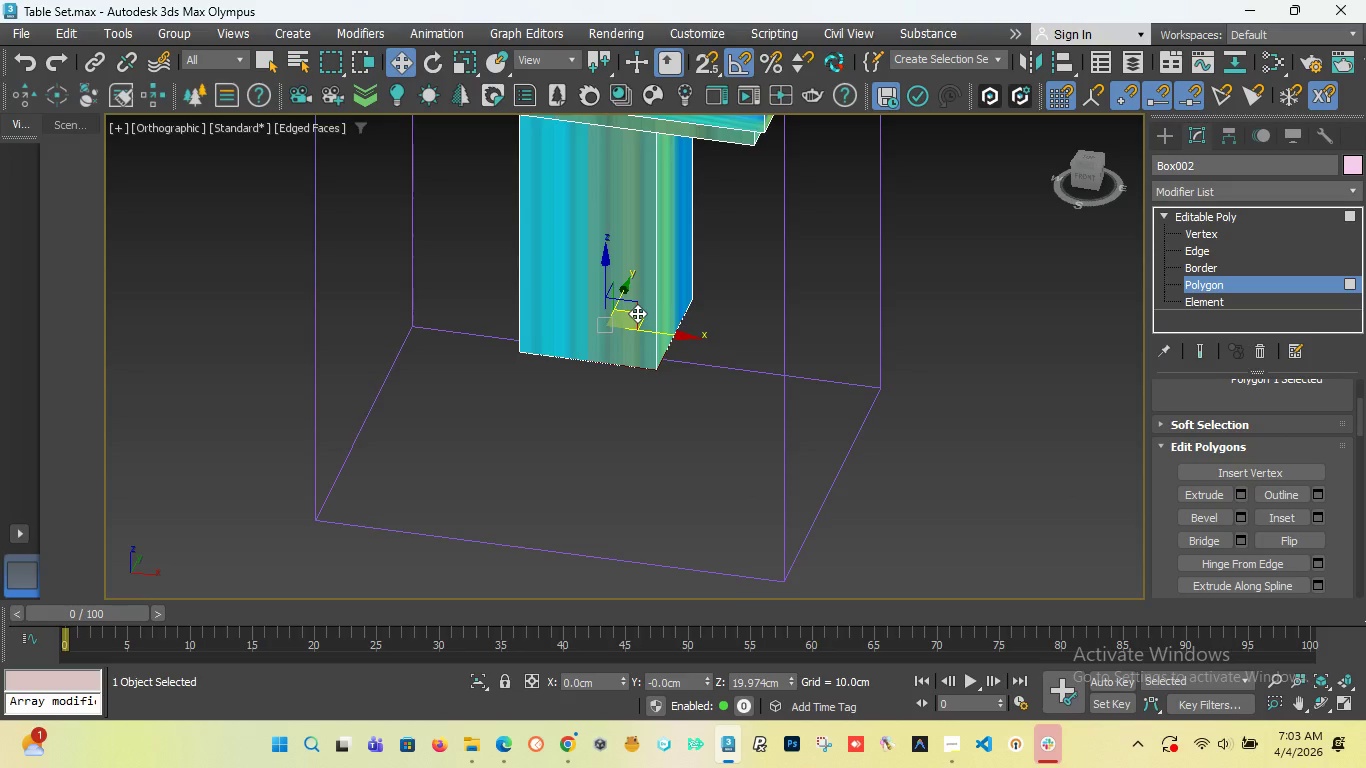 
scroll: coordinate [529, 363], scroll_direction: down, amount: 3.0
 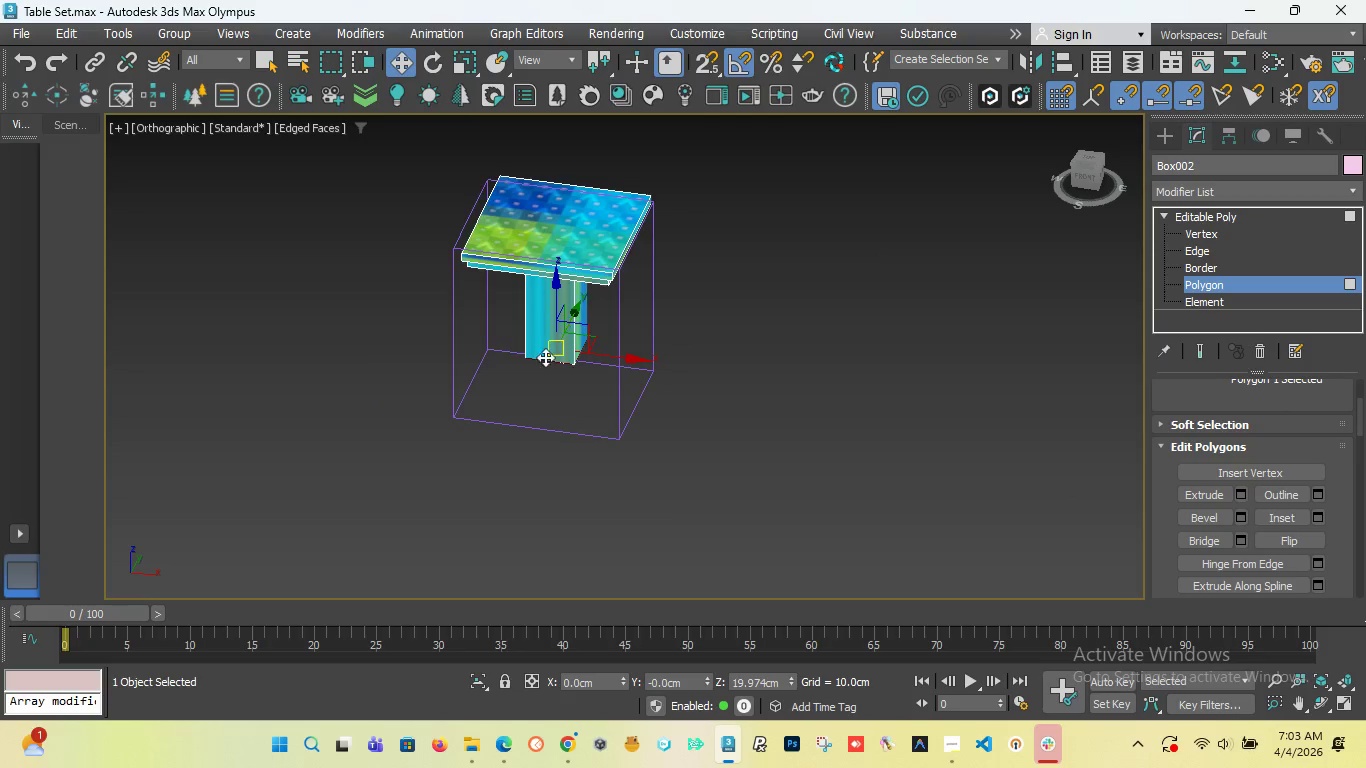 
scroll: coordinate [557, 368], scroll_direction: up, amount: 3.0
 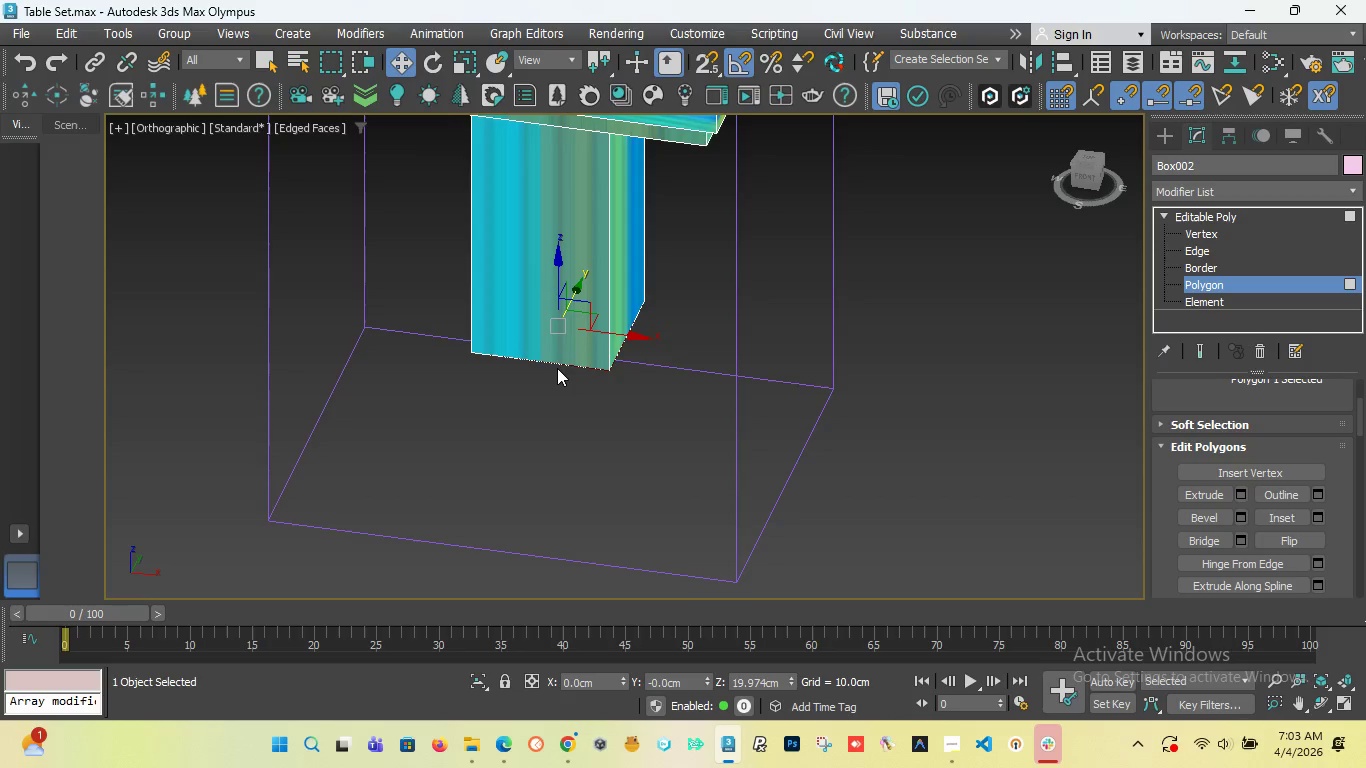 
wait(9.15)
 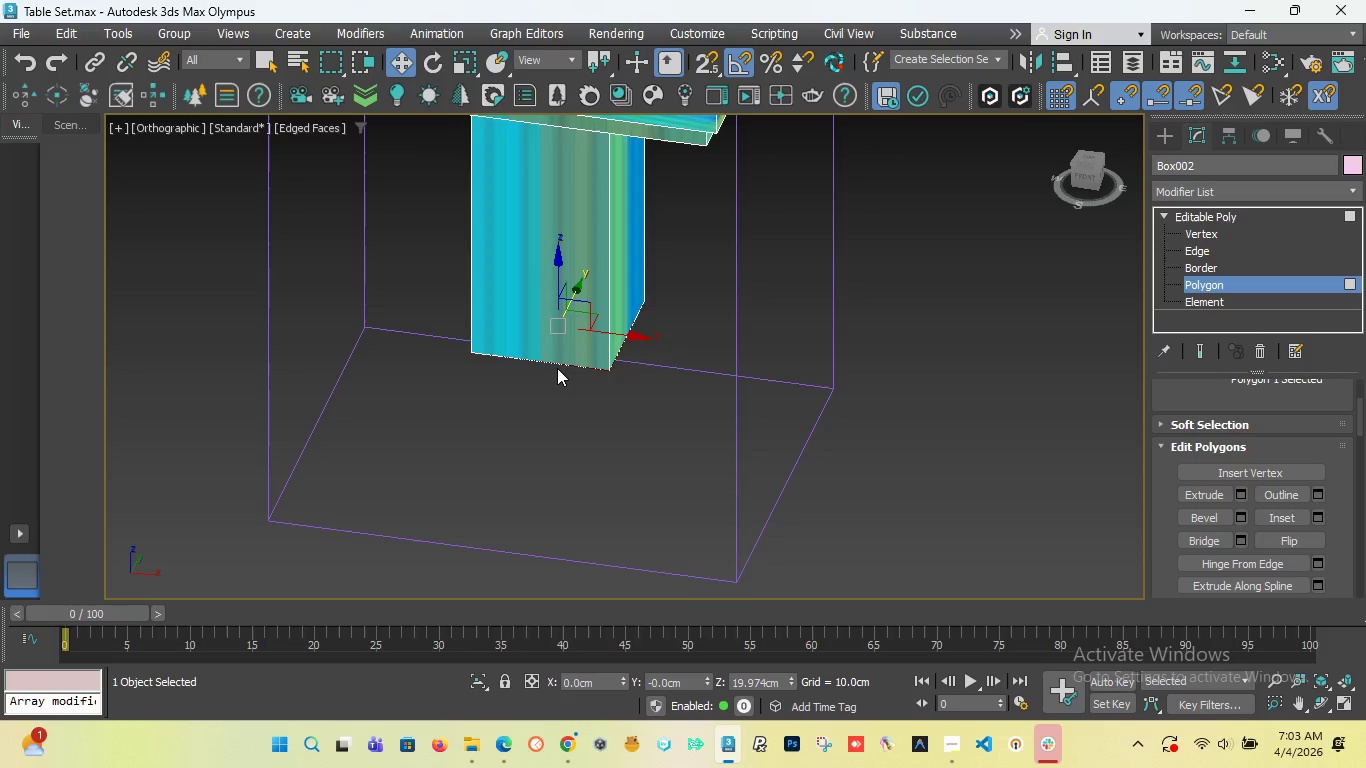 
key(F)
 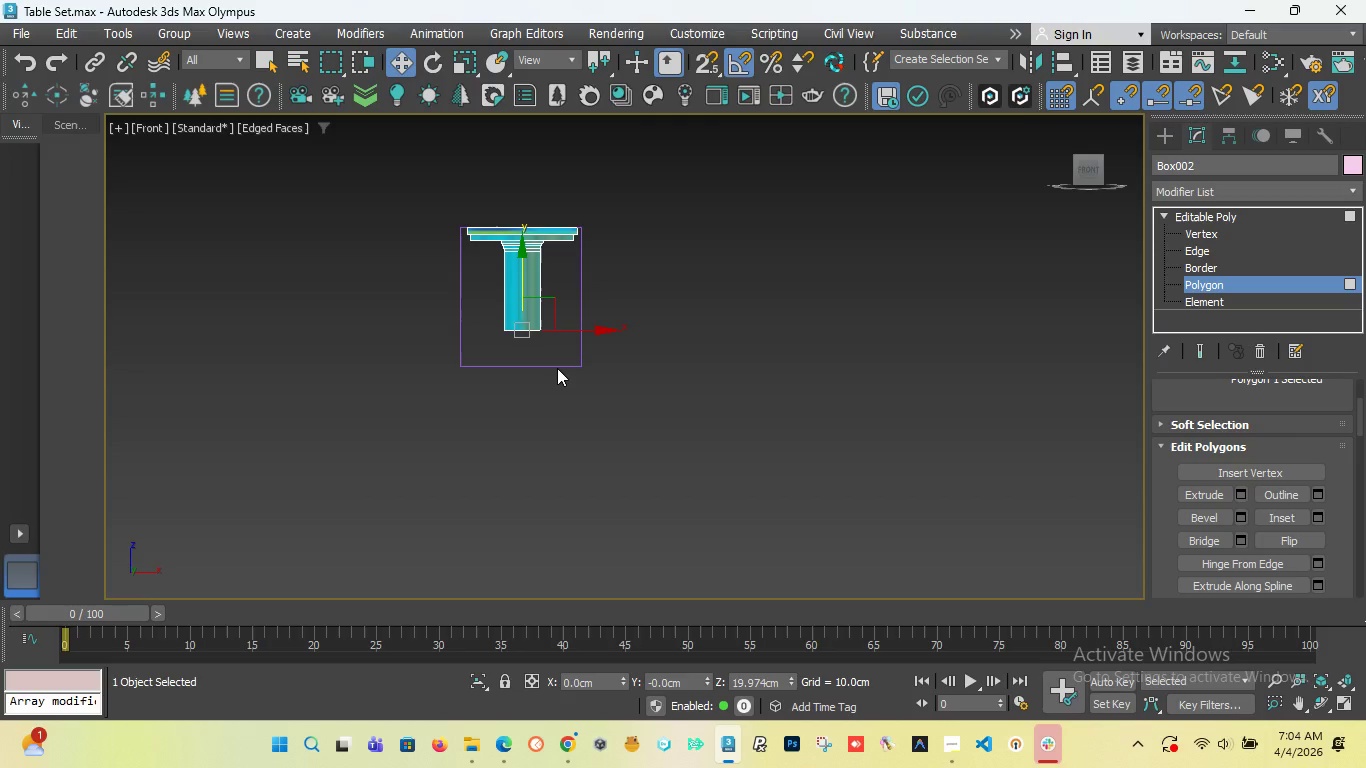 
wait(53.14)
 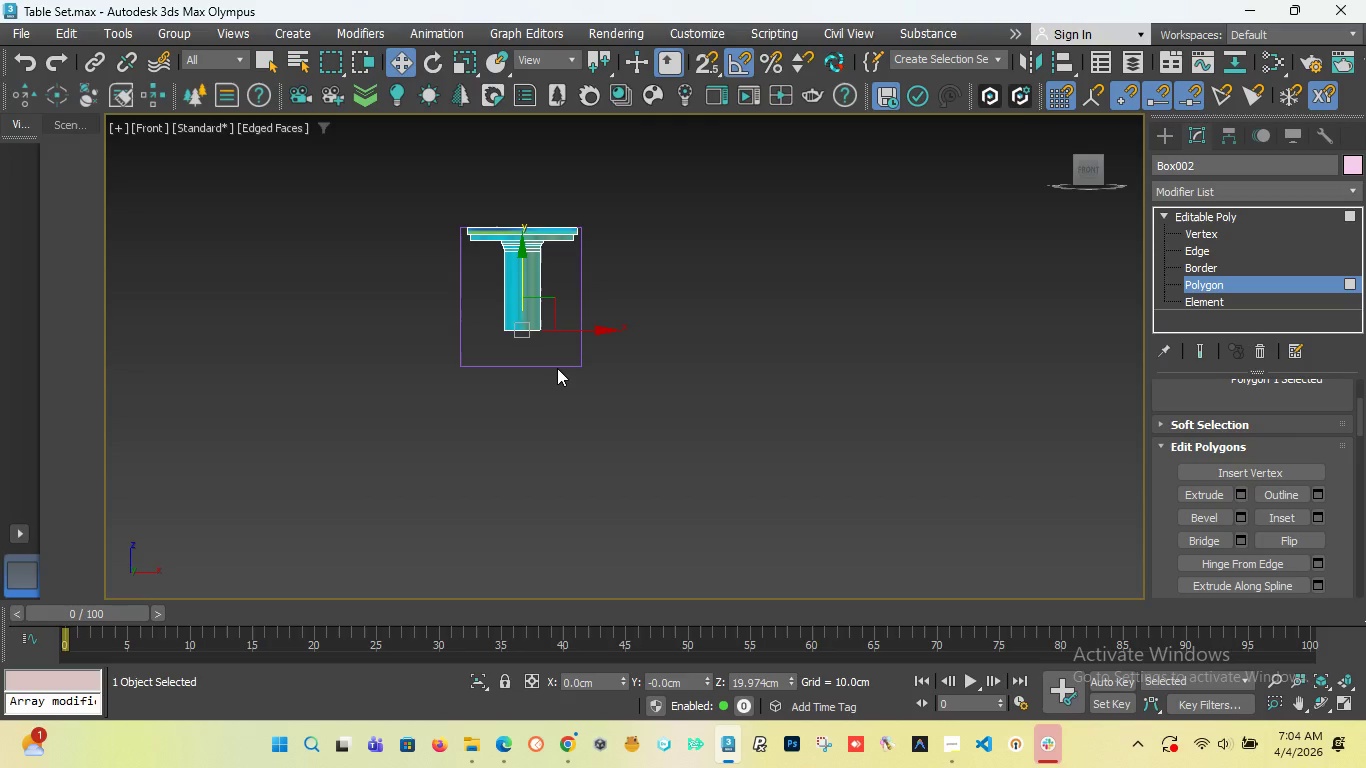 
scroll: coordinate [415, 370], scroll_direction: up, amount: 7.0
 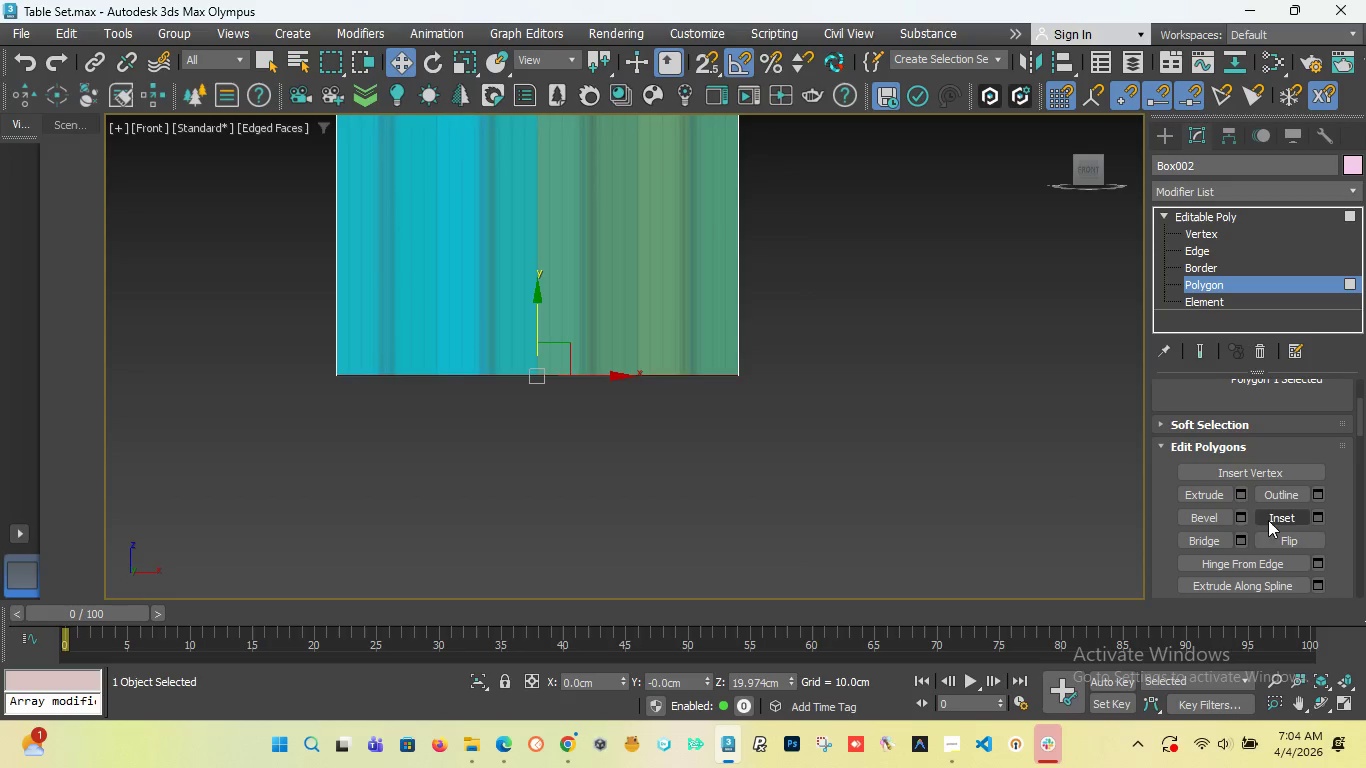 
left_click([1241, 519])
 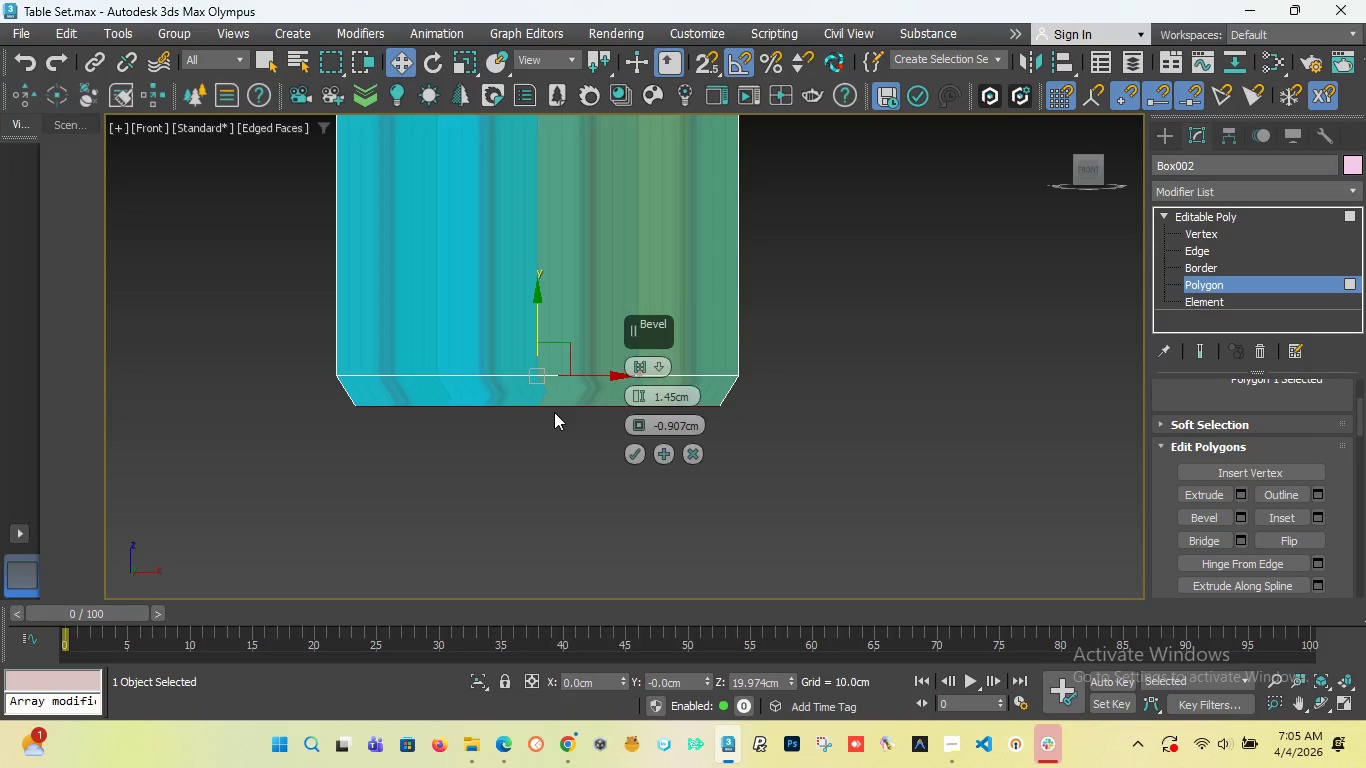 
wait(66.94)
 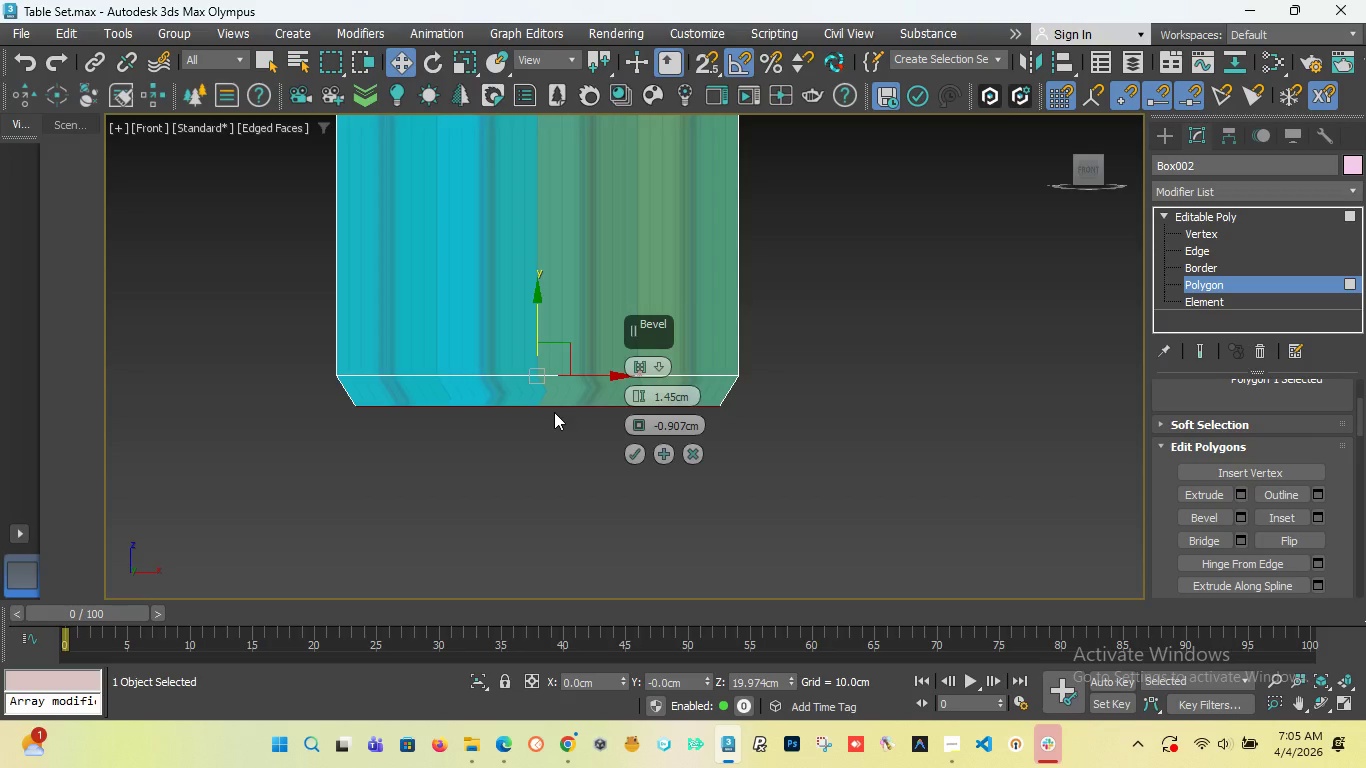 
scroll: coordinate [394, 412], scroll_direction: up, amount: 2.0
 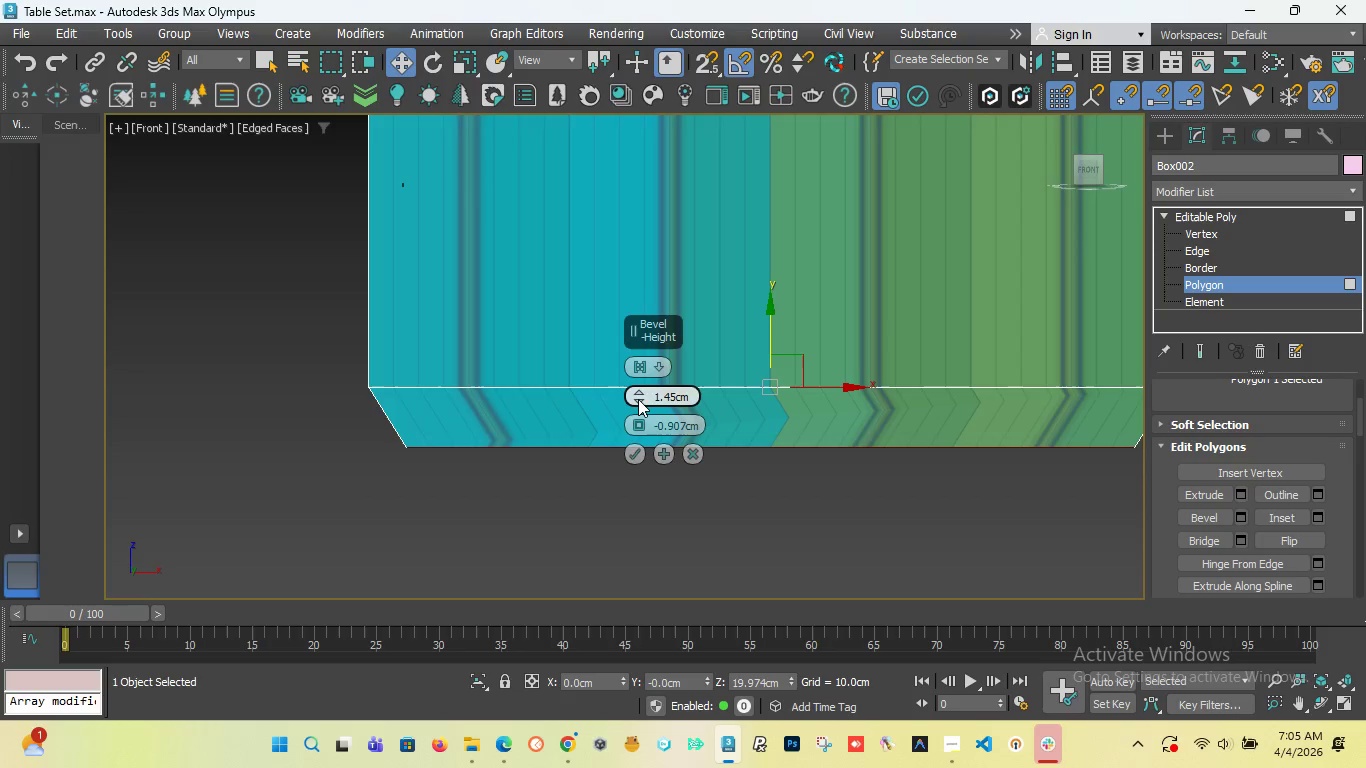 
left_click_drag(start_coordinate=[638, 399], to_coordinate=[637, 373])
 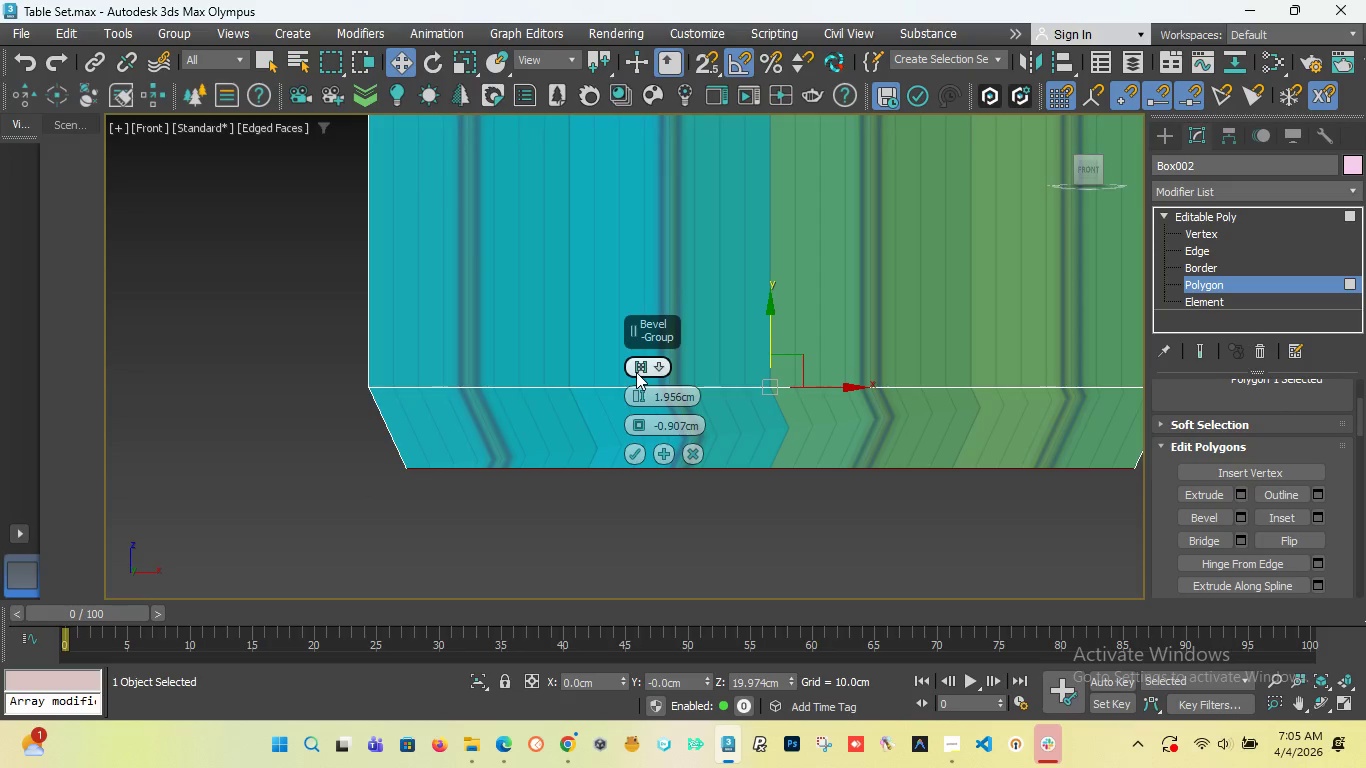 
key(Control+Z)
 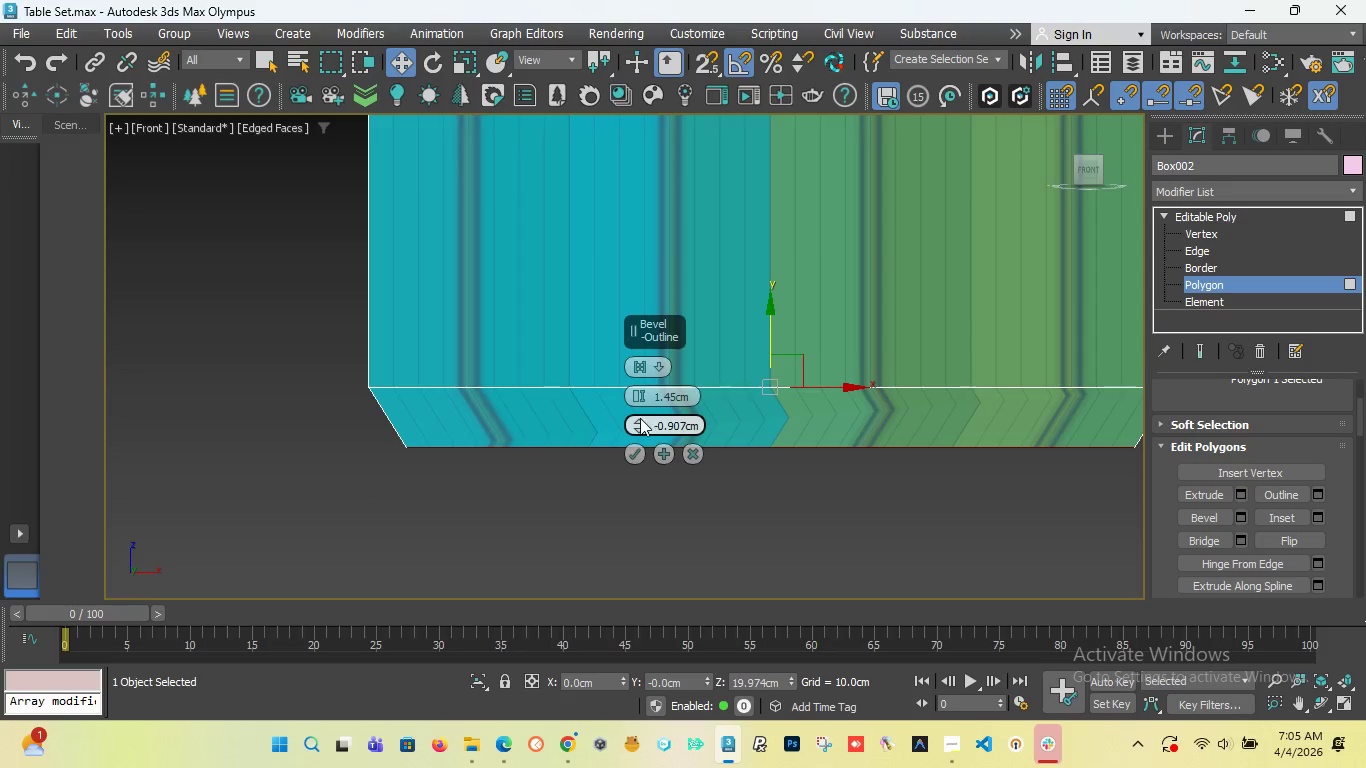 
left_click_drag(start_coordinate=[636, 424], to_coordinate=[629, 330])
 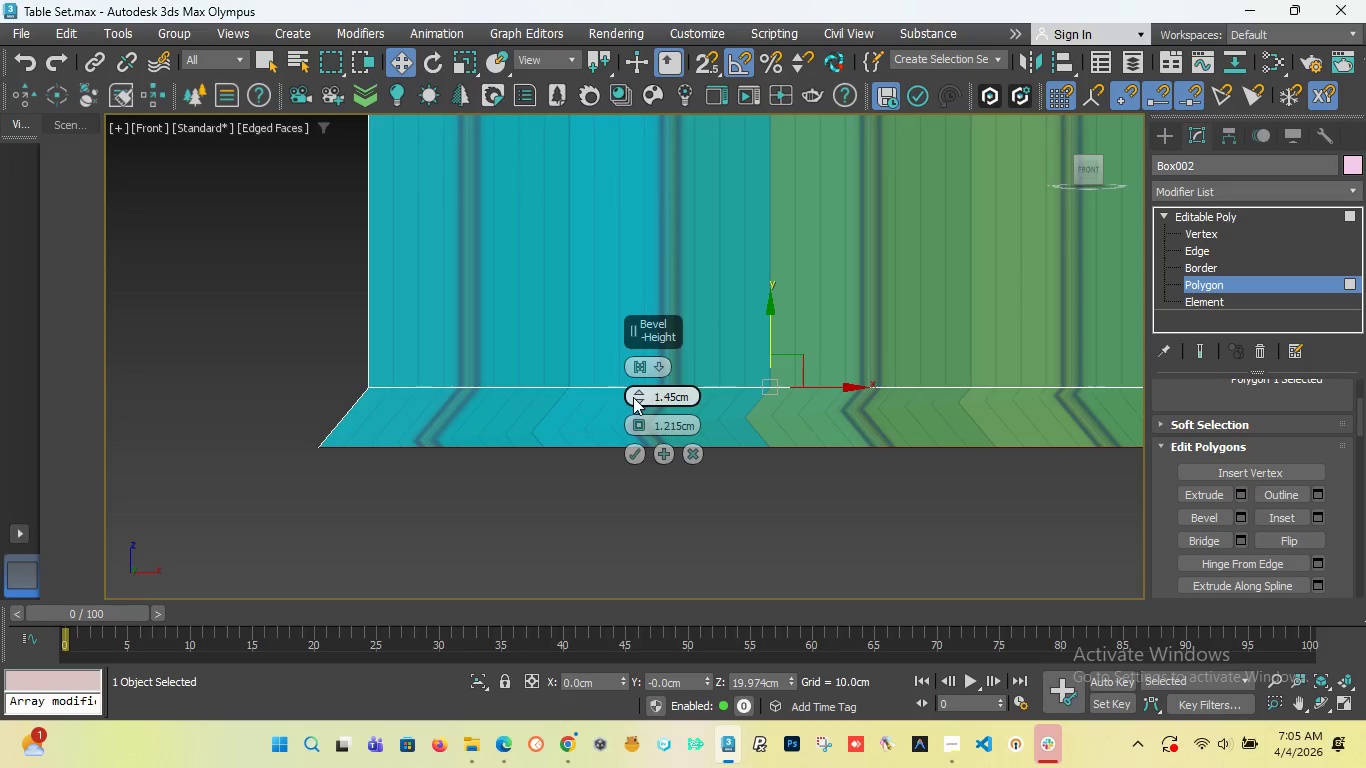 
left_click_drag(start_coordinate=[634, 398], to_coordinate=[638, 418])
 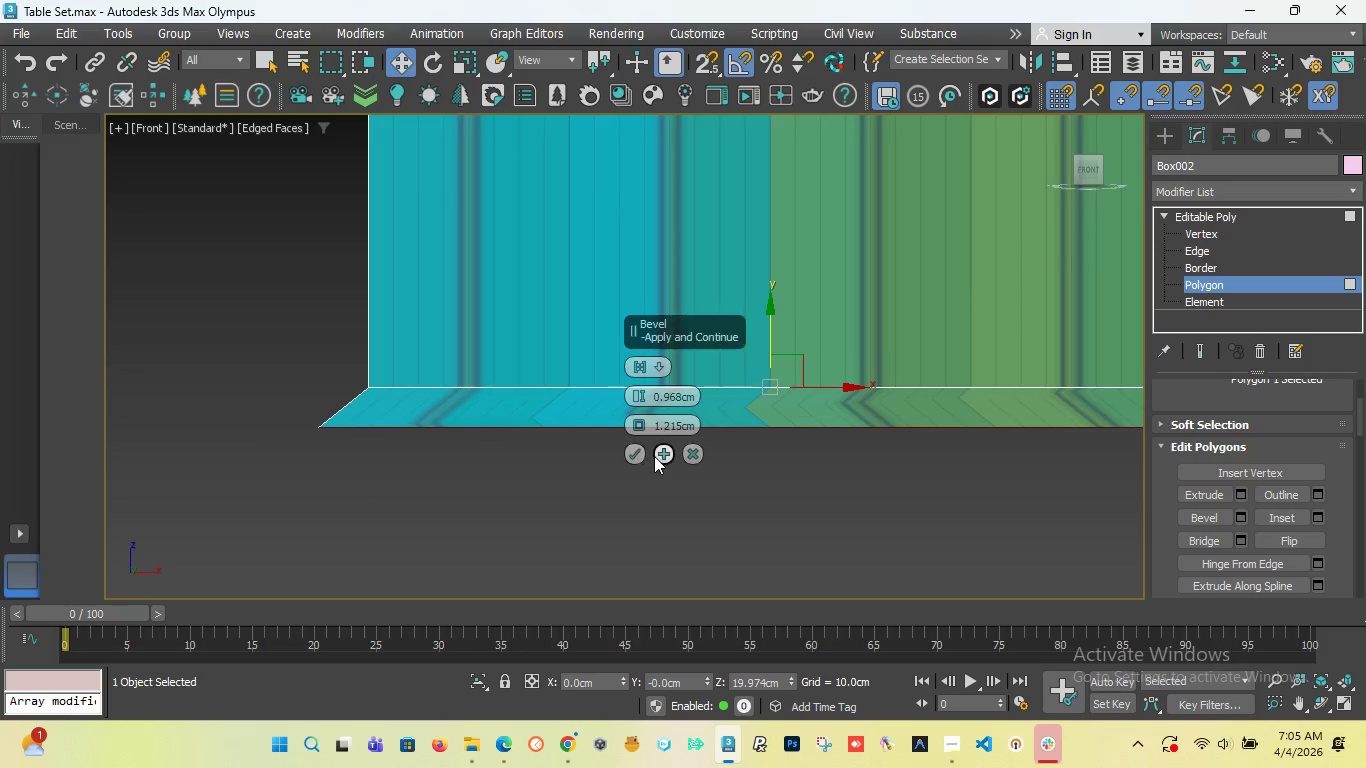 
left_click([660, 453])
 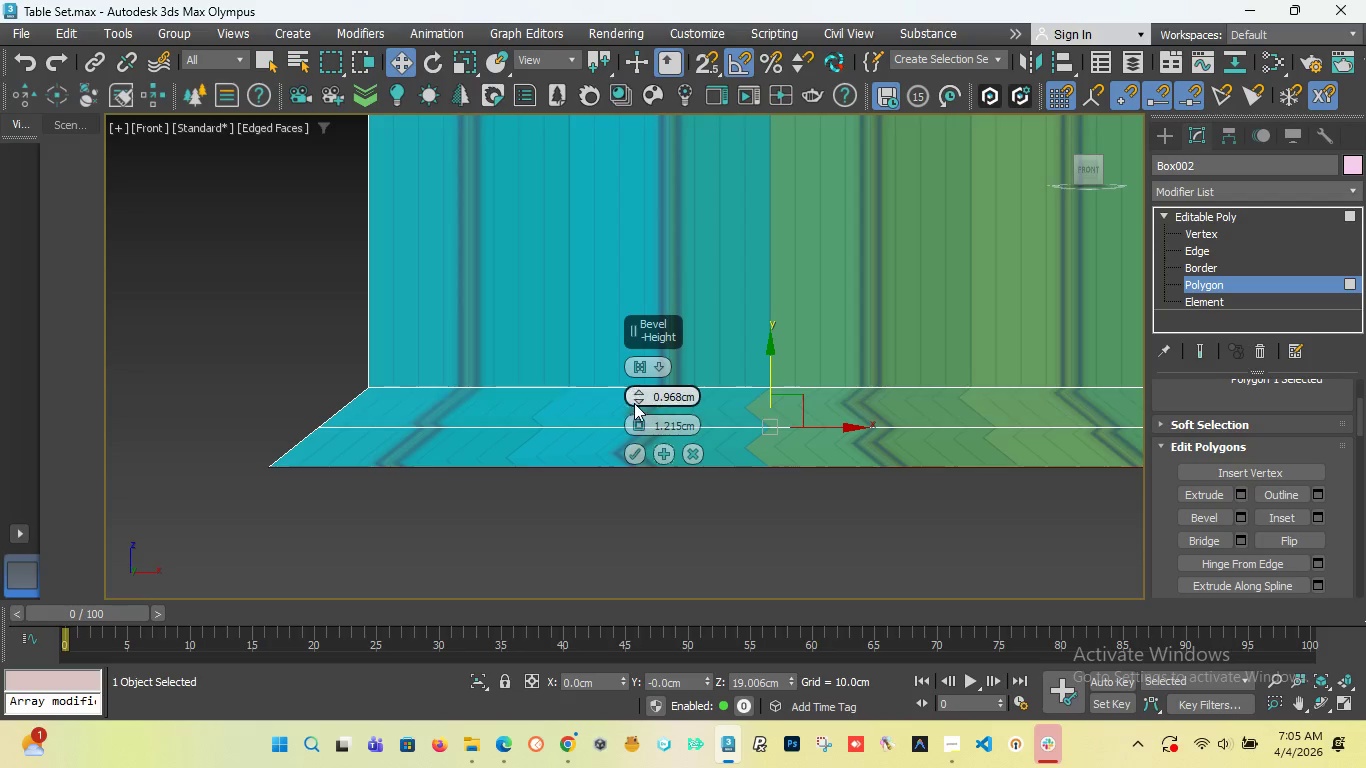 
left_click_drag(start_coordinate=[637, 398], to_coordinate=[637, 367])
 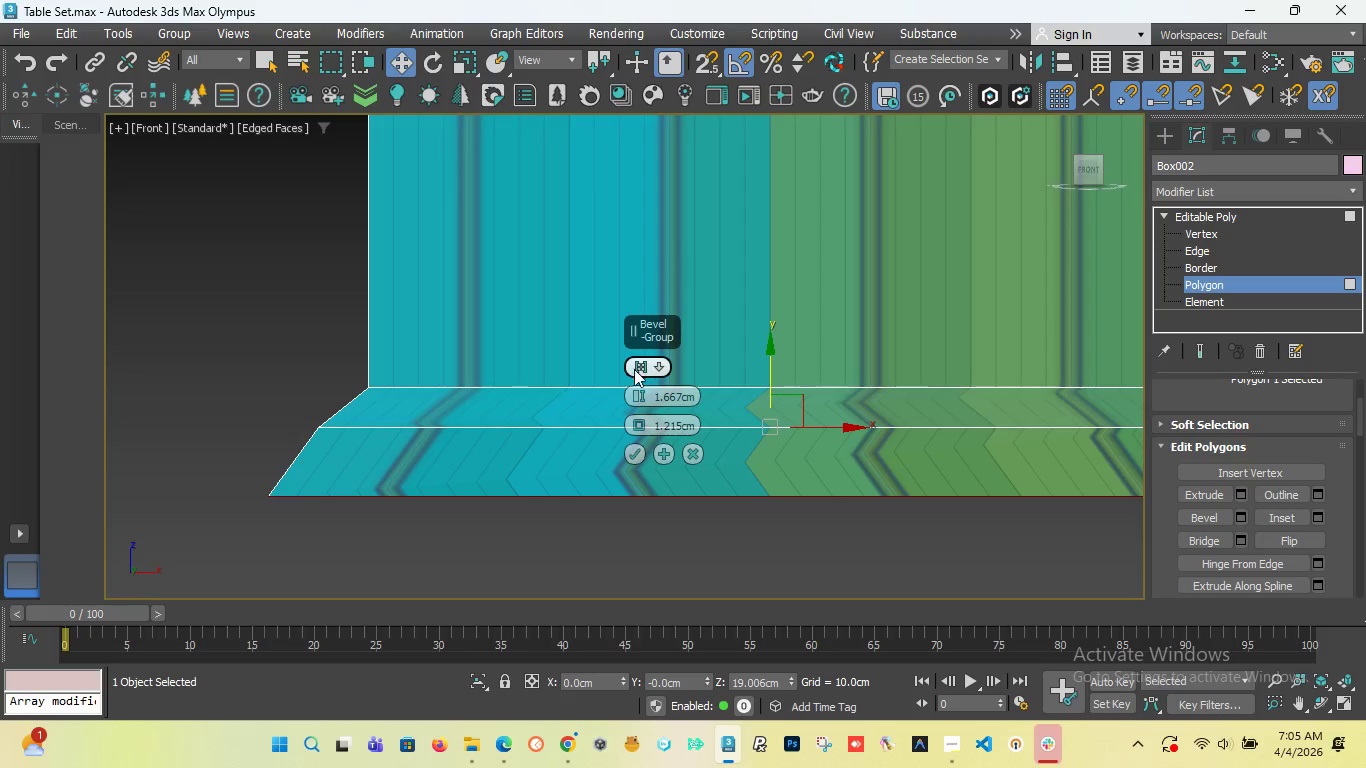 
key(Control+Z)
 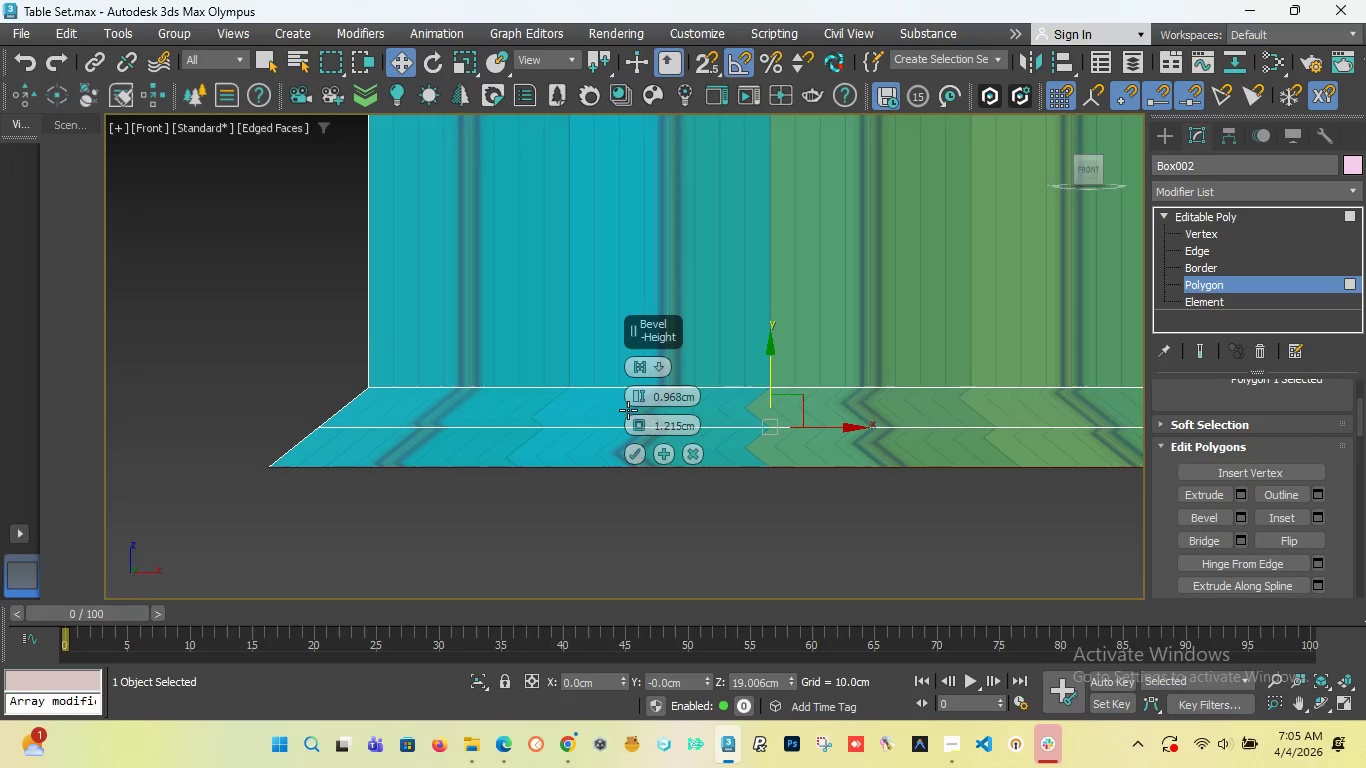 
left_click_drag(start_coordinate=[636, 424], to_coordinate=[638, 452])
 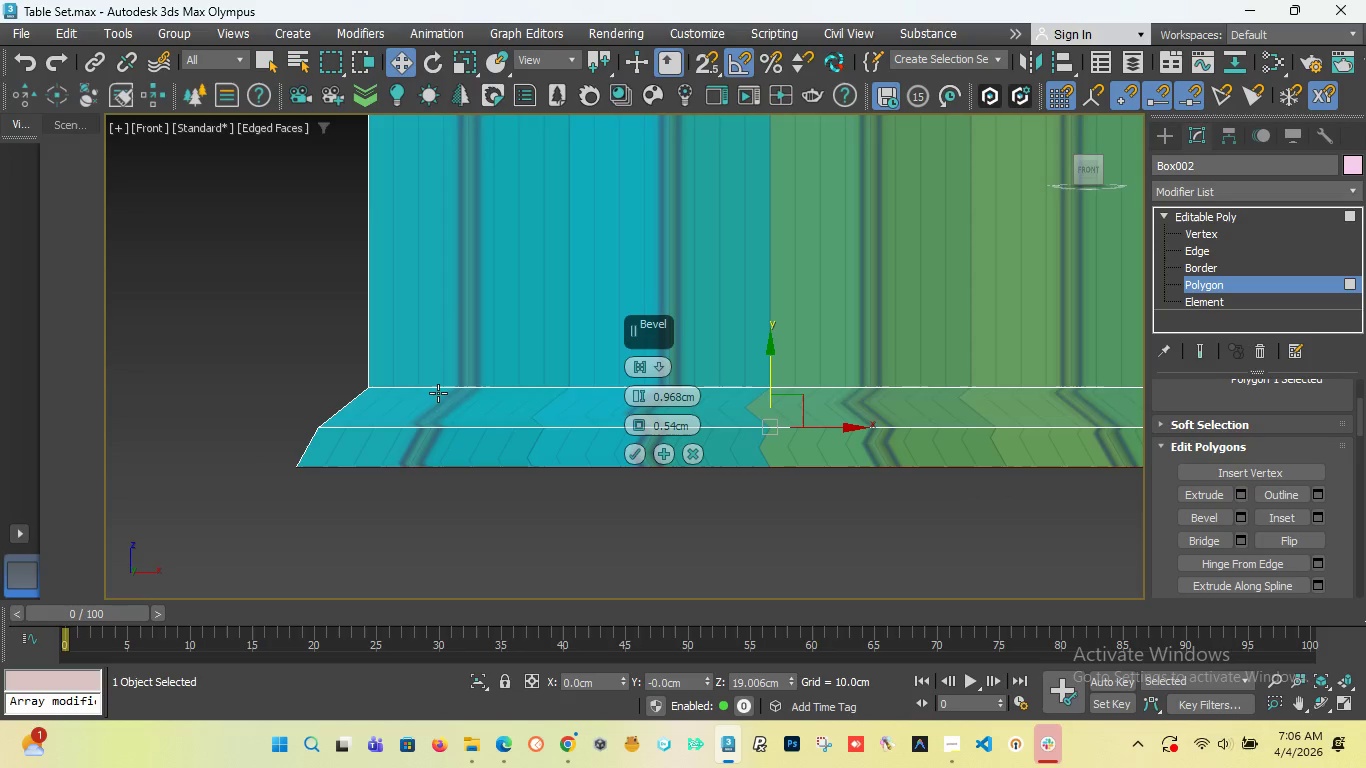 
wait(5.64)
 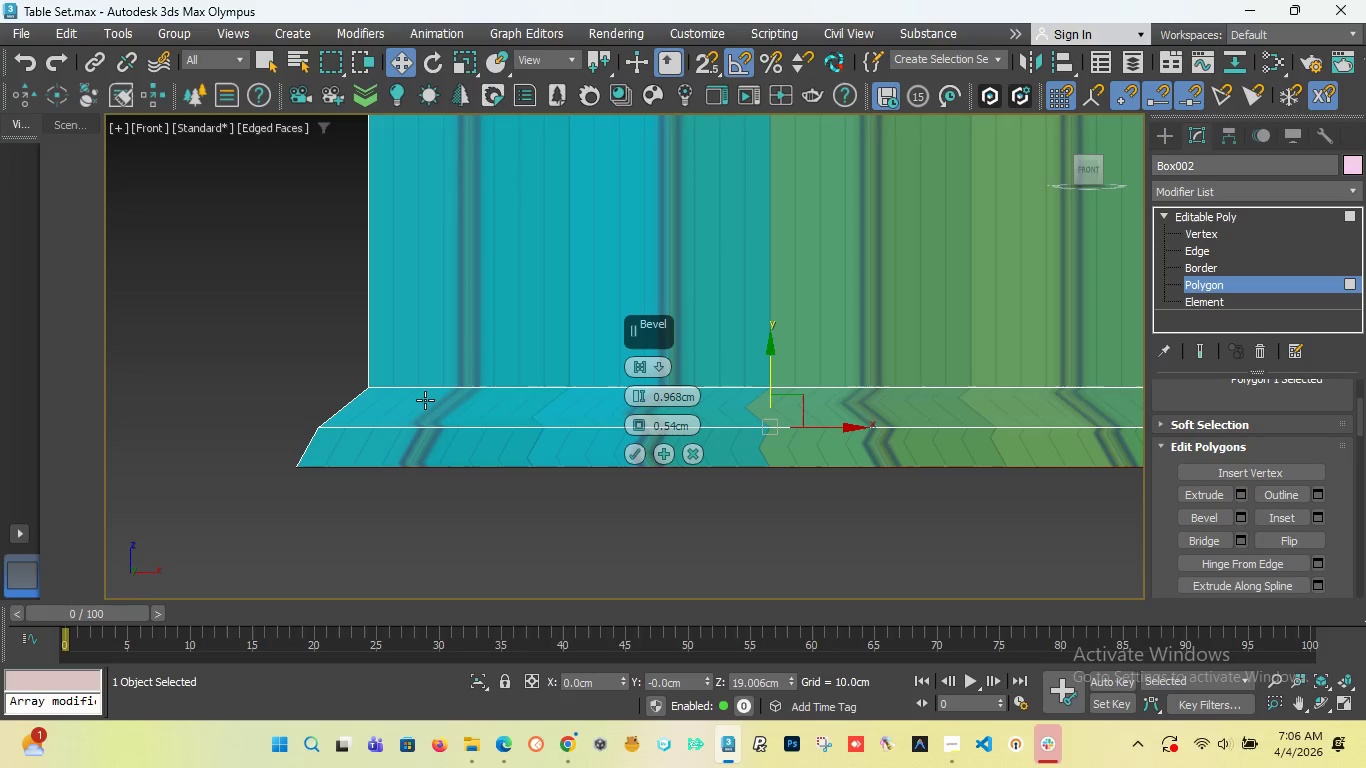 
left_click_drag(start_coordinate=[640, 422], to_coordinate=[640, 342])
 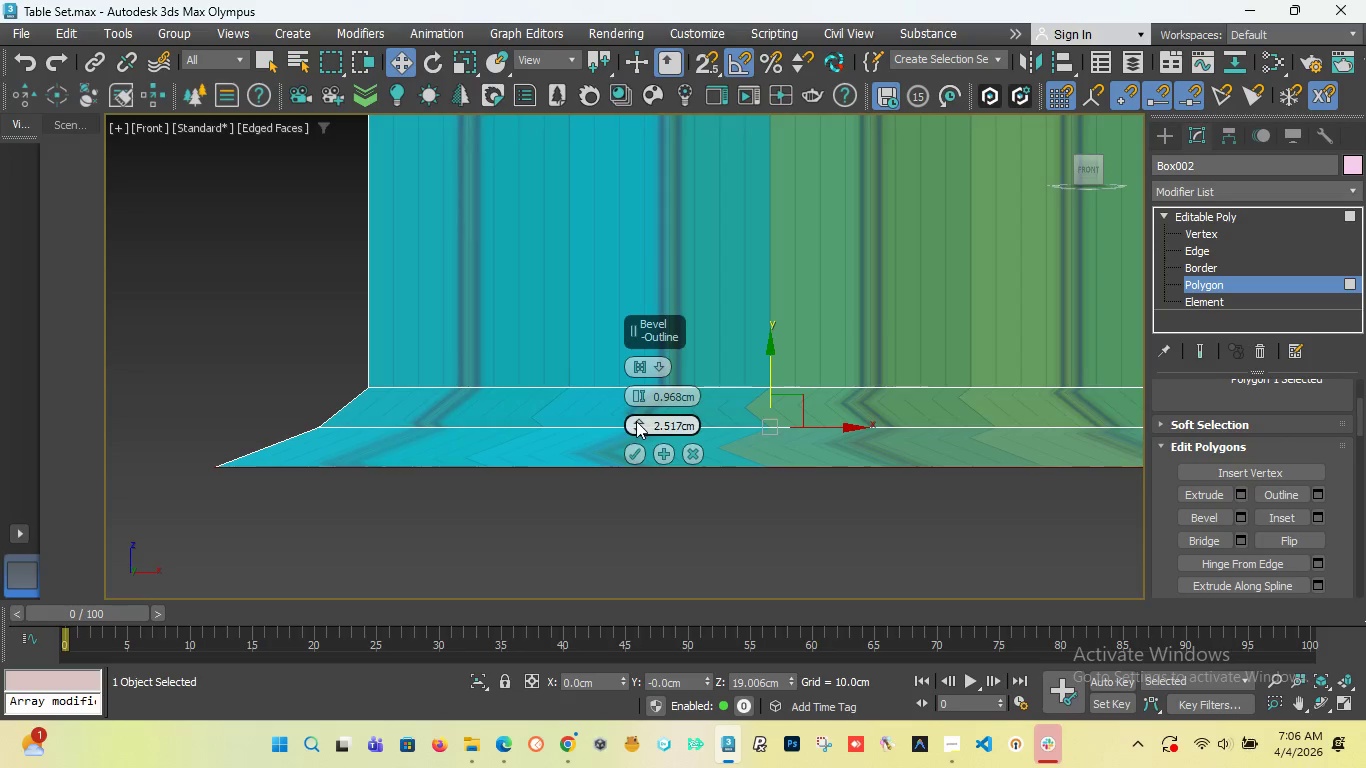 
left_click_drag(start_coordinate=[636, 421], to_coordinate=[641, 507])
 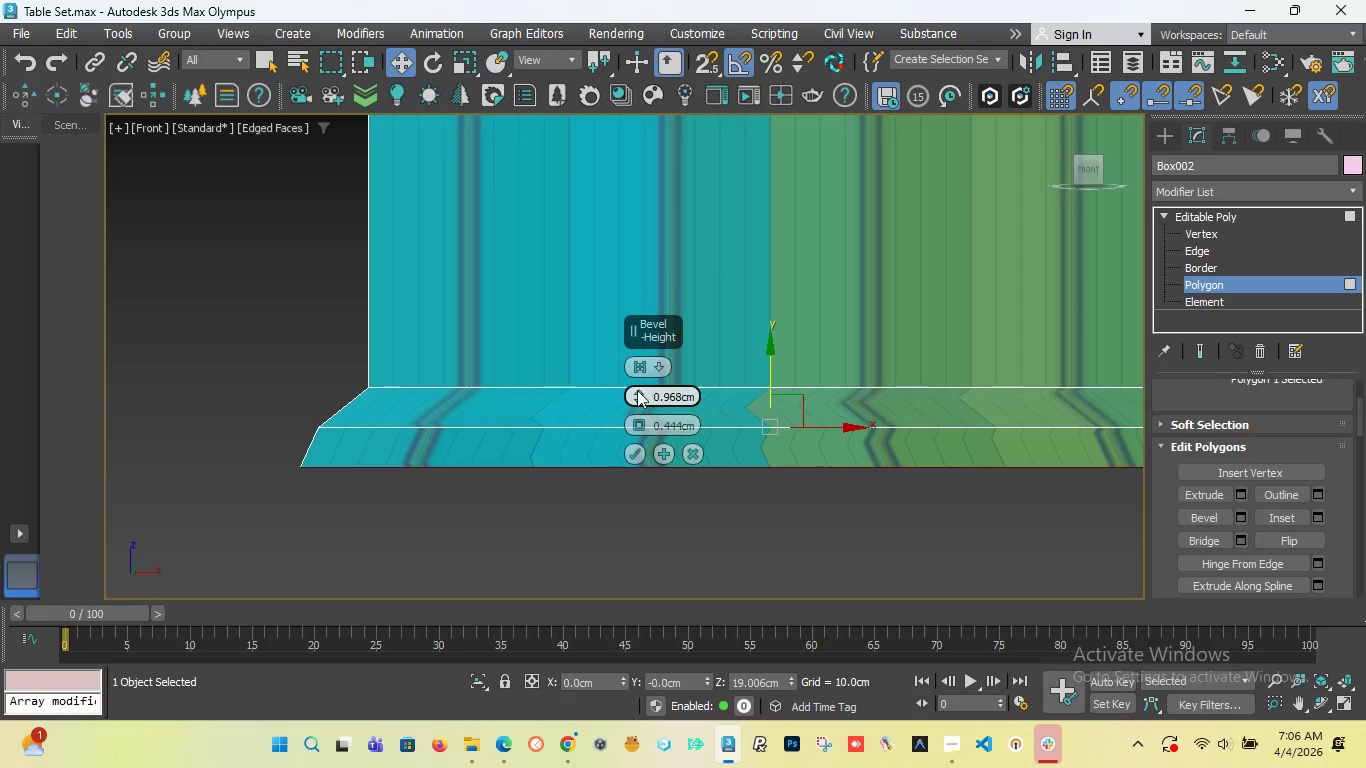 
left_click_drag(start_coordinate=[637, 393], to_coordinate=[637, 419])
 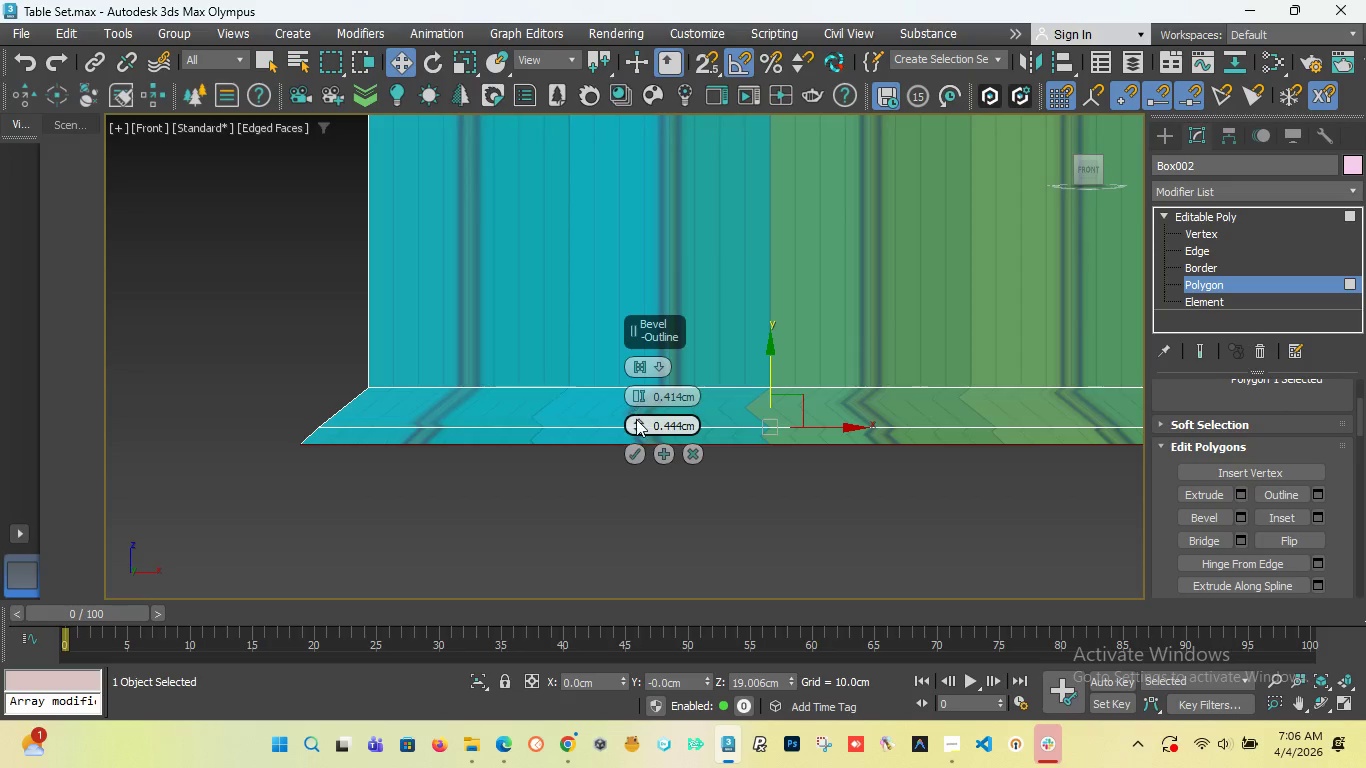 
left_click_drag(start_coordinate=[636, 419], to_coordinate=[636, 382])
 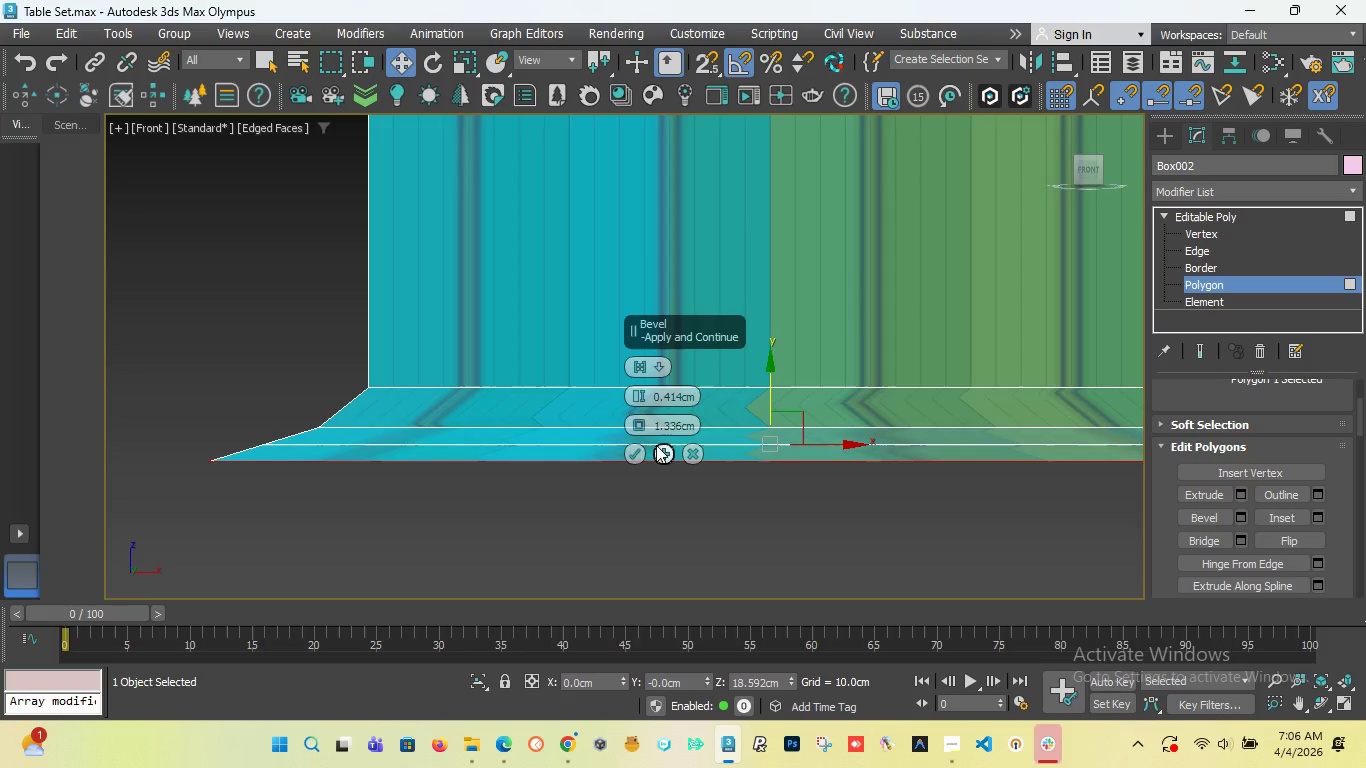 
left_click_drag(start_coordinate=[635, 426], to_coordinate=[641, 475])
 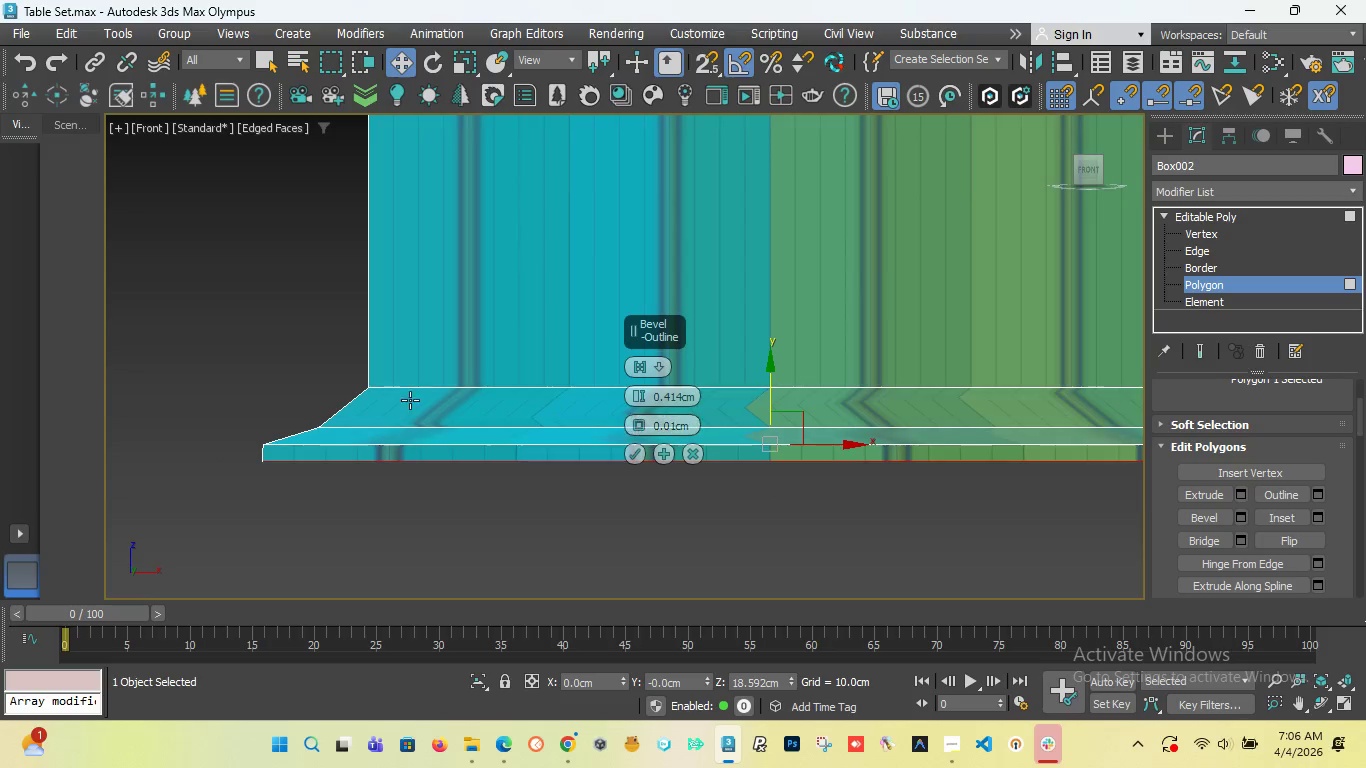 
scroll: coordinate [287, 455], scroll_direction: up, amount: 4.0
 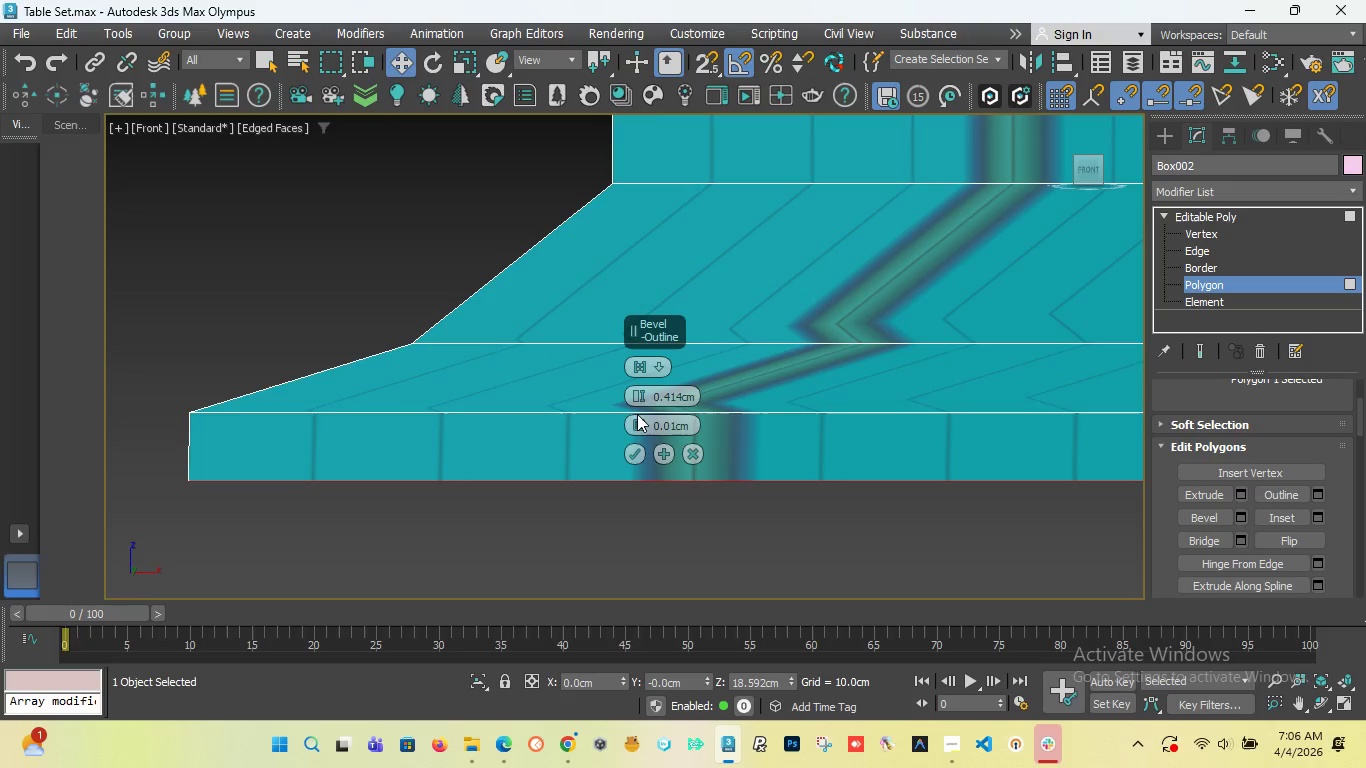 
left_click_drag(start_coordinate=[634, 417], to_coordinate=[646, 421])
 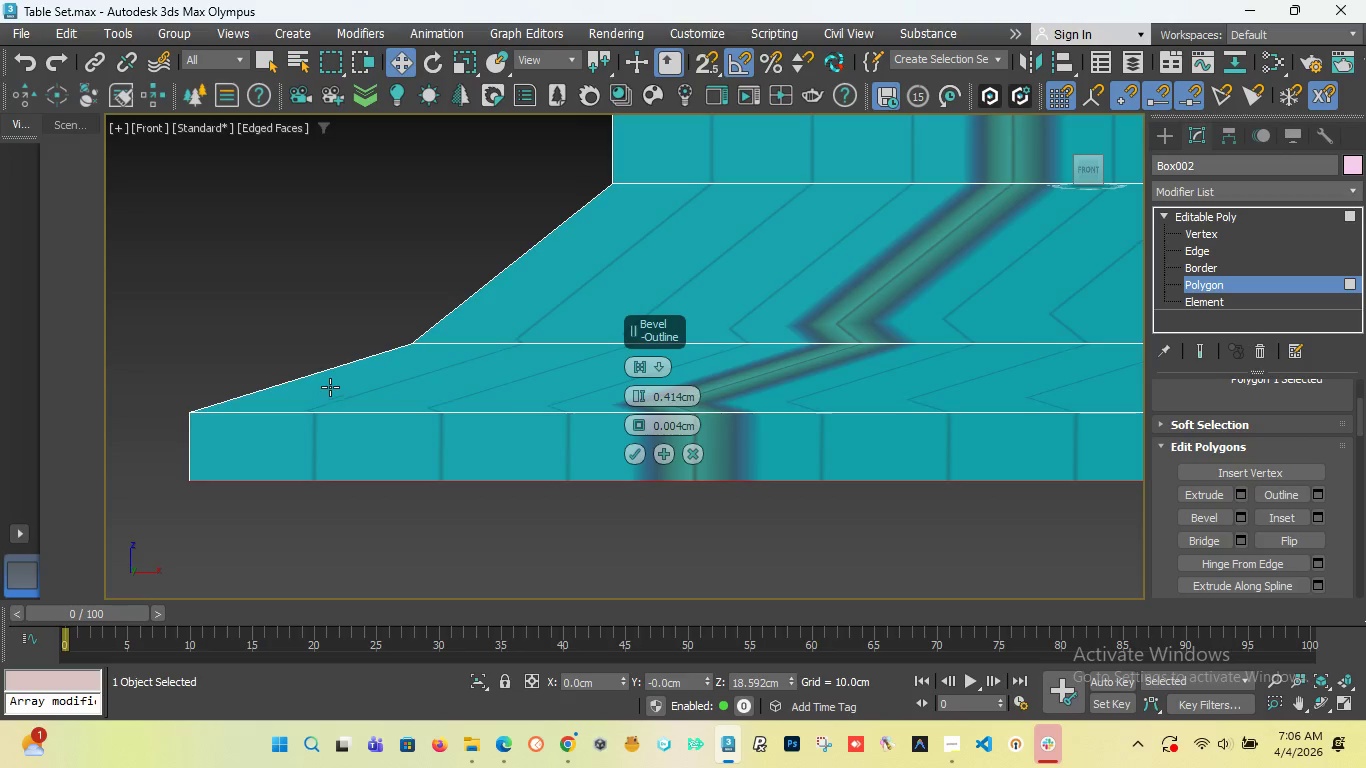 
scroll: coordinate [331, 380], scroll_direction: down, amount: 8.0
 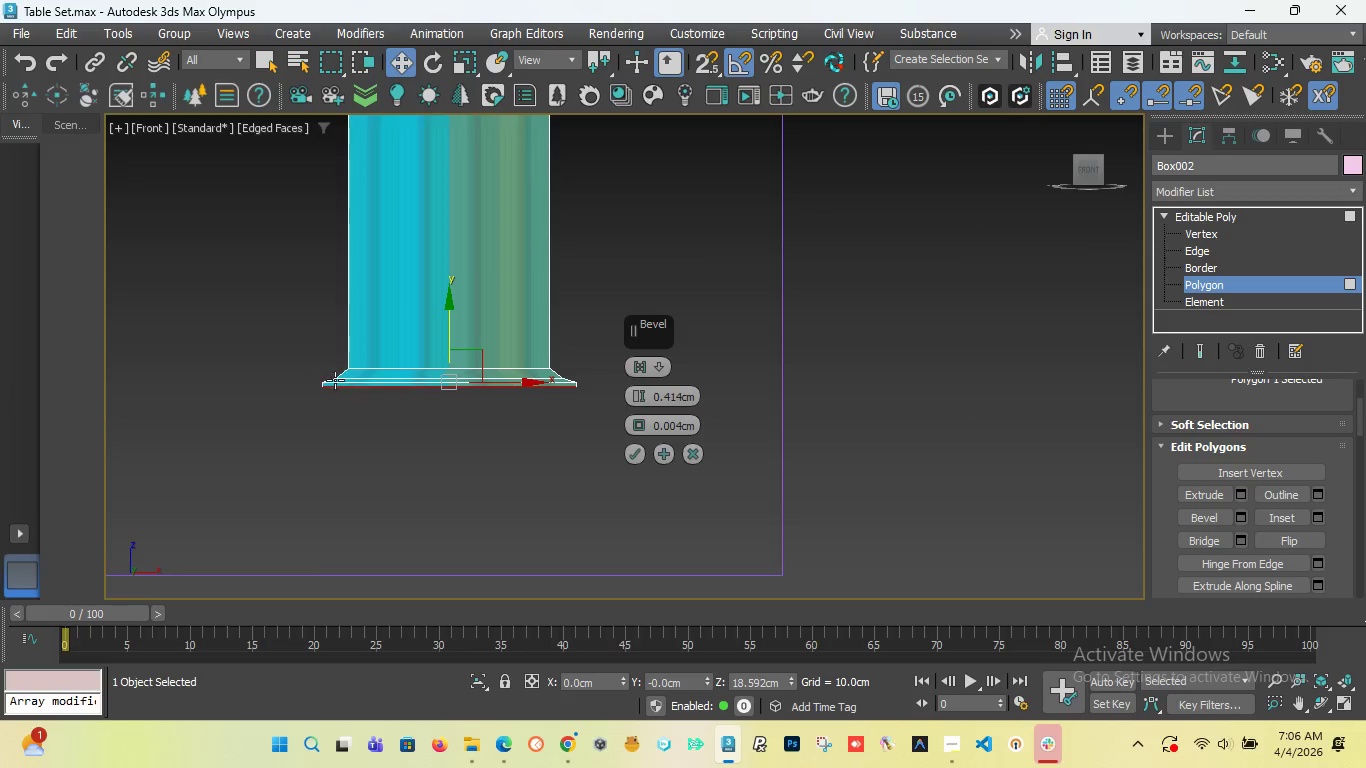 
scroll: coordinate [336, 380], scroll_direction: up, amount: 5.0
 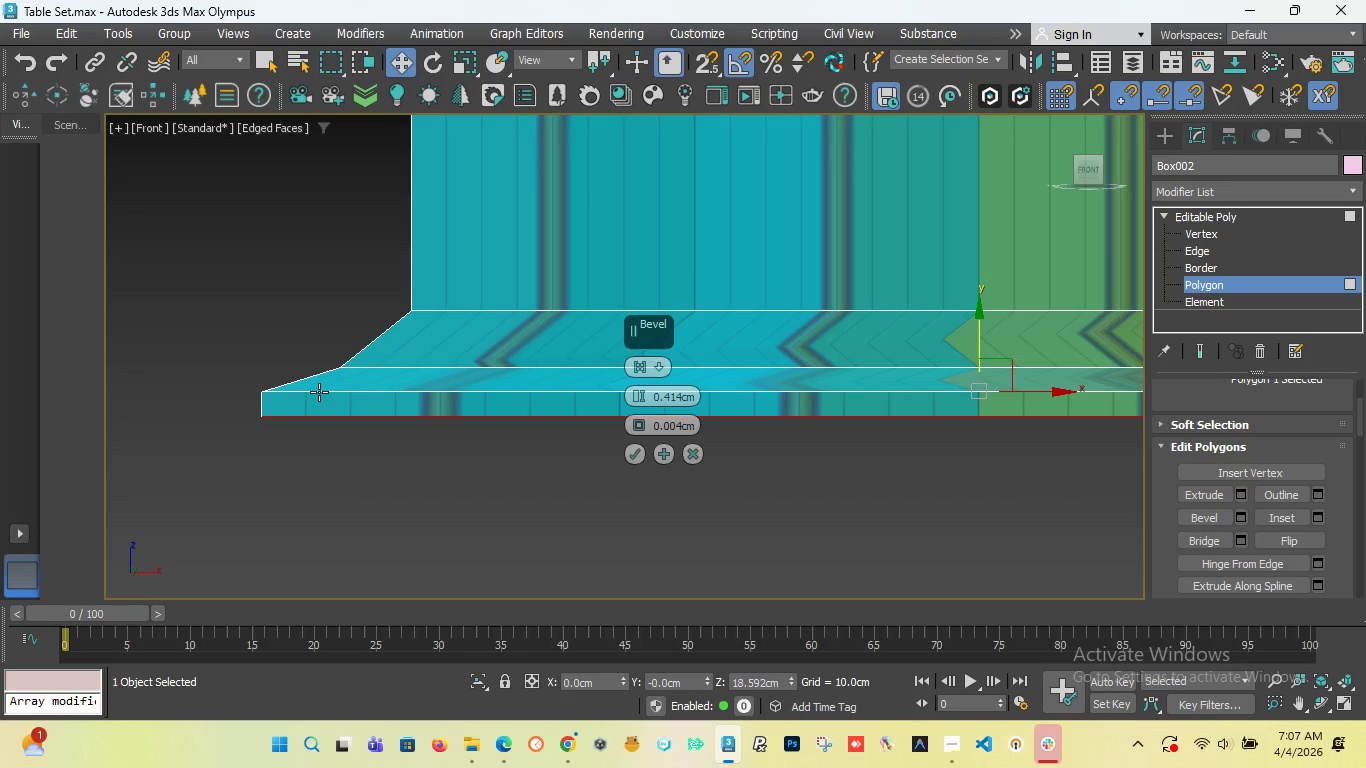 
wait(59.69)
 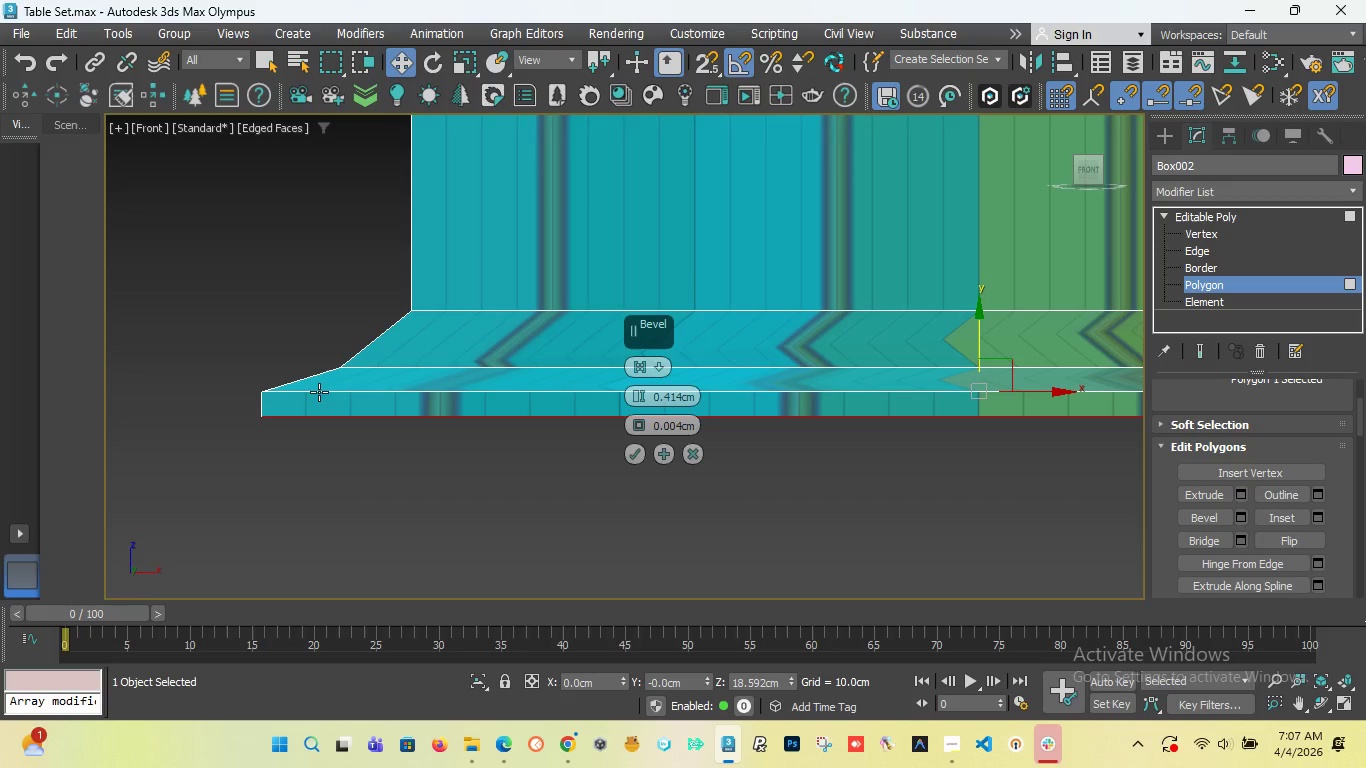 
left_click_drag(start_coordinate=[637, 392], to_coordinate=[642, 377])
 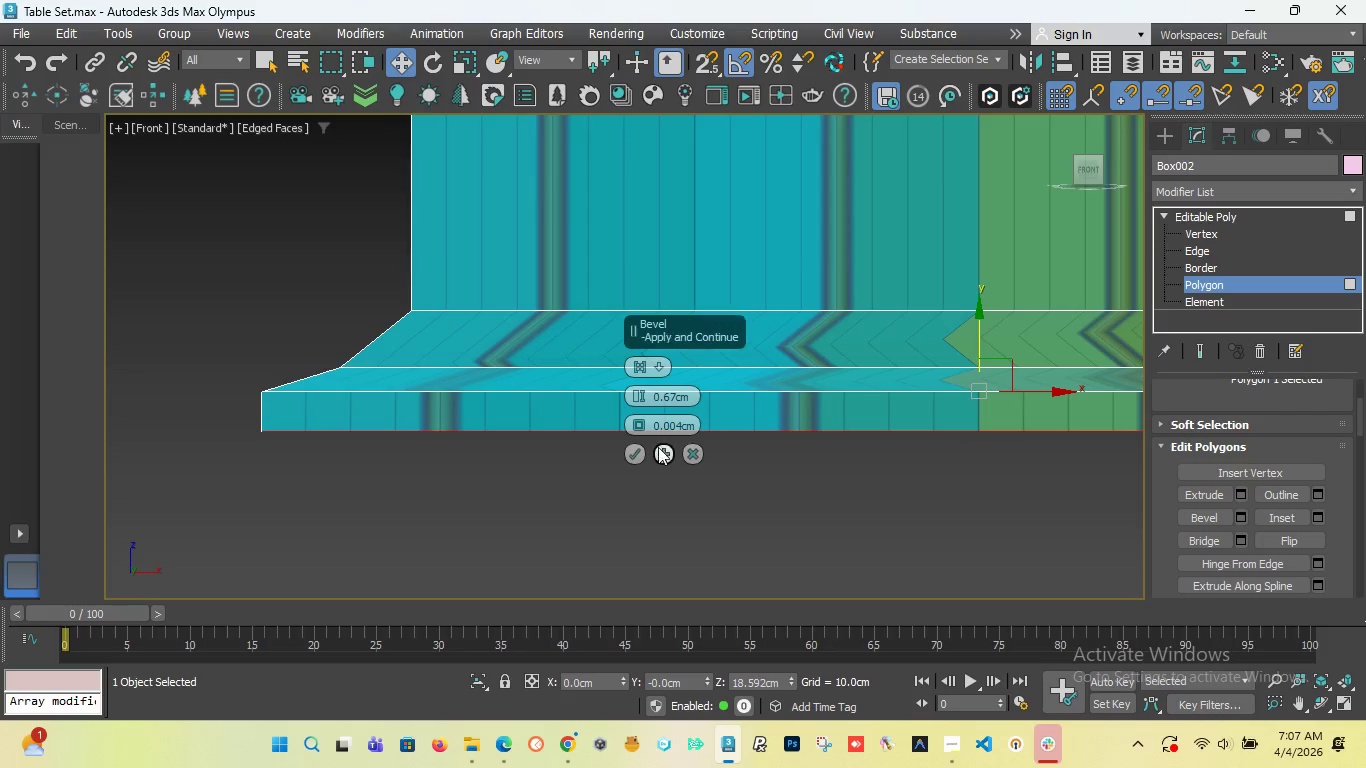 
left_click([661, 452])
 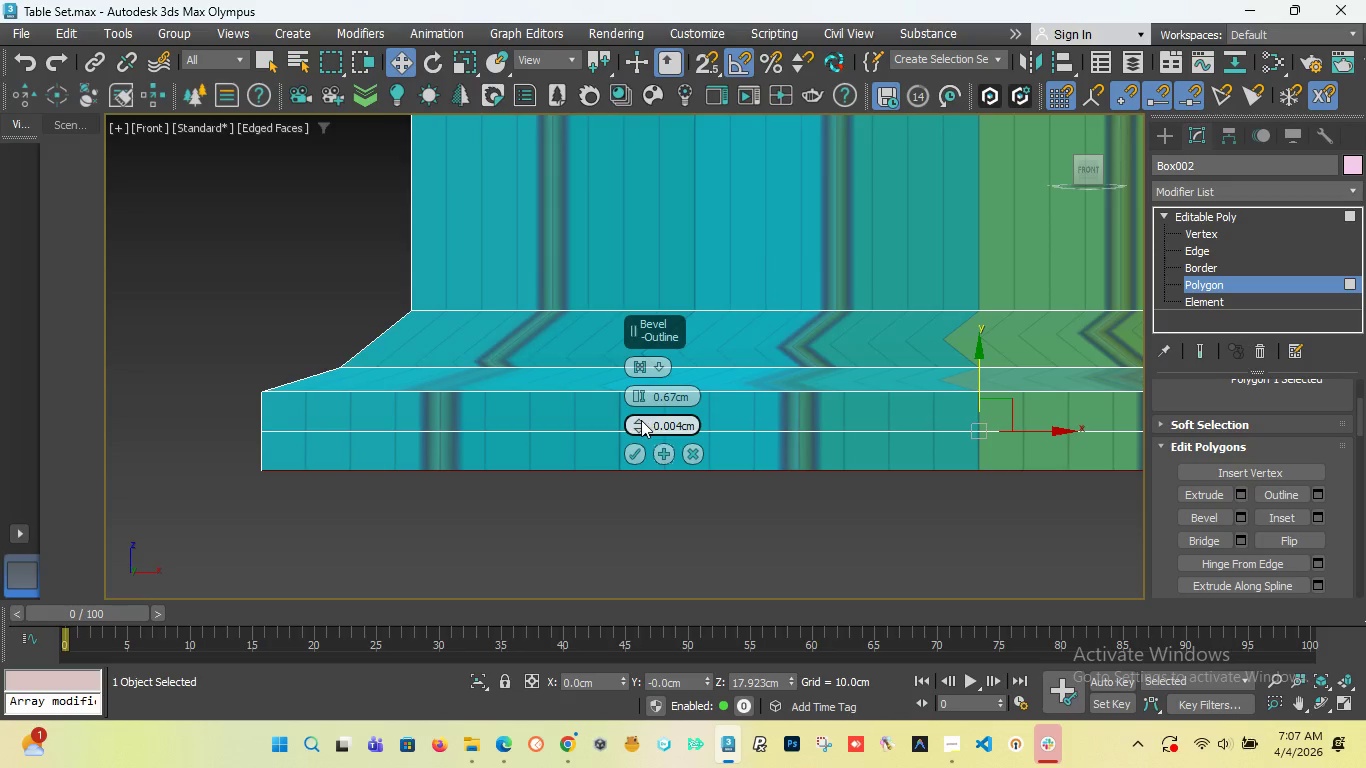 
left_click_drag(start_coordinate=[637, 424], to_coordinate=[643, 366])
 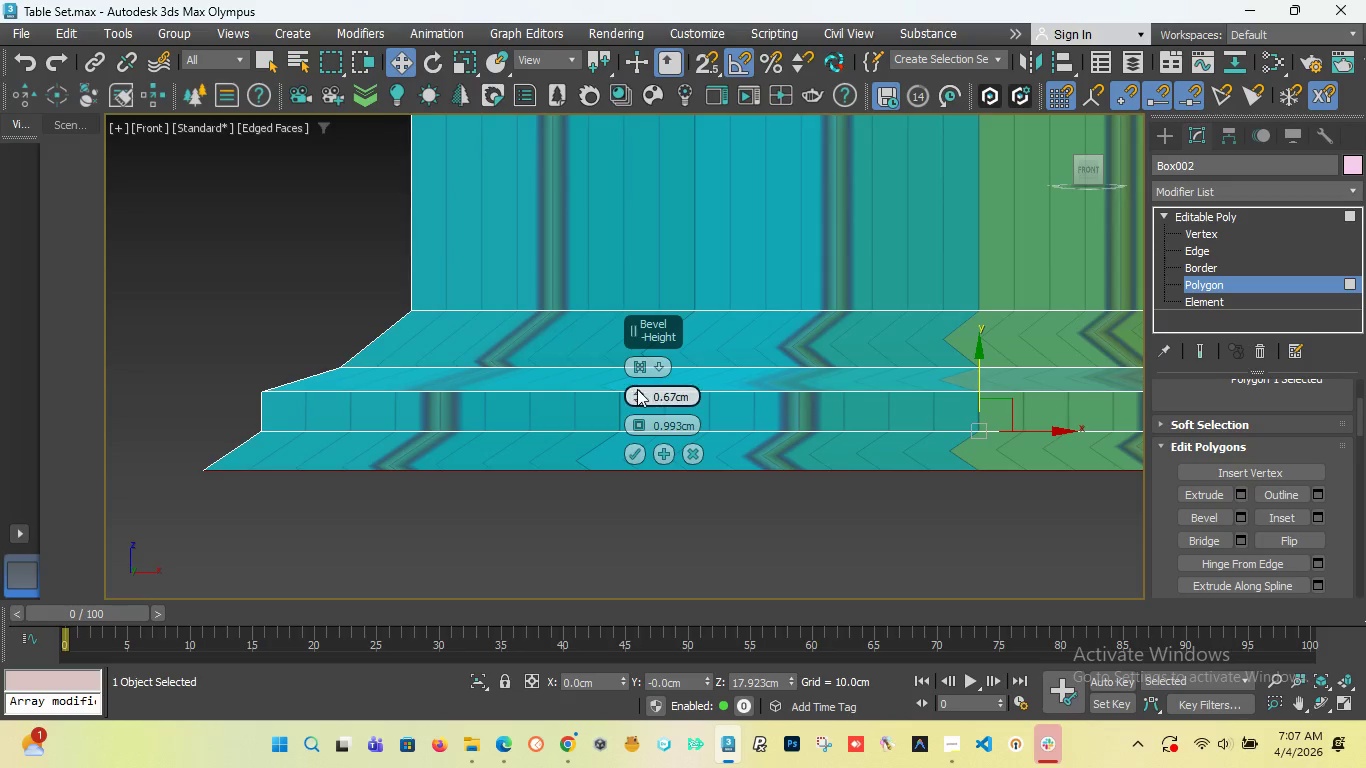 
left_click_drag(start_coordinate=[636, 391], to_coordinate=[642, 419])
 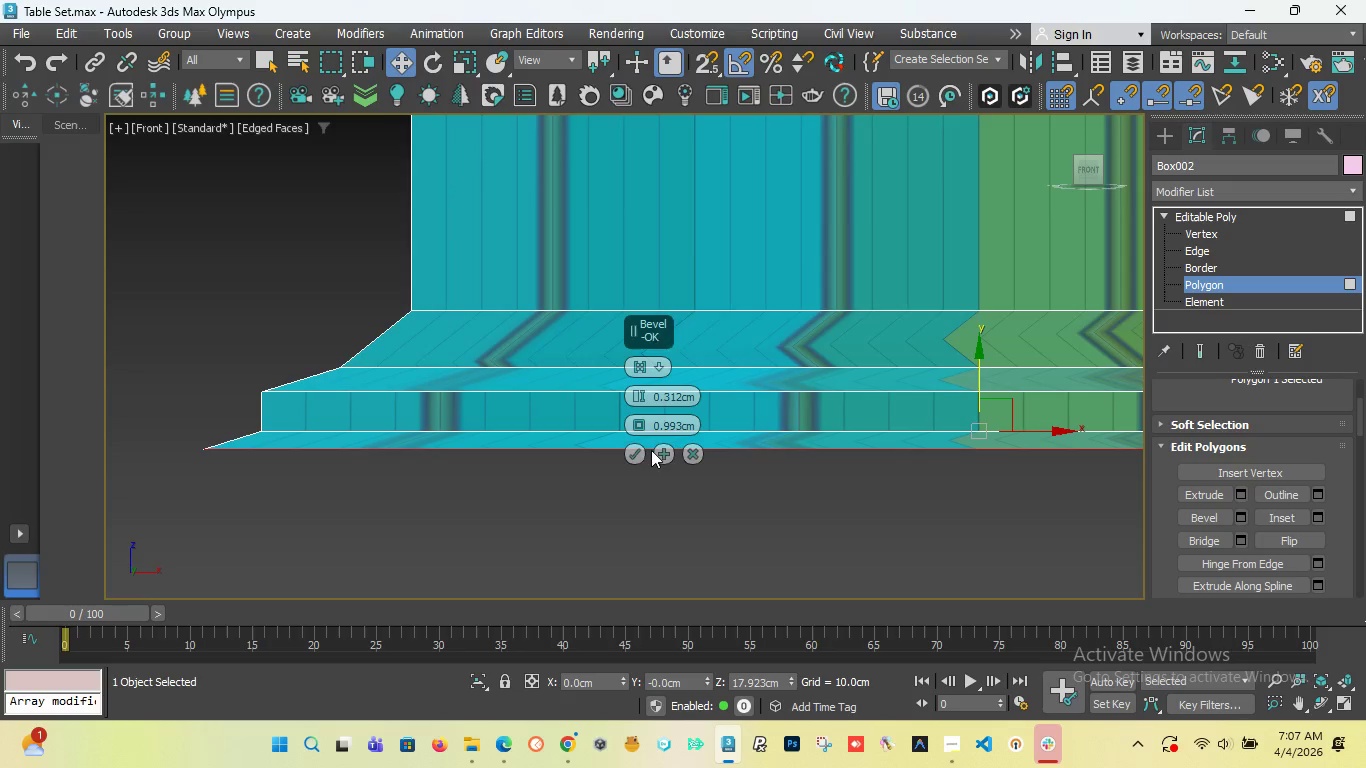 
left_click([658, 454])
 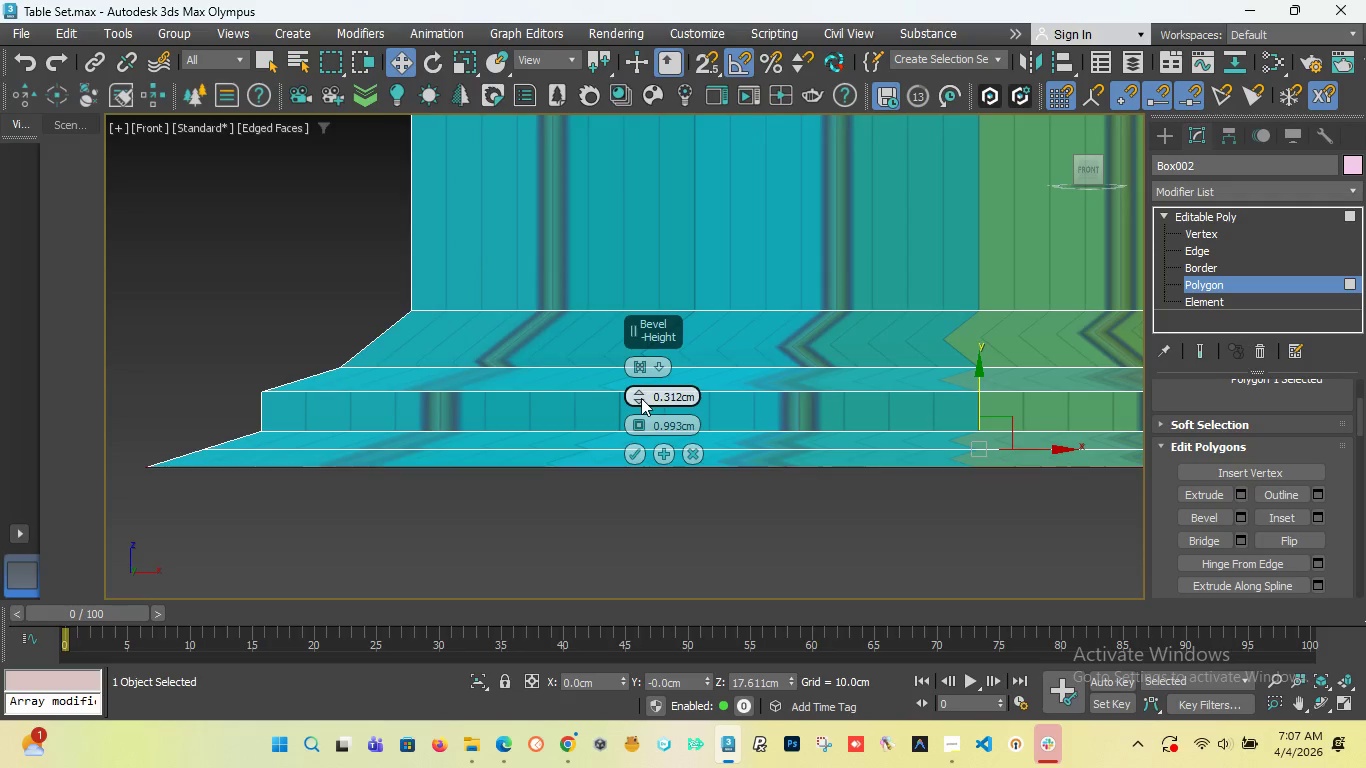 
left_click_drag(start_coordinate=[643, 430], to_coordinate=[650, 488])
 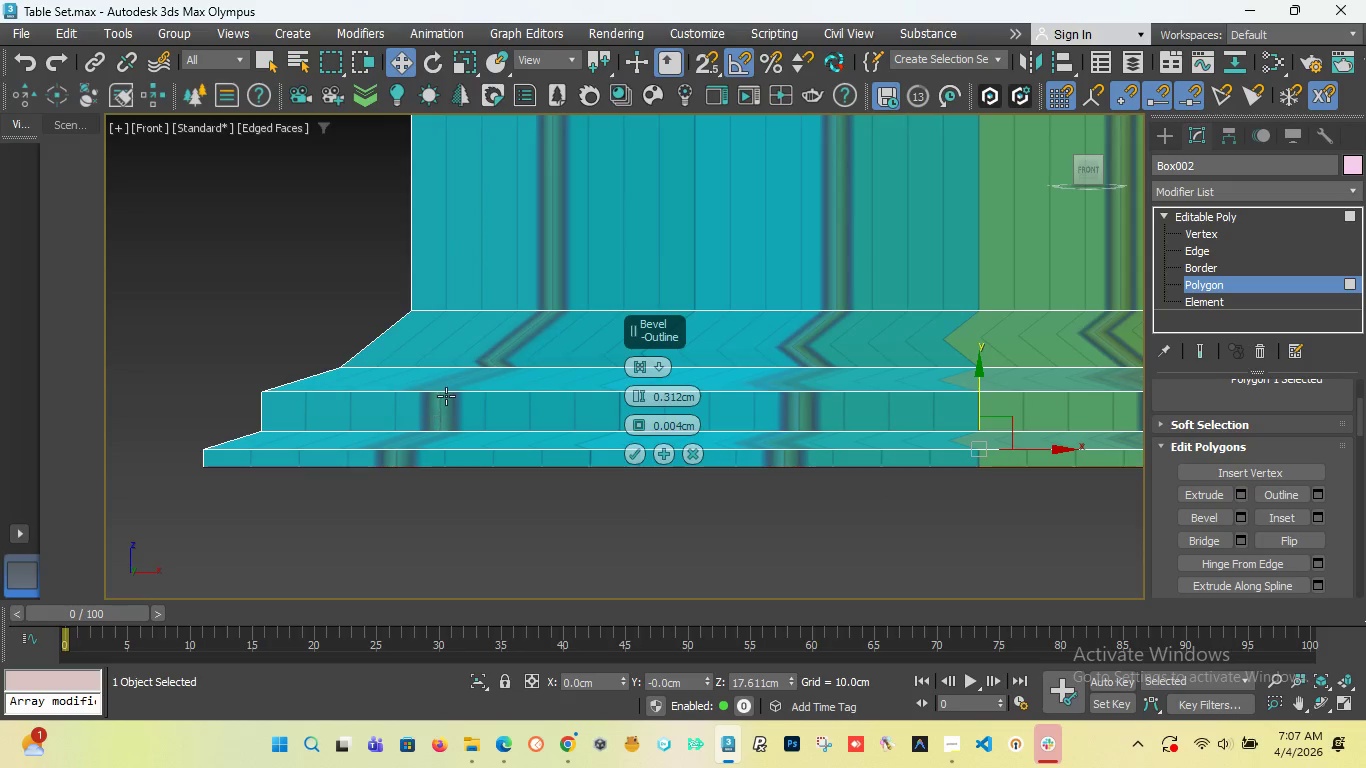 
scroll: coordinate [448, 394], scroll_direction: down, amount: 4.0
 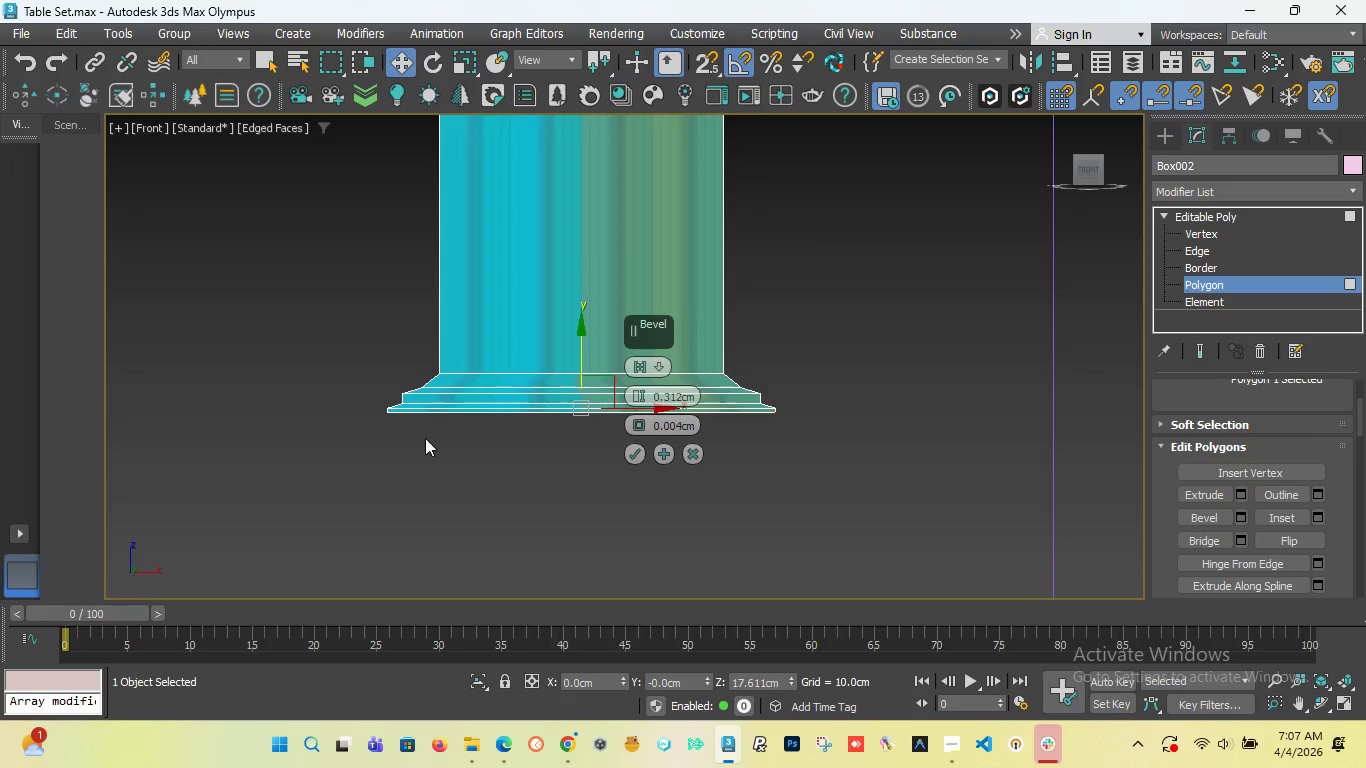 
scroll: coordinate [418, 424], scroll_direction: up, amount: 1.0
 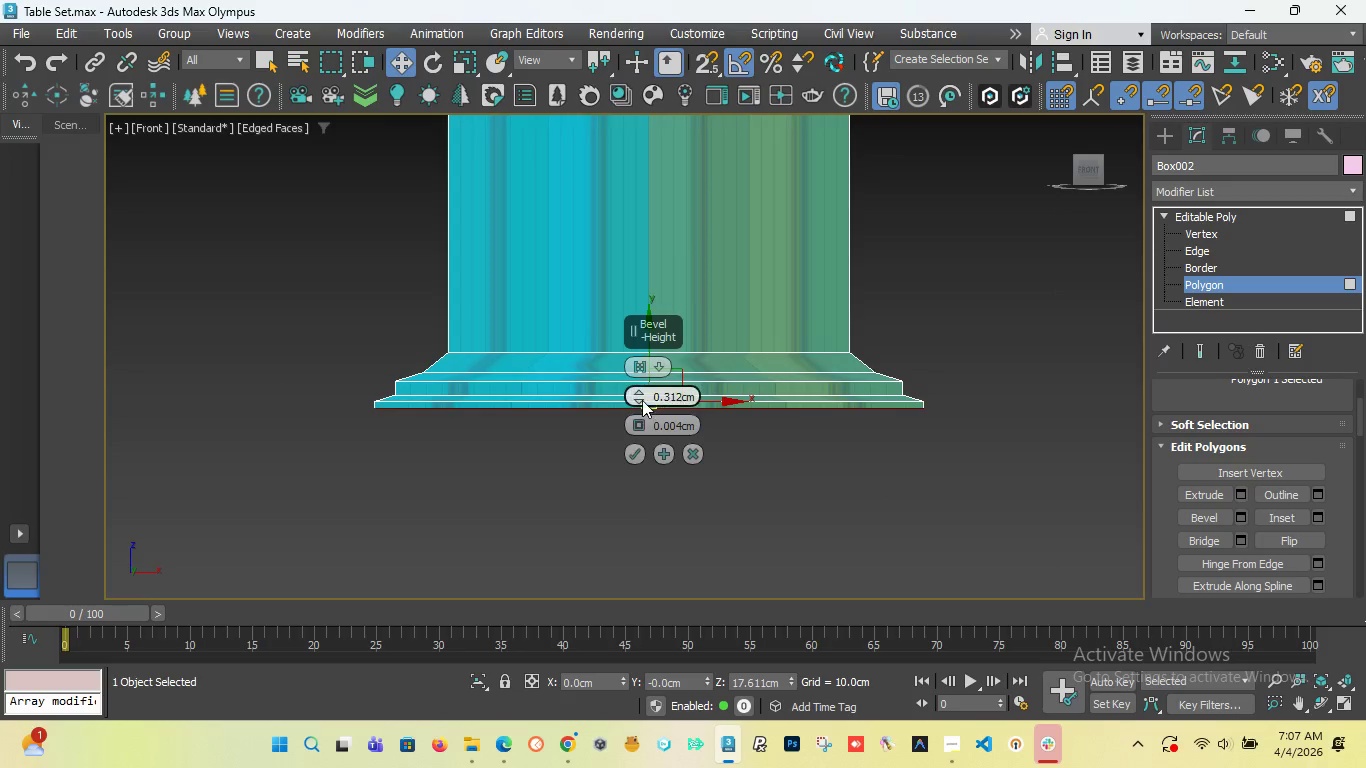 
left_click_drag(start_coordinate=[641, 400], to_coordinate=[665, 396])
 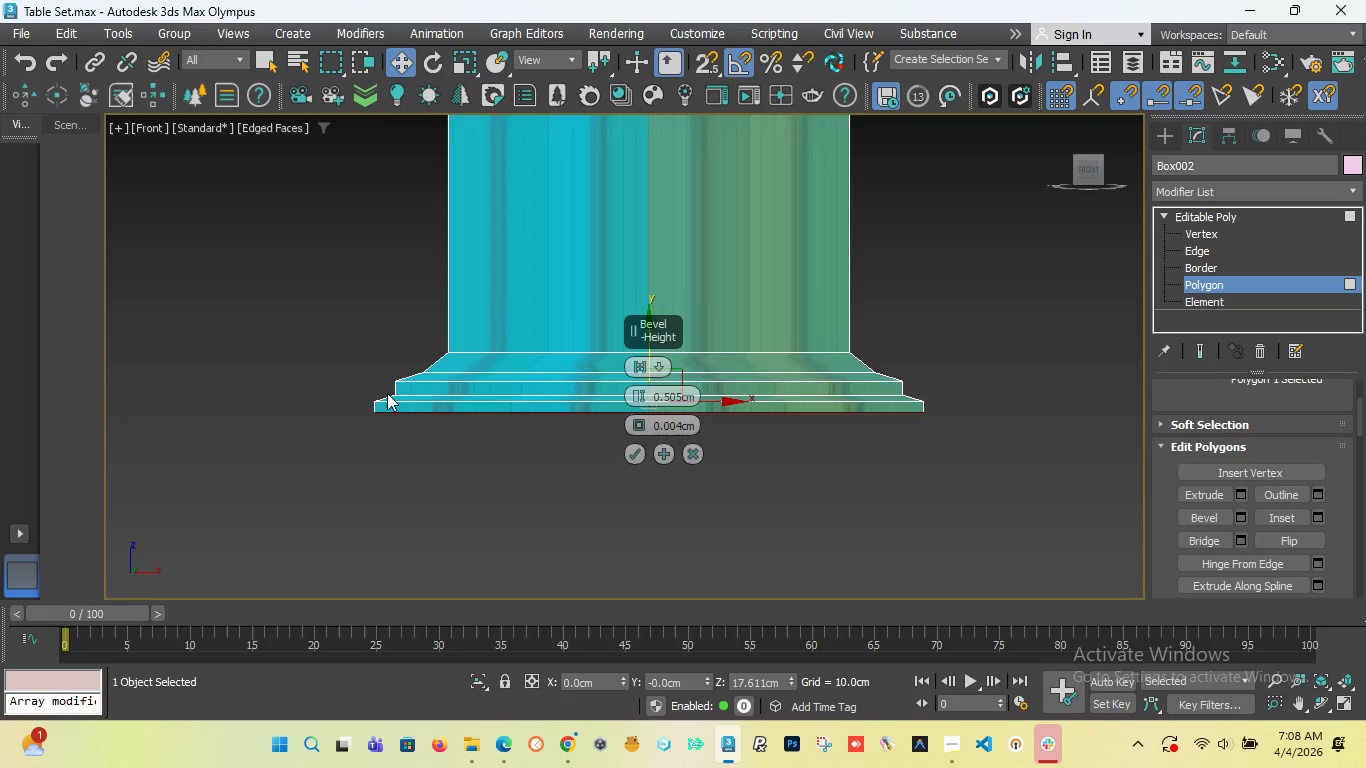 
scroll: coordinate [379, 392], scroll_direction: up, amount: 4.0
 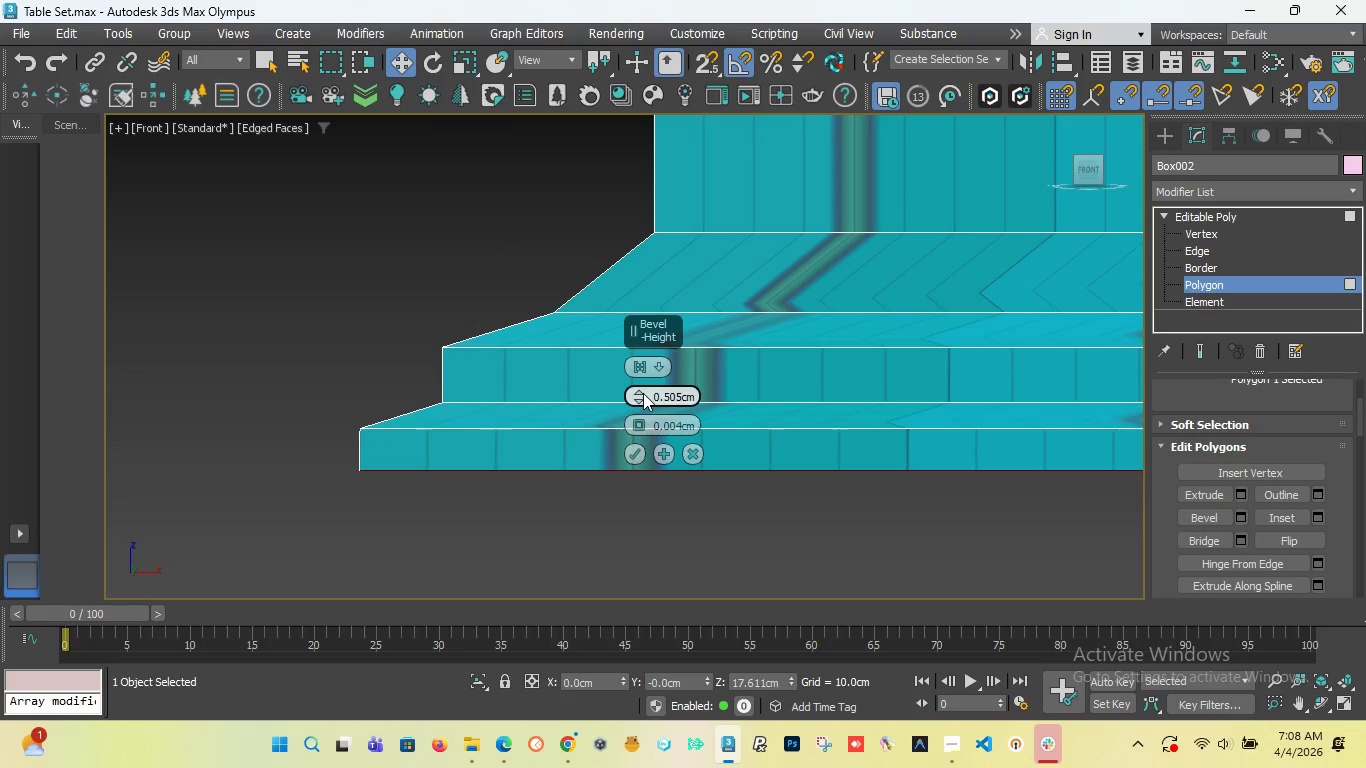 
left_click_drag(start_coordinate=[642, 393], to_coordinate=[642, 374])
 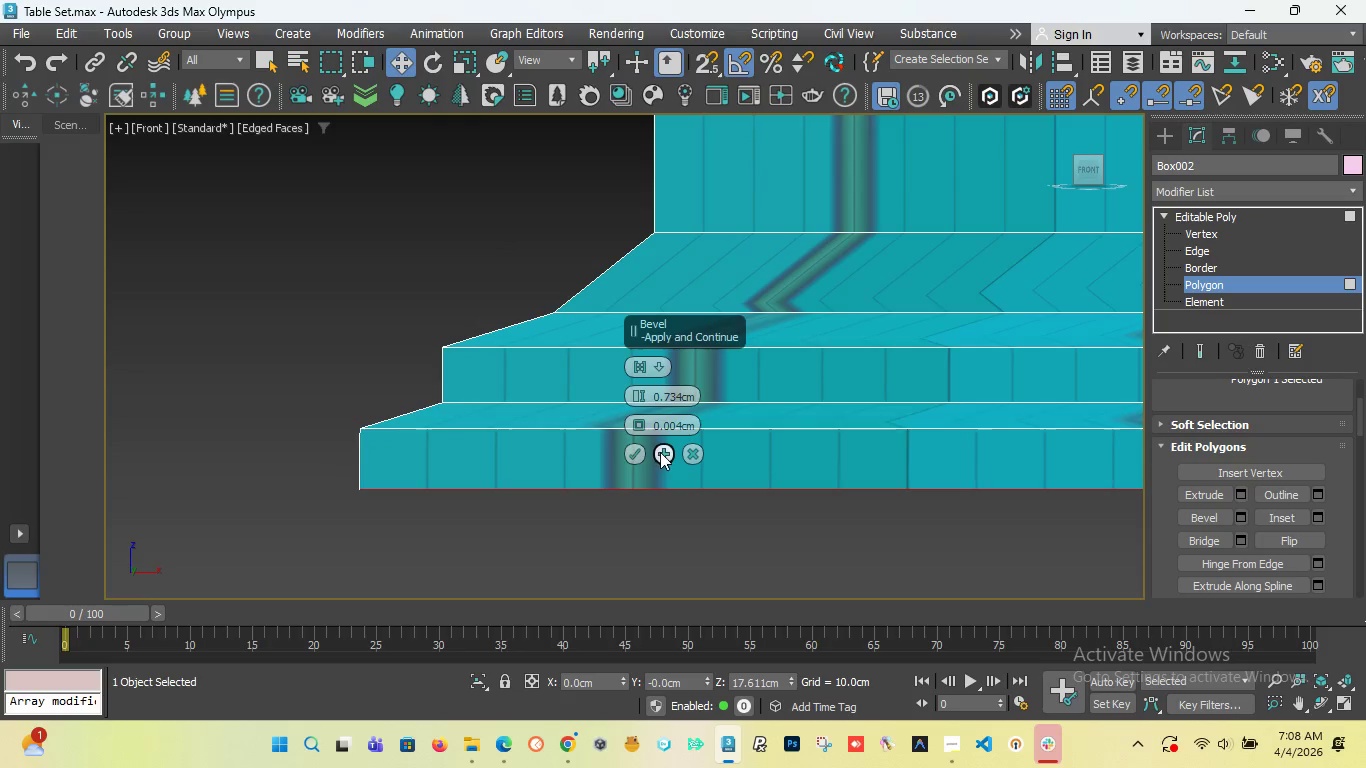 
left_click([661, 452])
 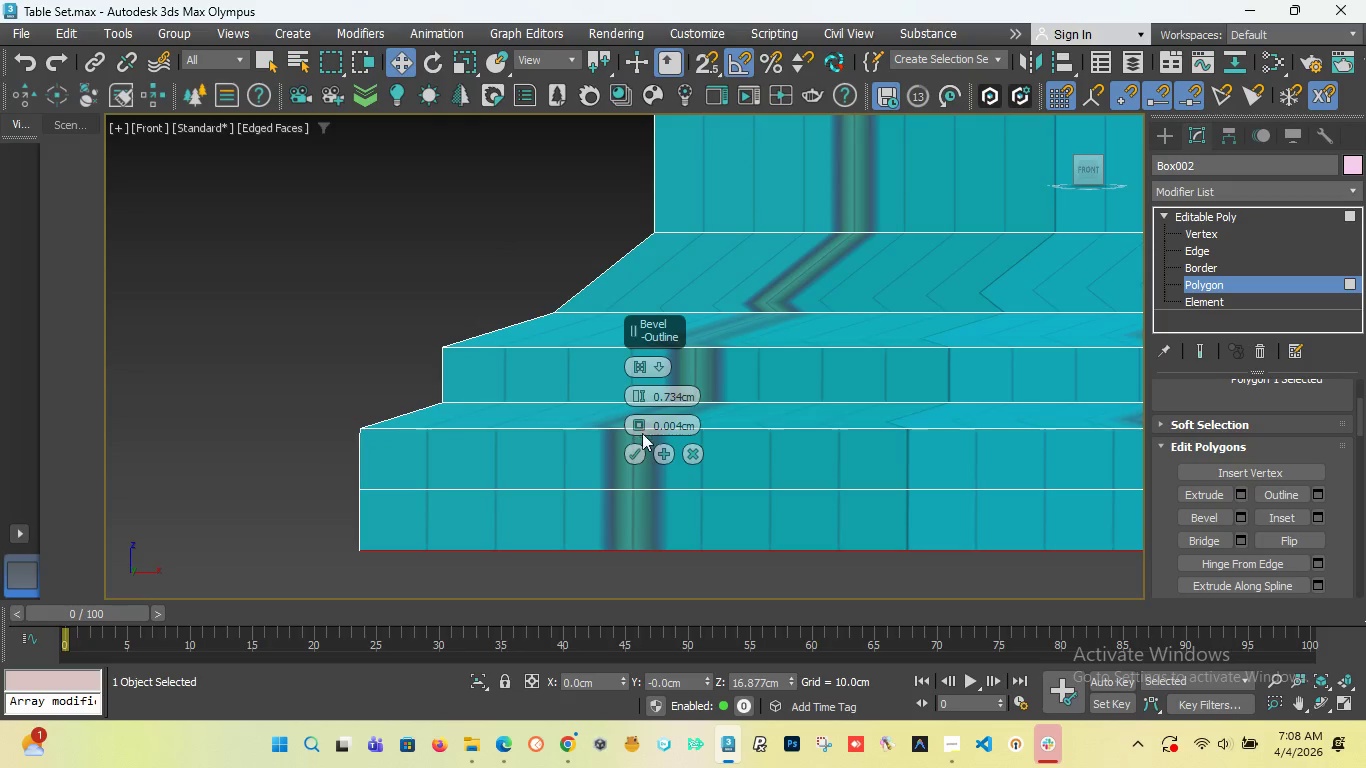 
left_click_drag(start_coordinate=[639, 427], to_coordinate=[651, 314])
 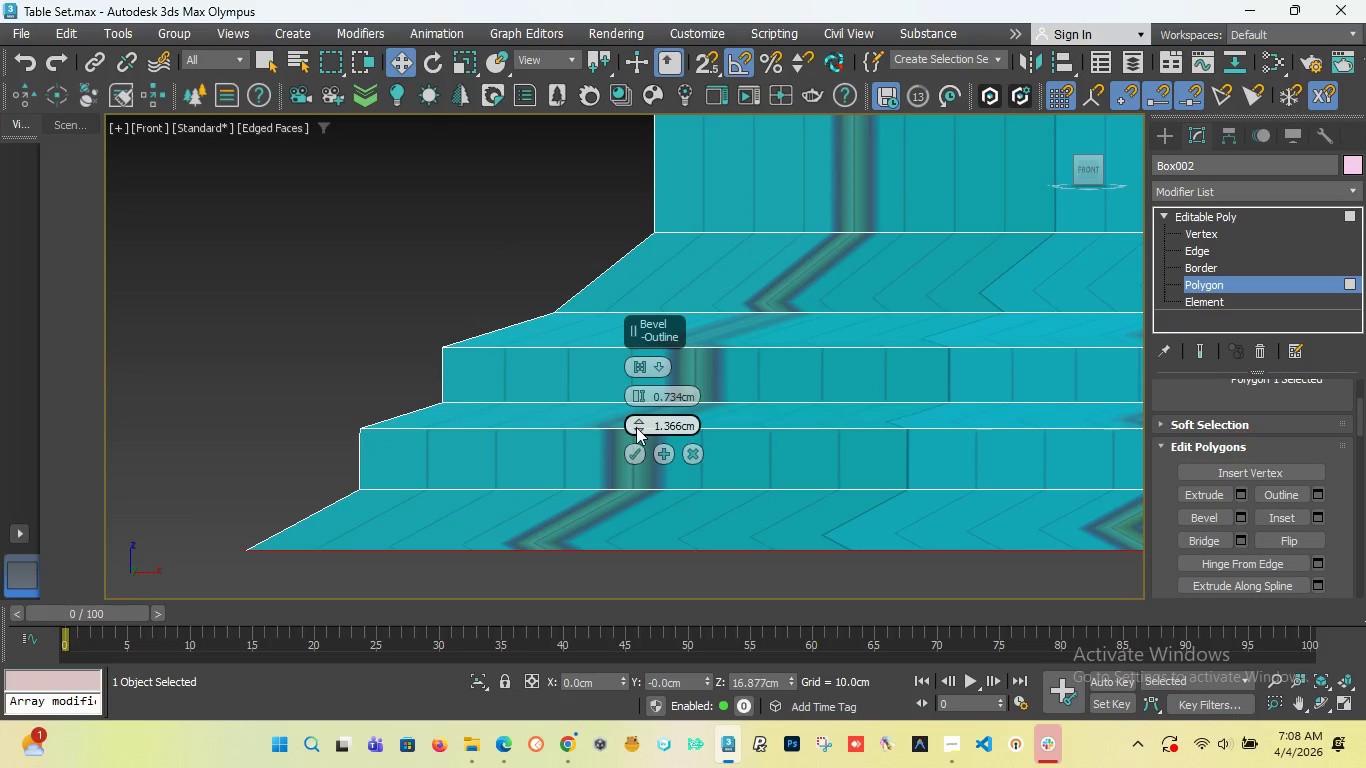 
left_click_drag(start_coordinate=[636, 427], to_coordinate=[644, 527])
 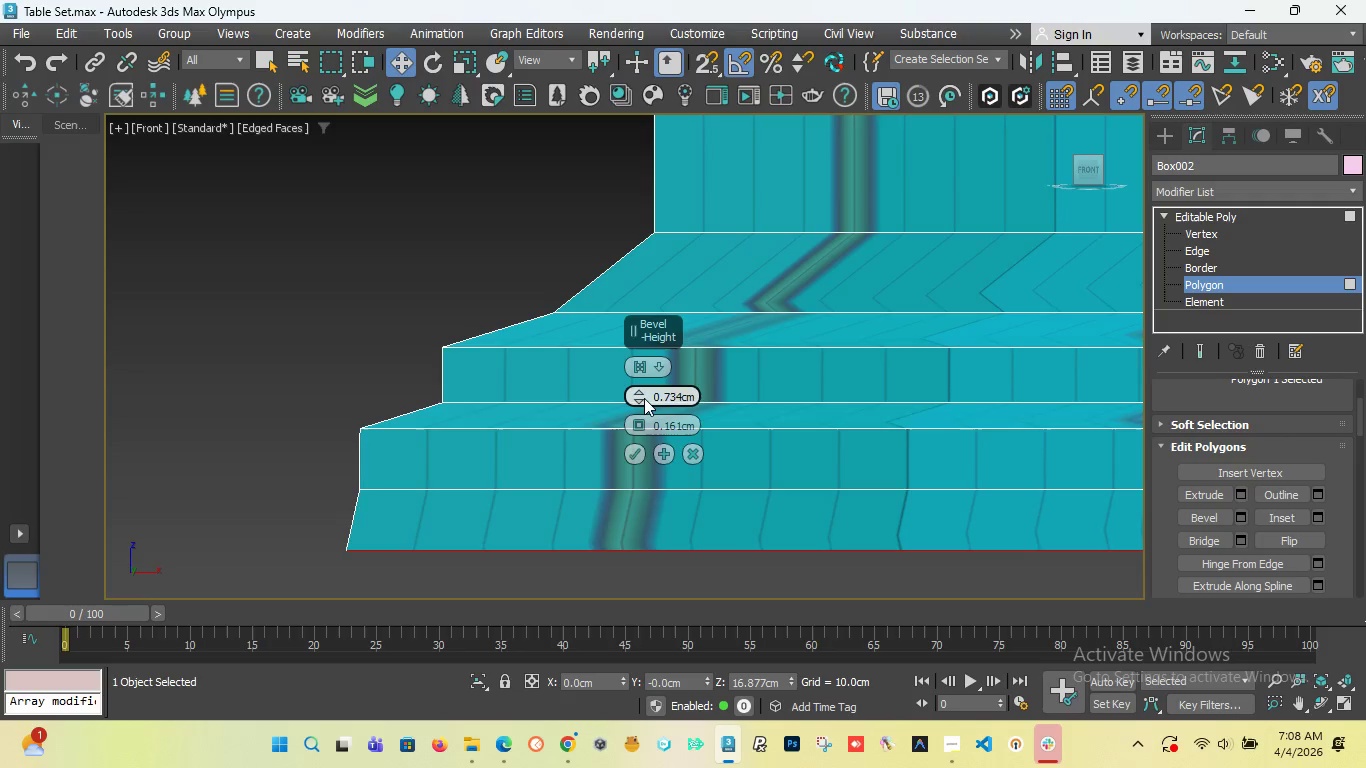 
left_click_drag(start_coordinate=[642, 396], to_coordinate=[641, 447])
 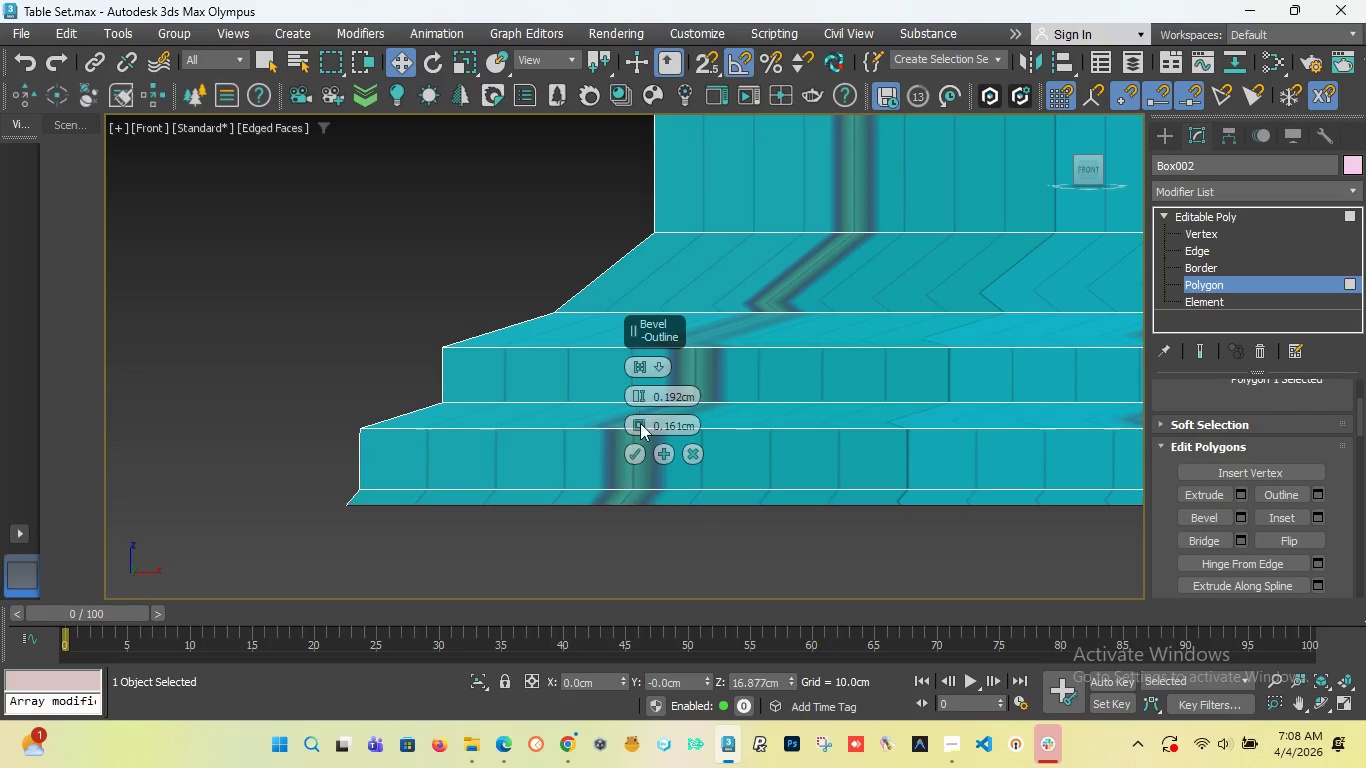 
left_click_drag(start_coordinate=[637, 433], to_coordinate=[637, 403])
 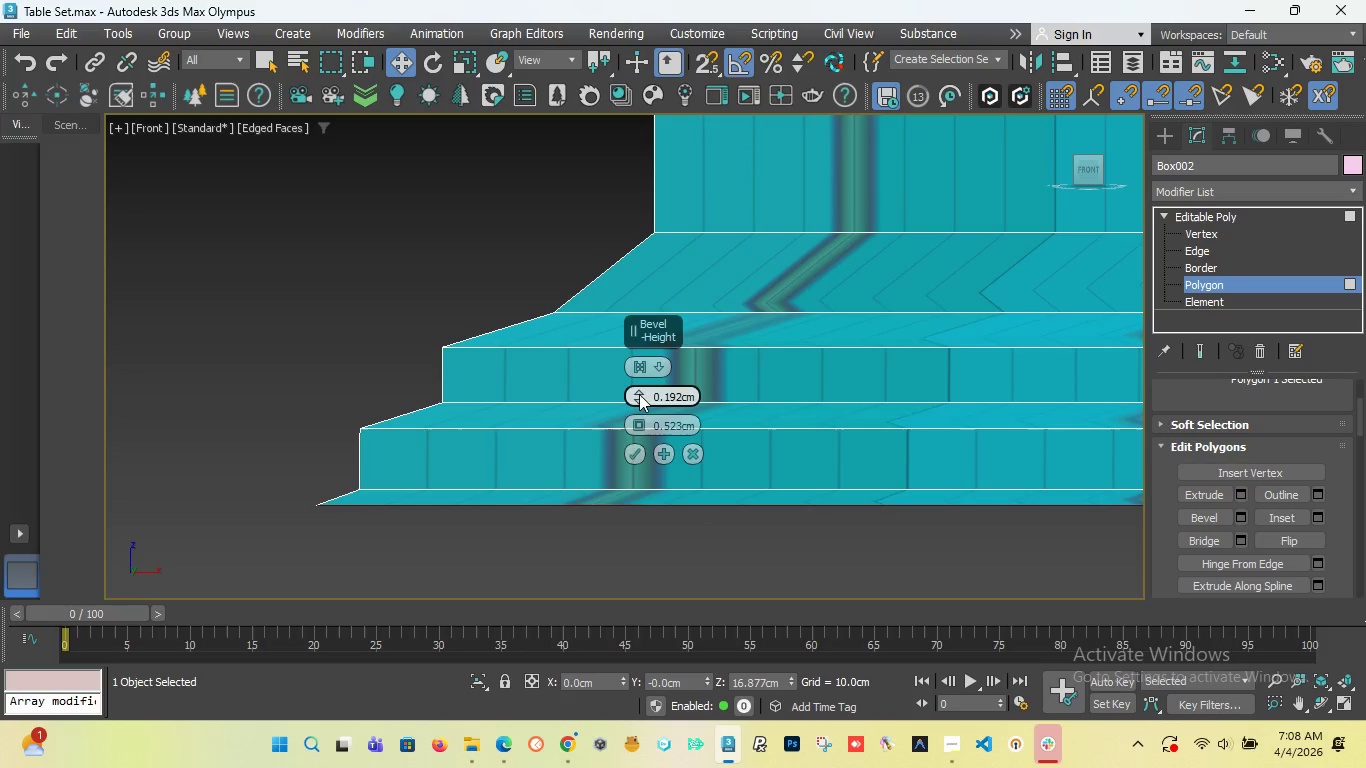 
wait(5.75)
 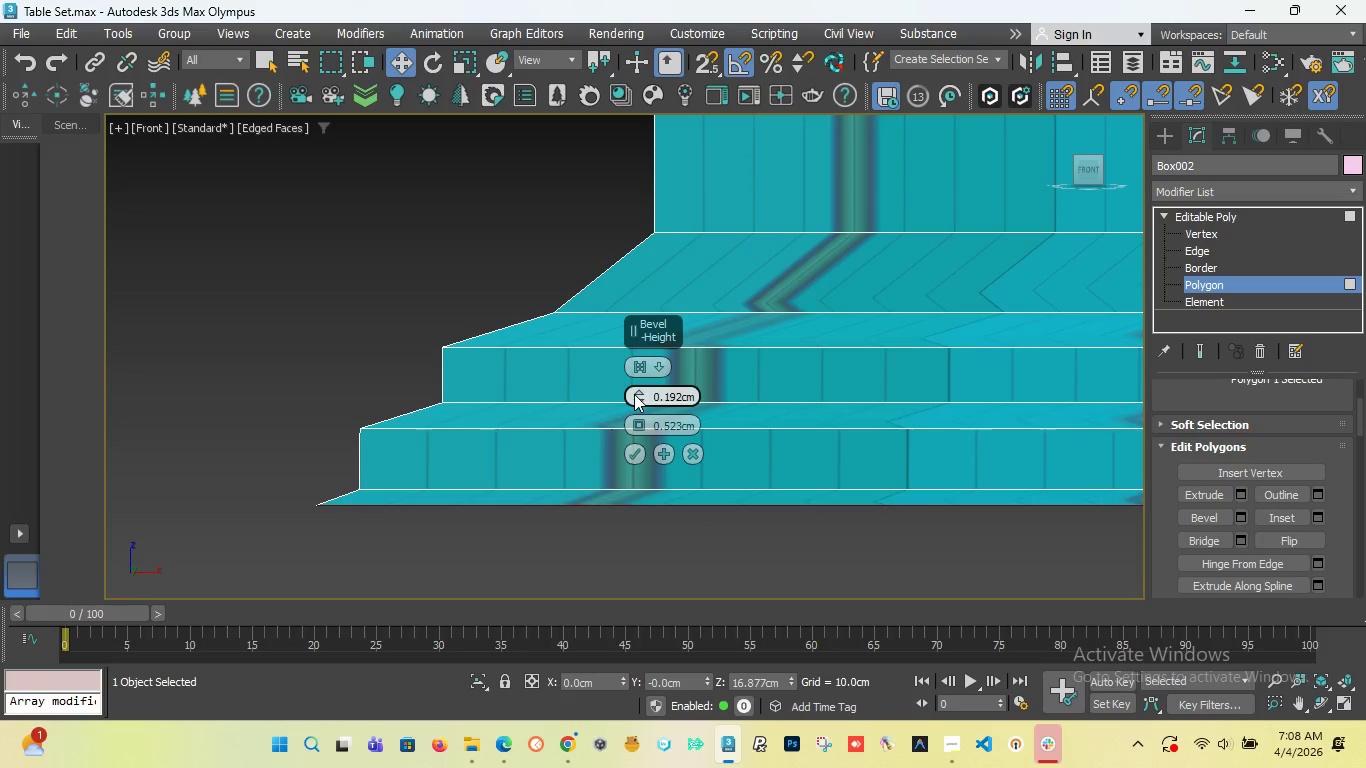 
left_click_drag(start_coordinate=[639, 395], to_coordinate=[651, 383])
 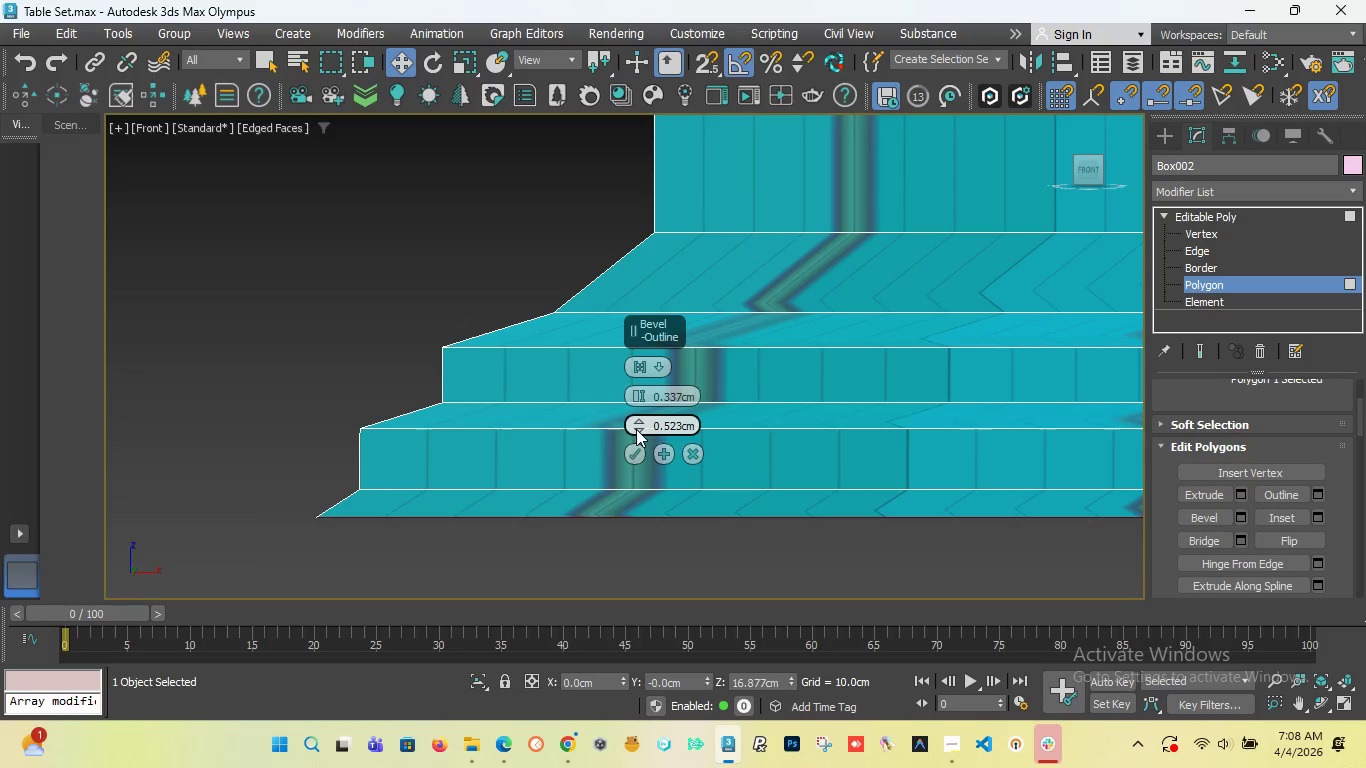 
left_click_drag(start_coordinate=[636, 429], to_coordinate=[636, 408])
 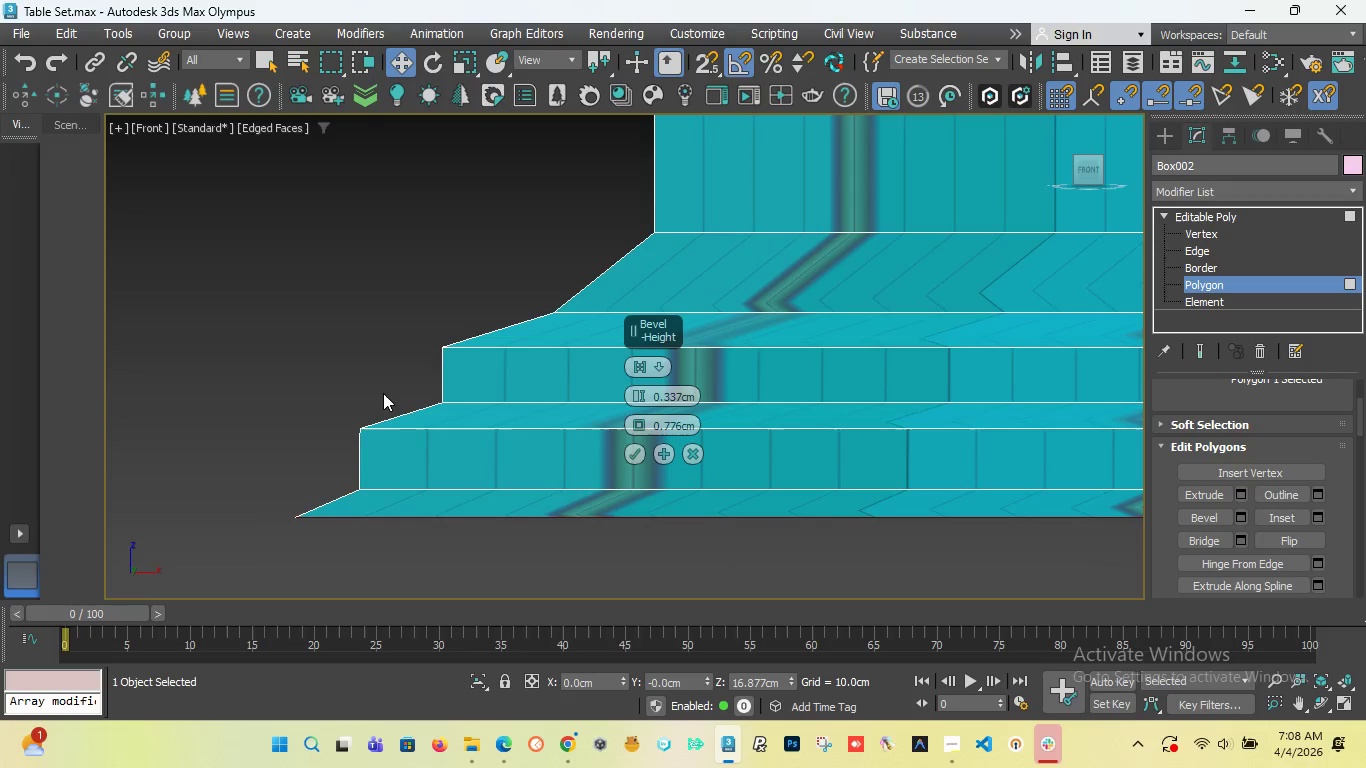 
scroll: coordinate [383, 393], scroll_direction: down, amount: 4.0
 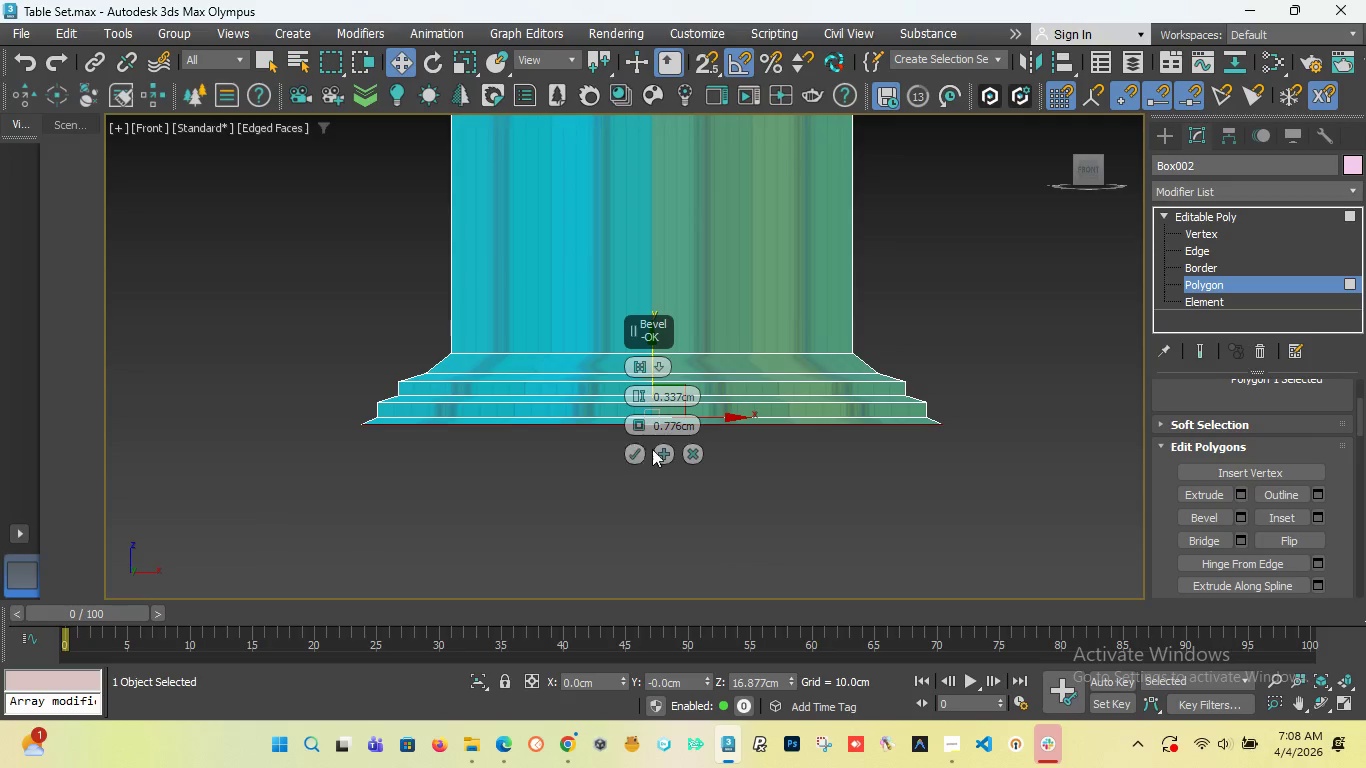 
left_click([660, 451])
 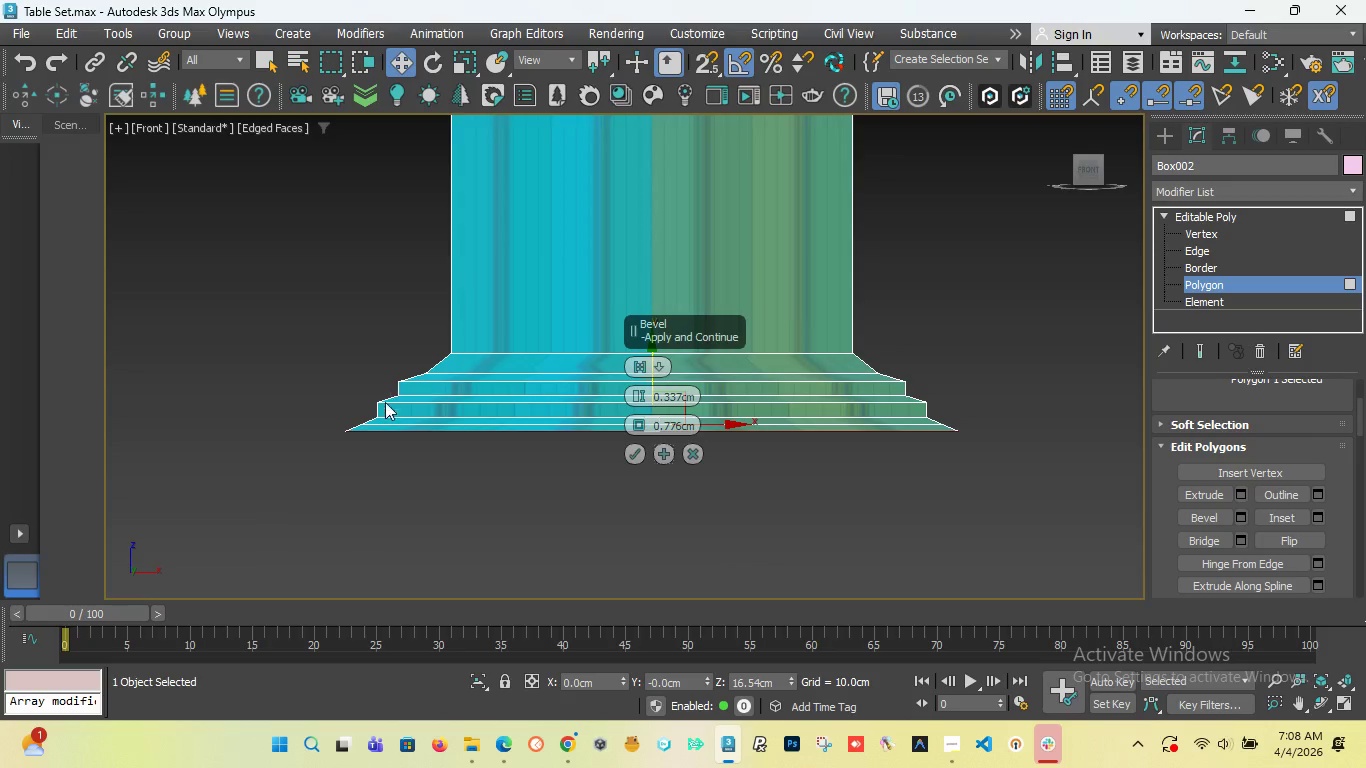 
scroll: coordinate [391, 423], scroll_direction: up, amount: 4.0
 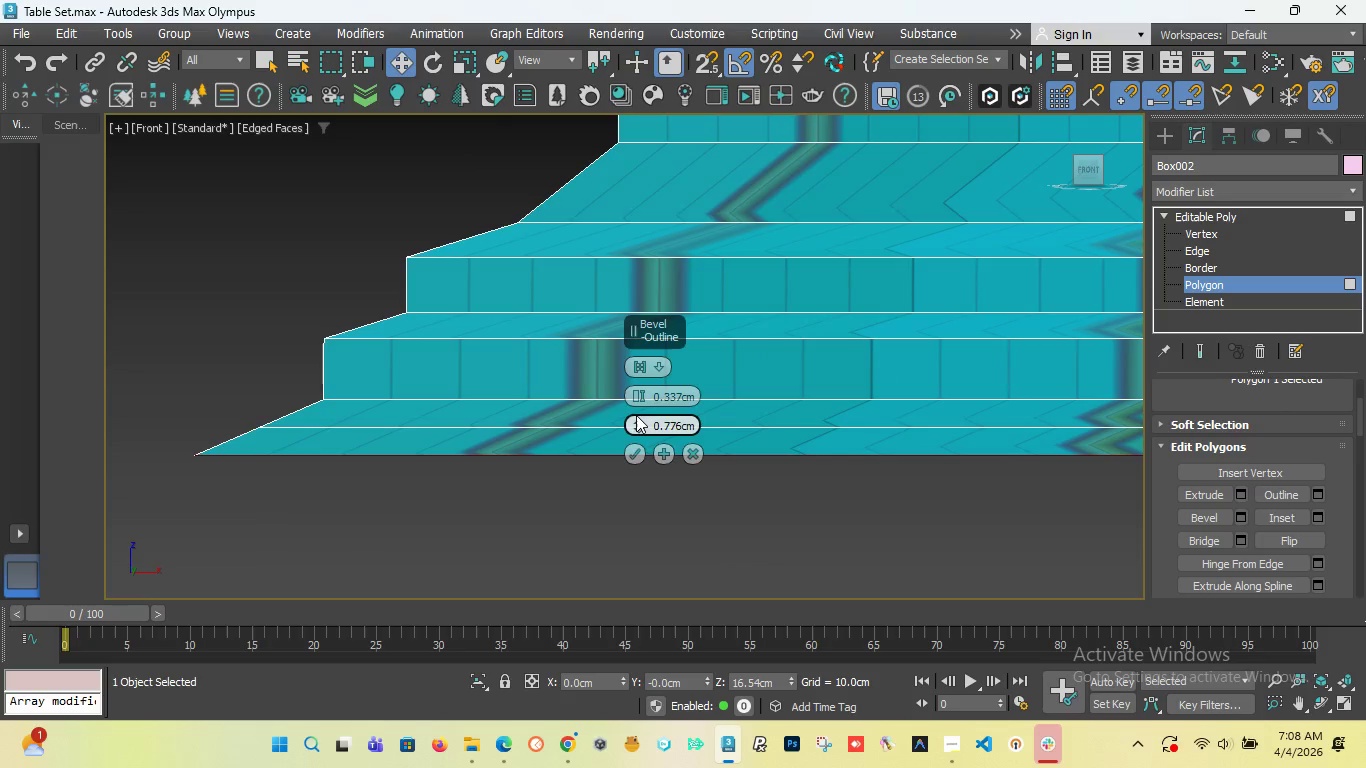 
left_click_drag(start_coordinate=[636, 422], to_coordinate=[644, 487])
 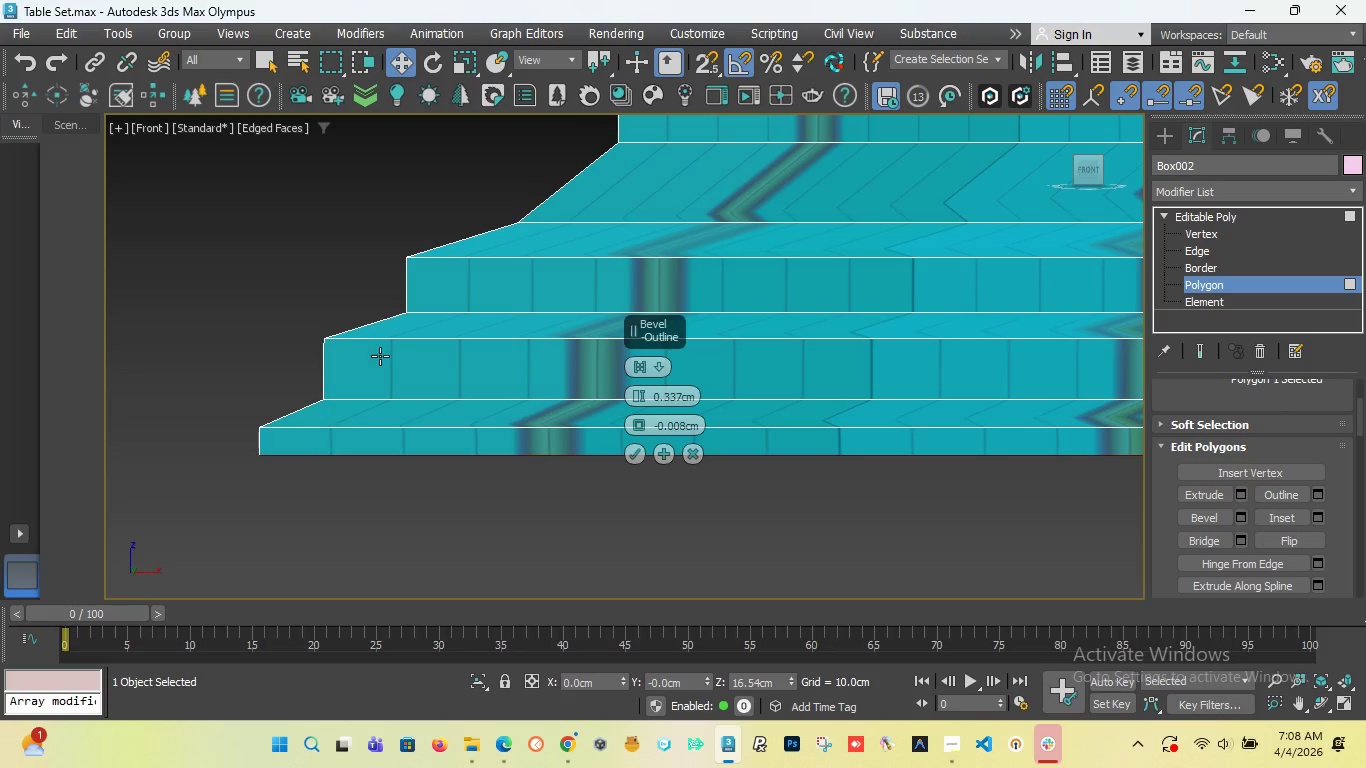 
scroll: coordinate [459, 394], scroll_direction: down, amount: 4.0
 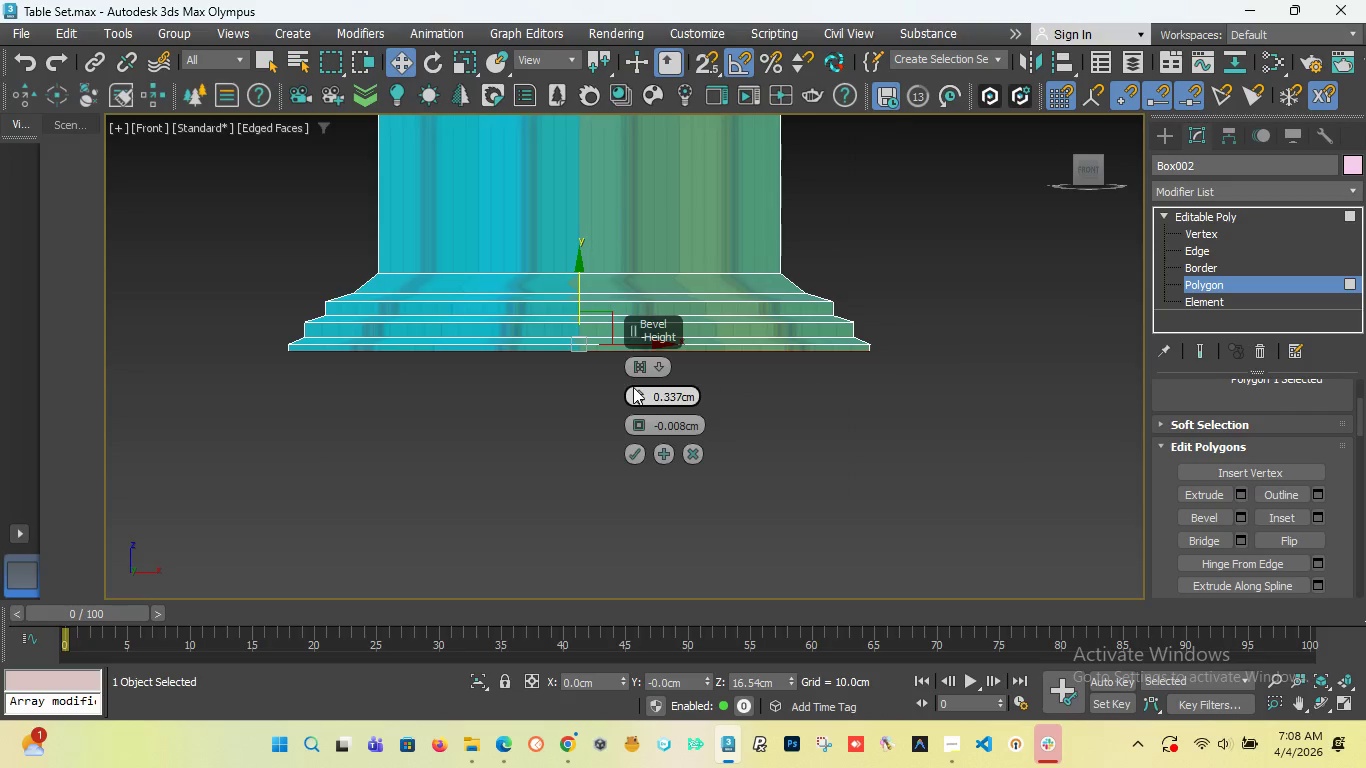 
left_click_drag(start_coordinate=[636, 395], to_coordinate=[633, 263])
 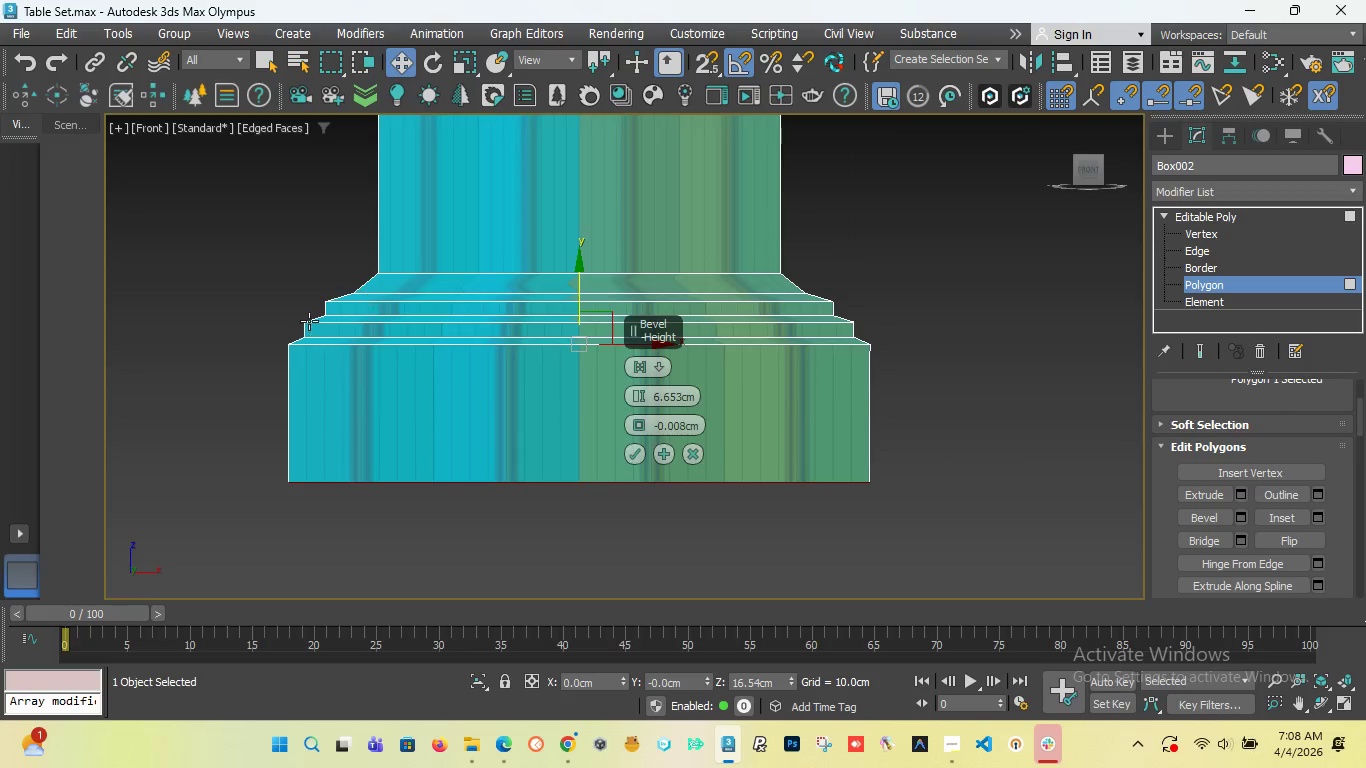 
scroll: coordinate [308, 340], scroll_direction: down, amount: 3.0
 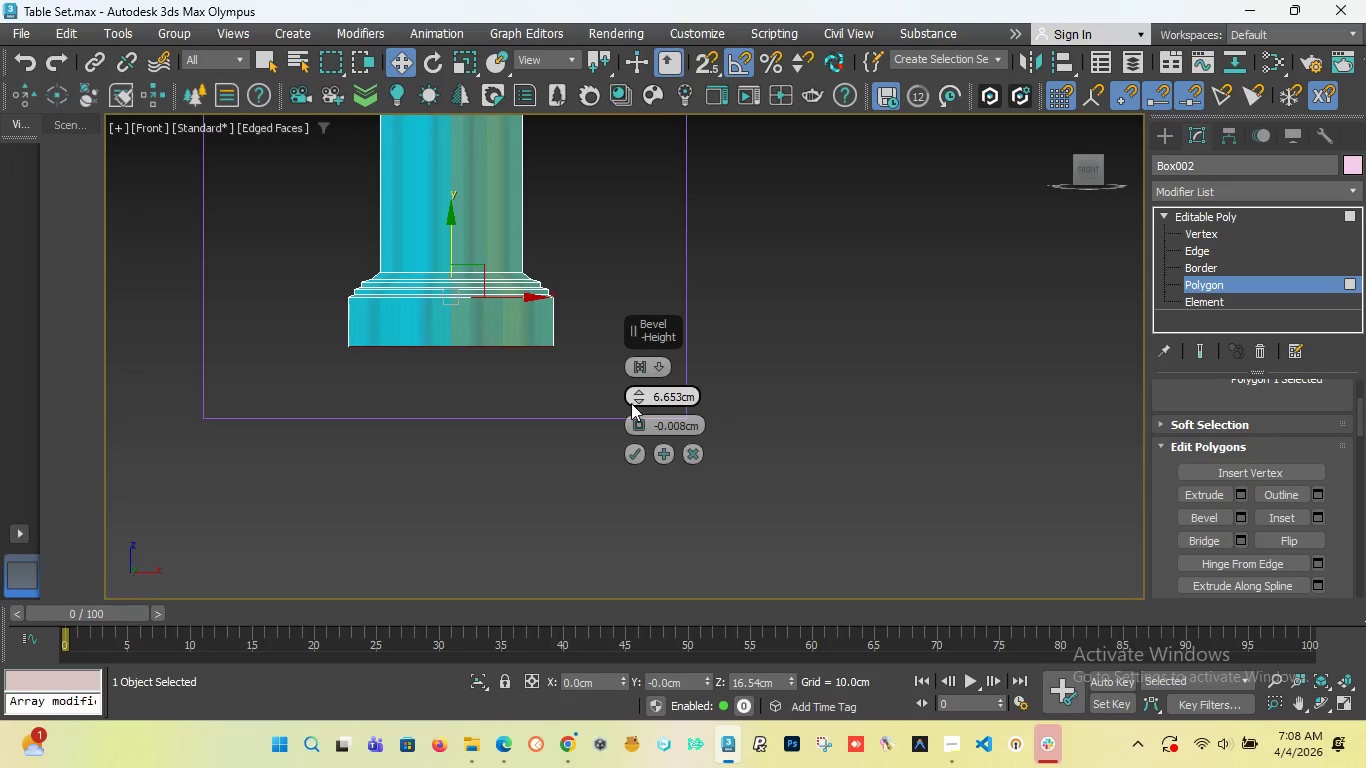 
left_click_drag(start_coordinate=[635, 396], to_coordinate=[635, 323])
 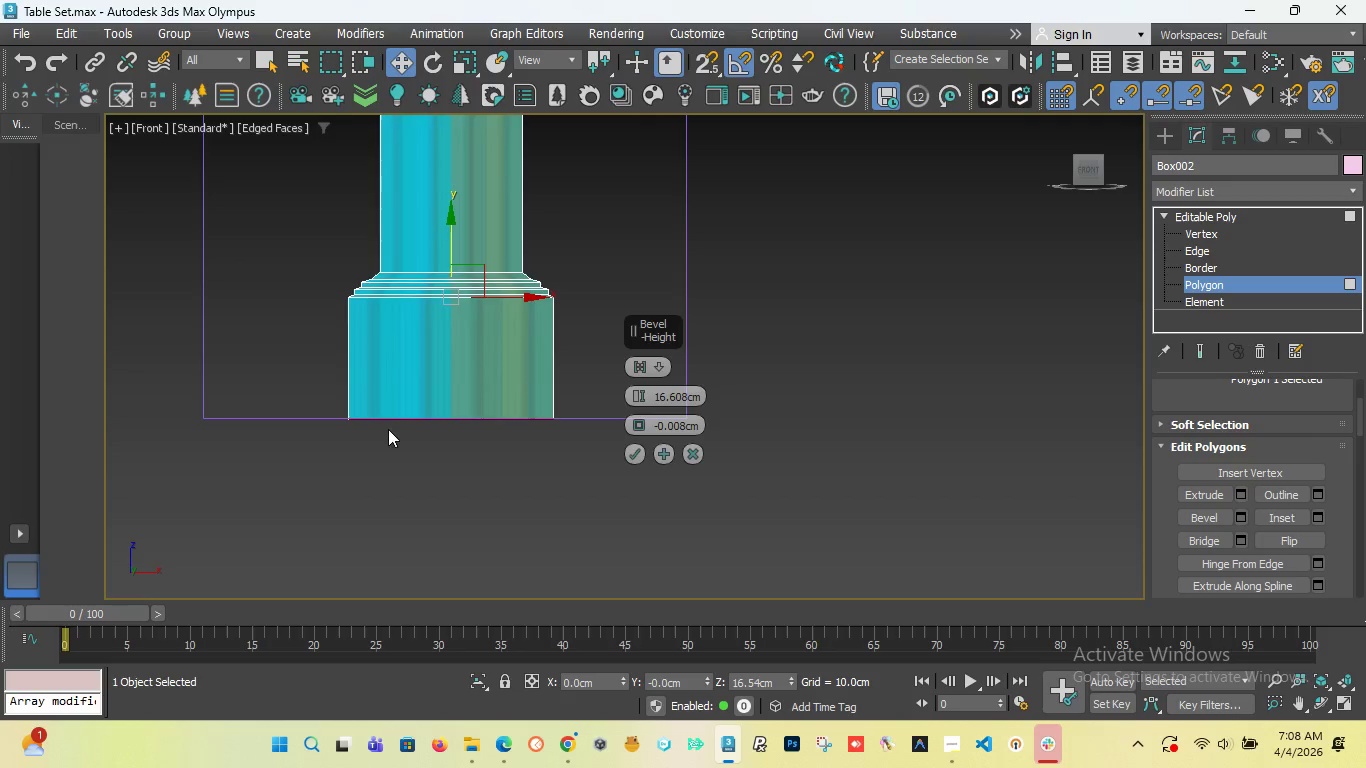 
scroll: coordinate [349, 475], scroll_direction: up, amount: 11.0
 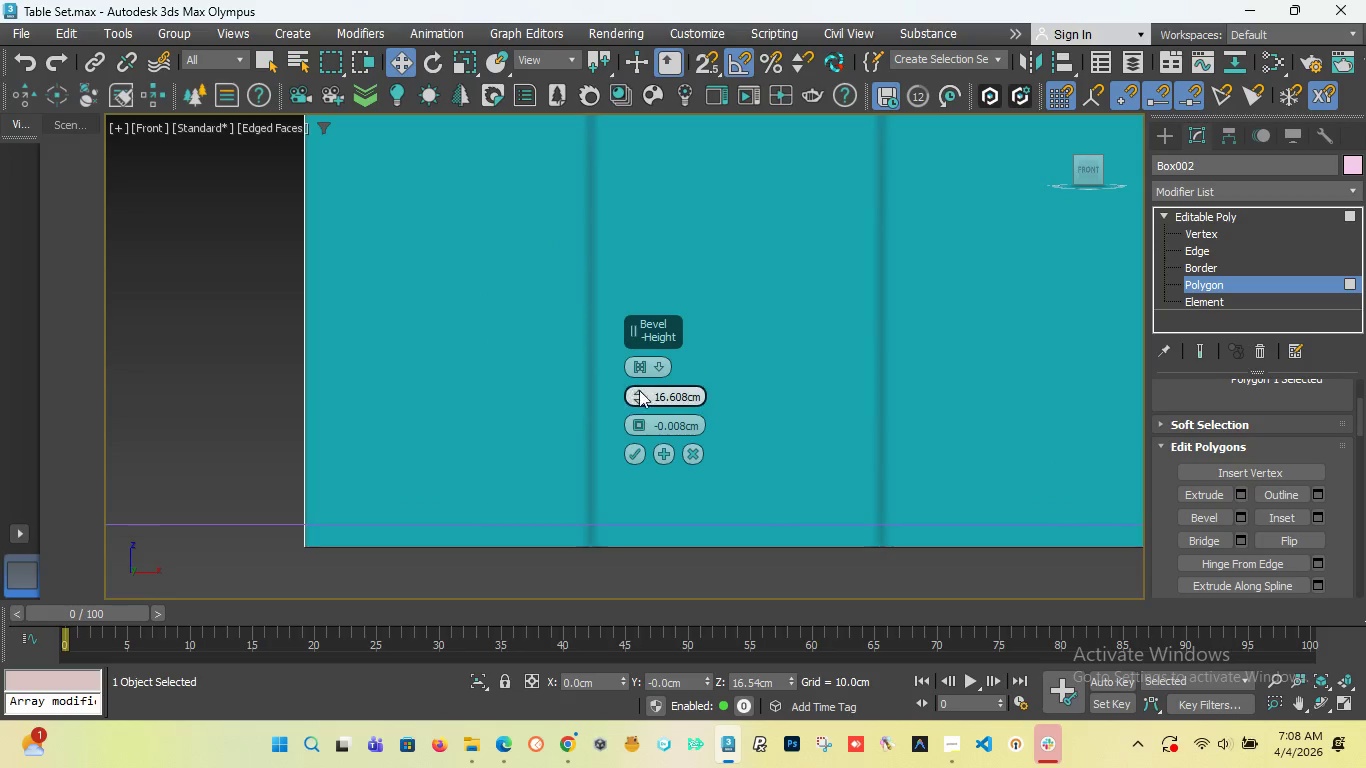 
left_click_drag(start_coordinate=[634, 393], to_coordinate=[636, 417])
 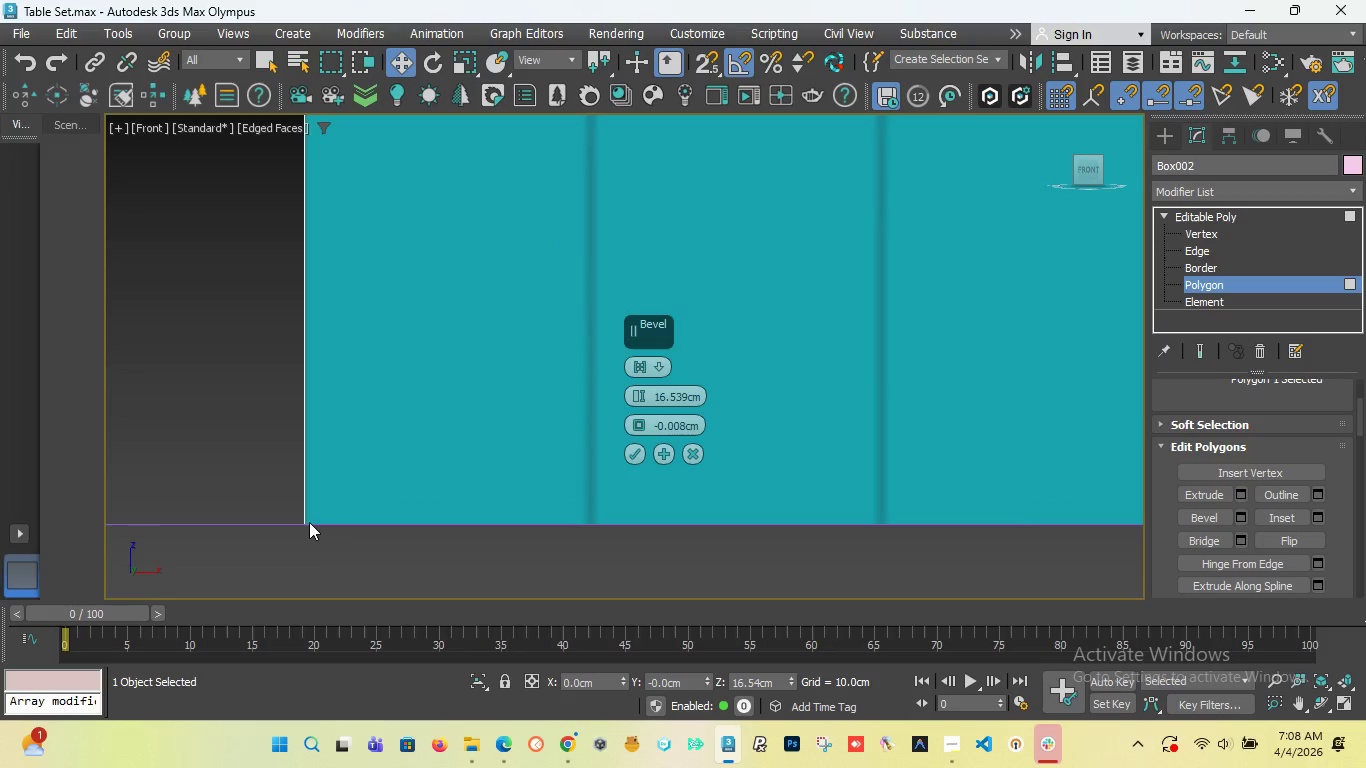 
scroll: coordinate [304, 523], scroll_direction: up, amount: 7.0
 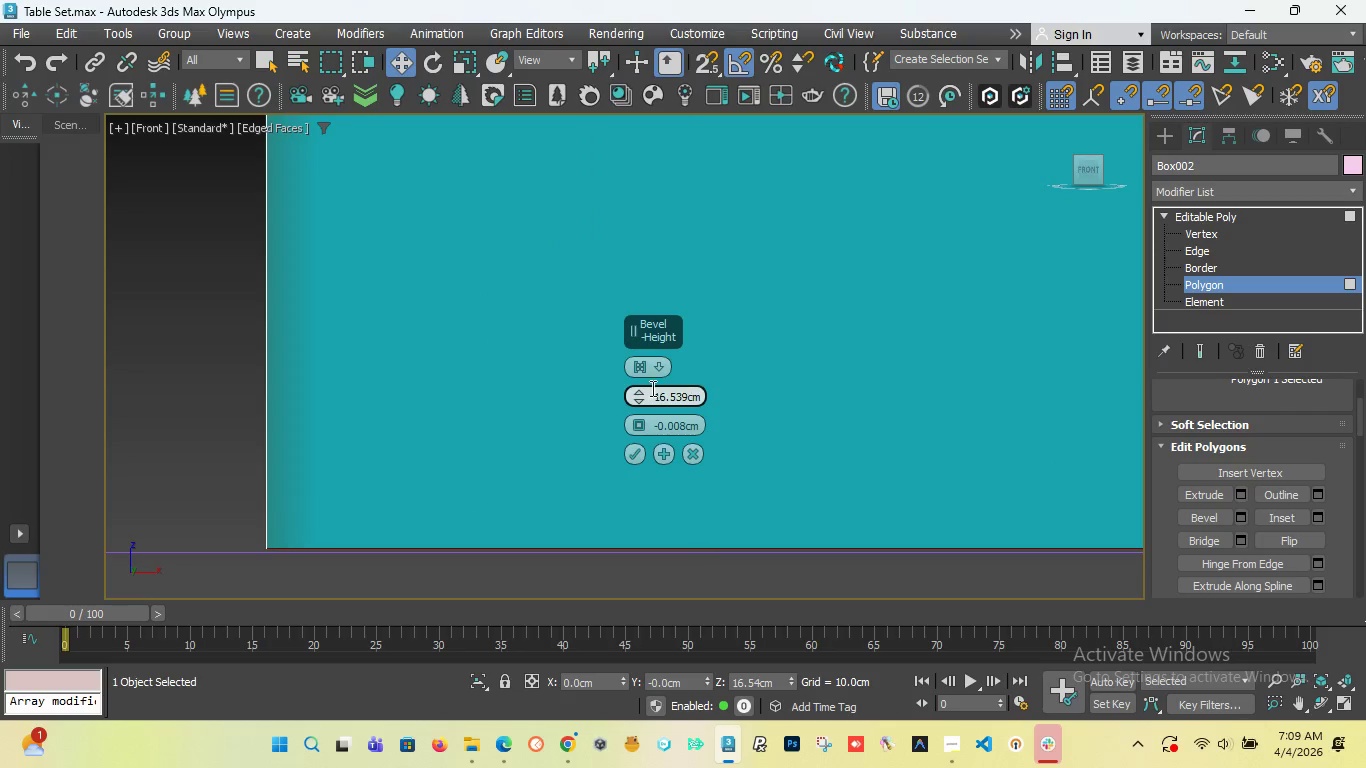 
left_click_drag(start_coordinate=[638, 392], to_coordinate=[646, 388])
 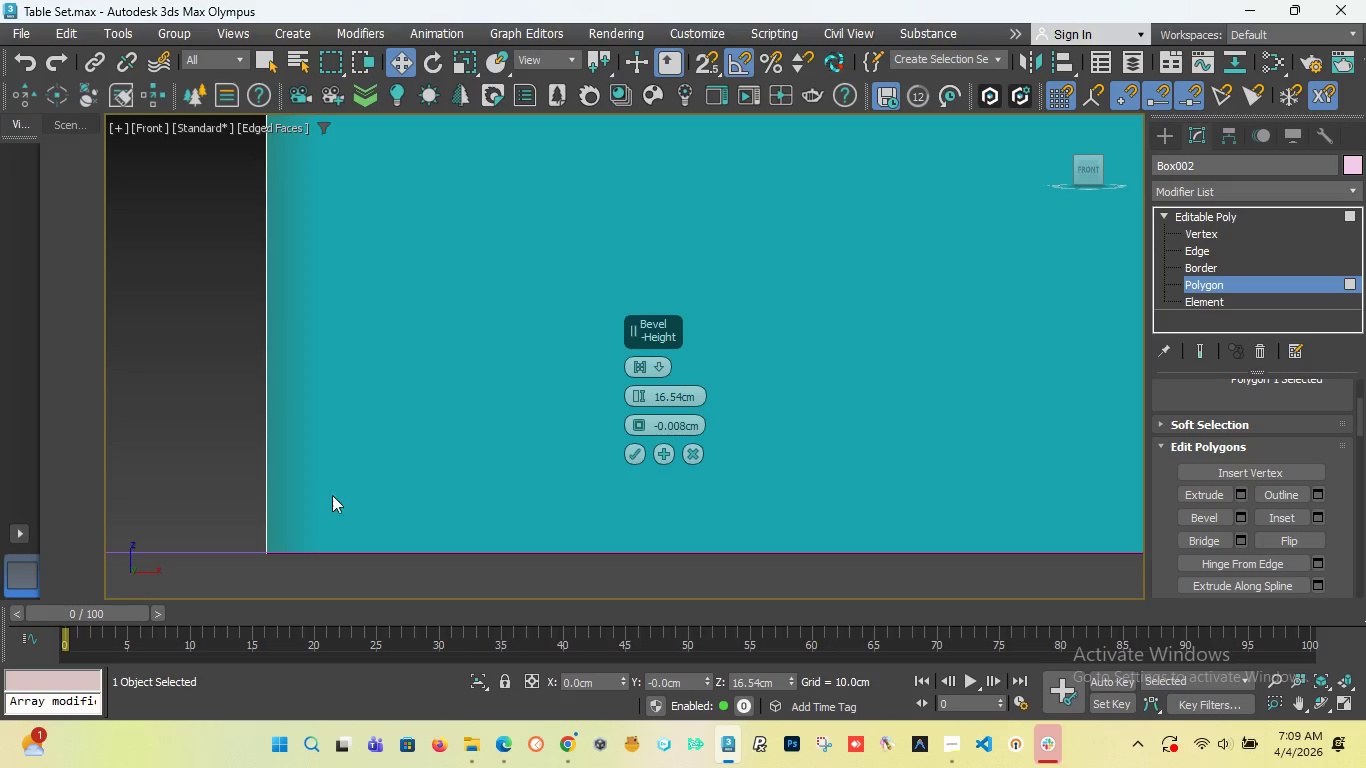 
scroll: coordinate [426, 405], scroll_direction: down, amount: 30.0
 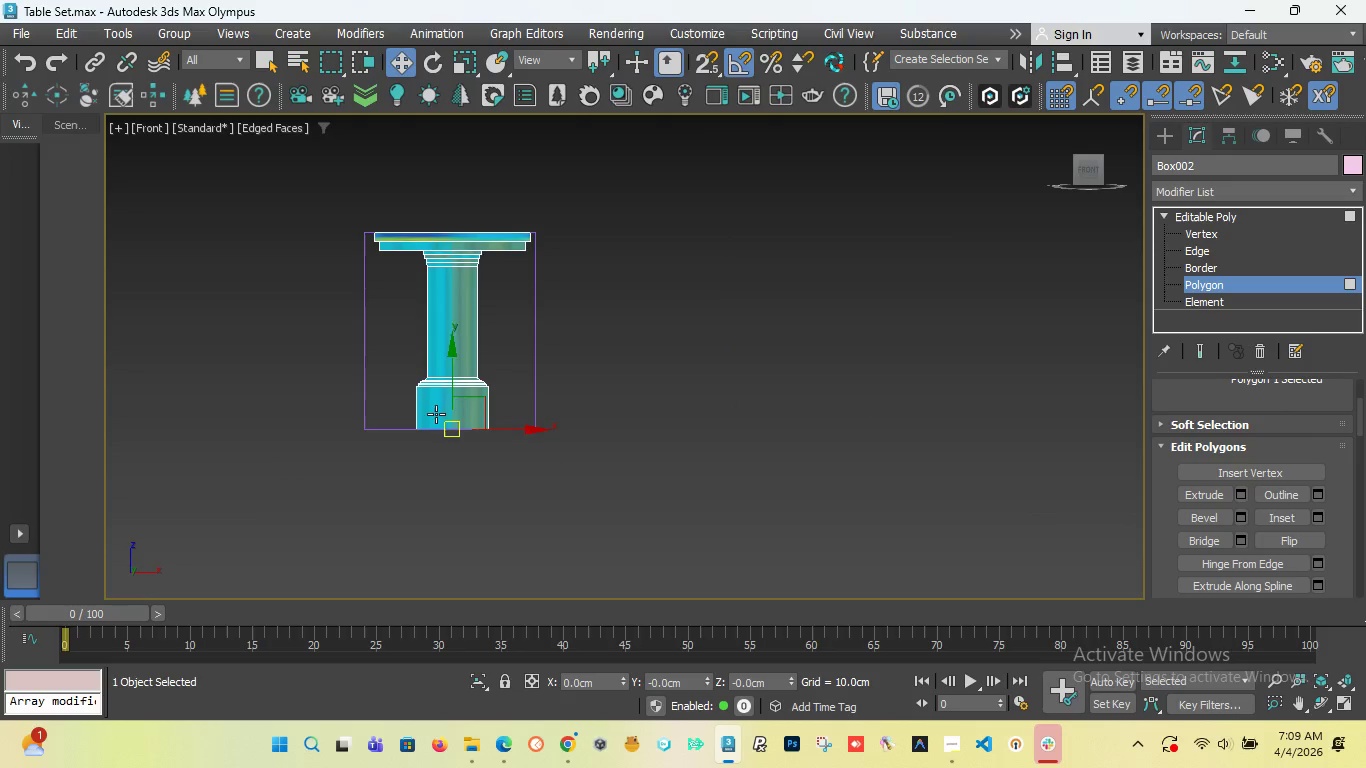 
scroll: coordinate [436, 382], scroll_direction: up, amount: 2.0
 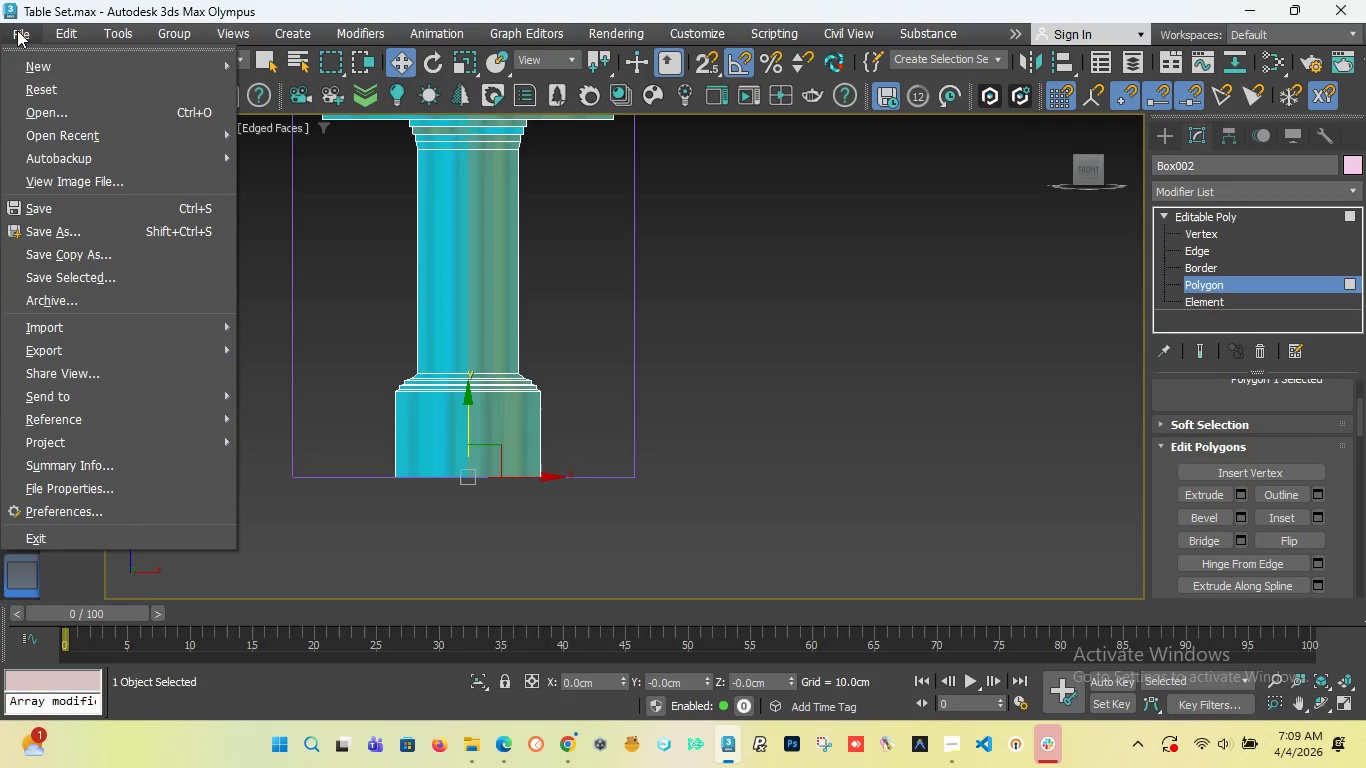 
left_click([52, 207])
 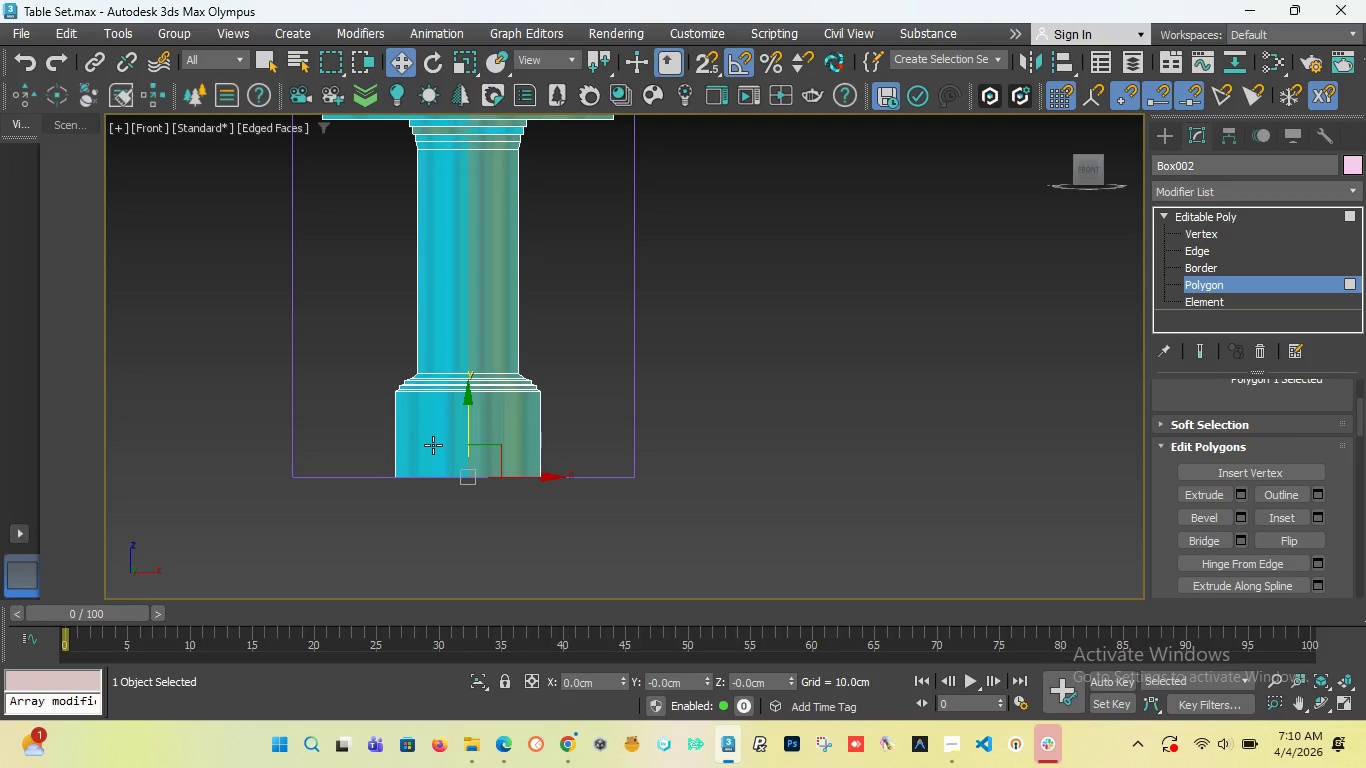 
wait(50.92)
 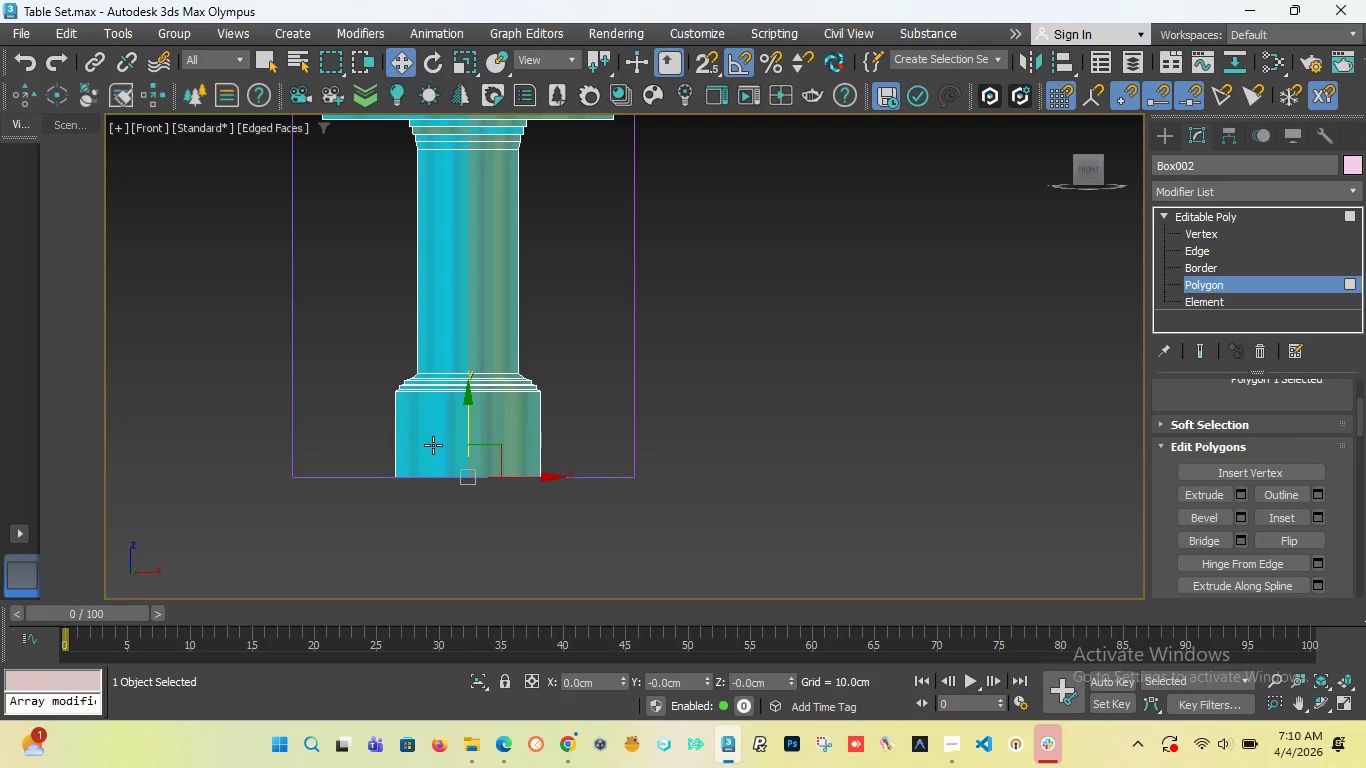 
left_click_drag(start_coordinate=[1089, 179], to_coordinate=[1083, 176])
 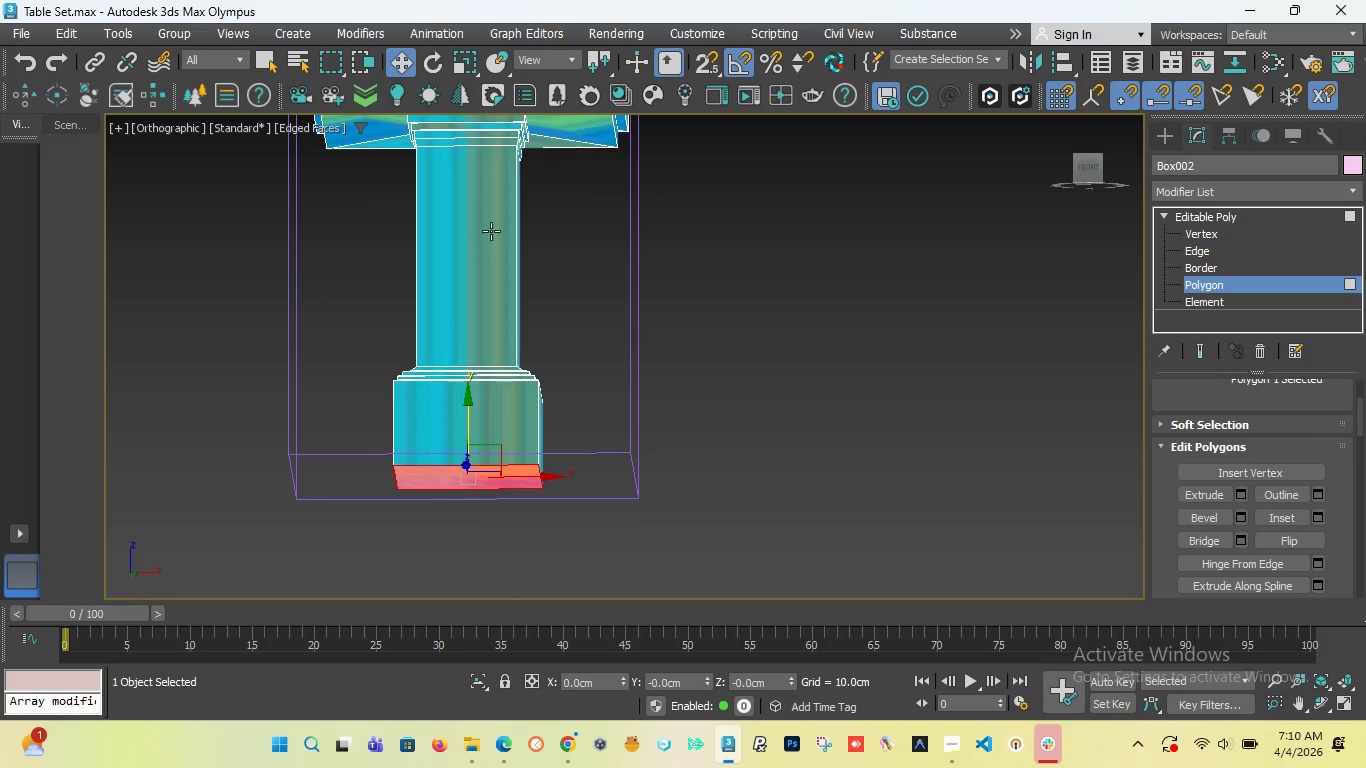 
scroll: coordinate [488, 228], scroll_direction: down, amount: 4.0
 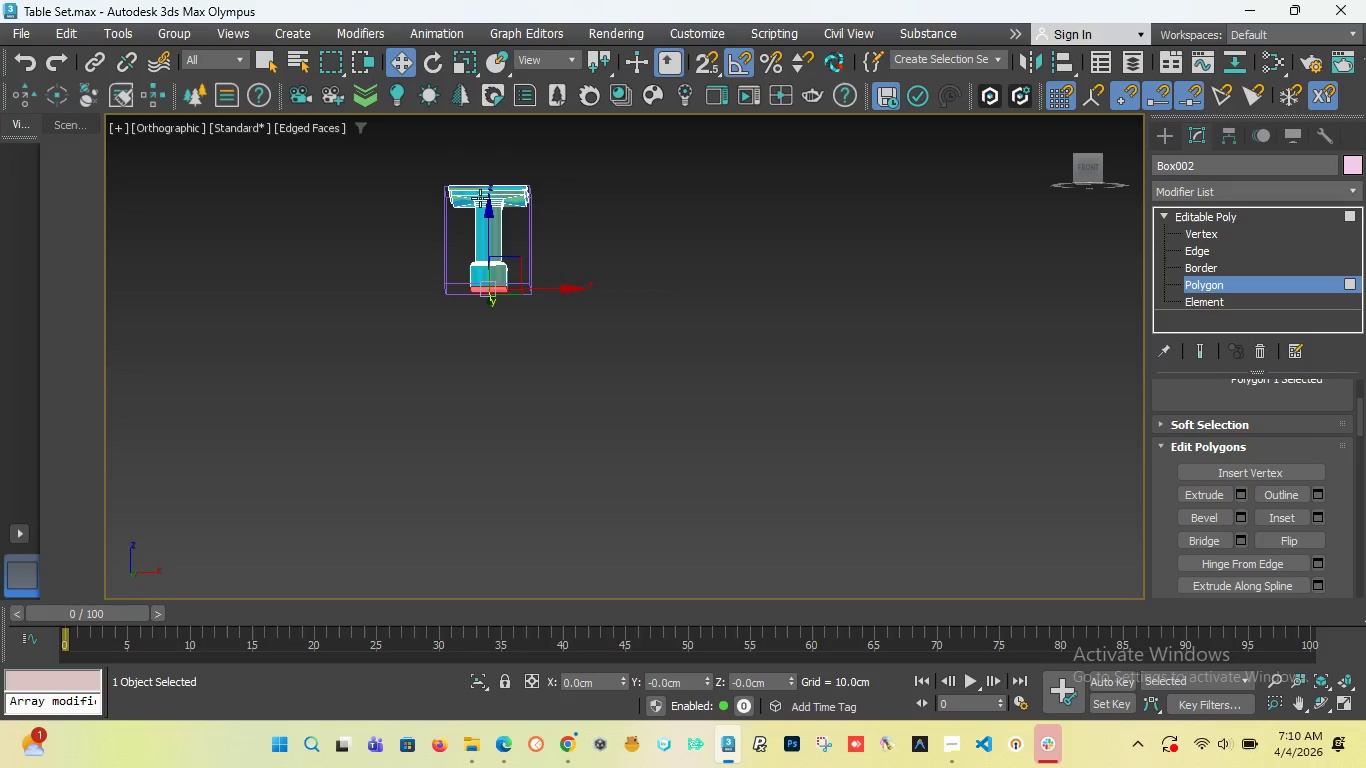 
scroll: coordinate [479, 195], scroll_direction: up, amount: 2.0
 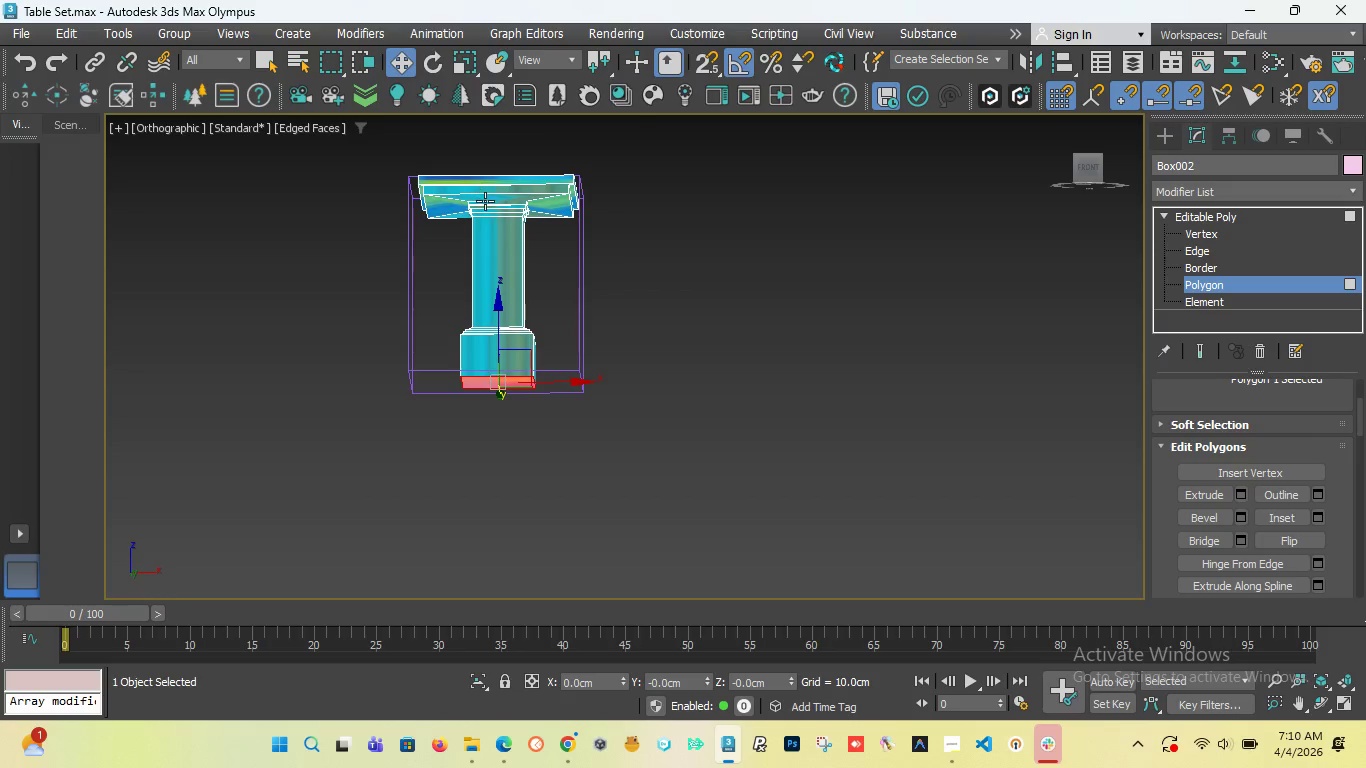 
scroll: coordinate [491, 254], scroll_direction: down, amount: 4.0
 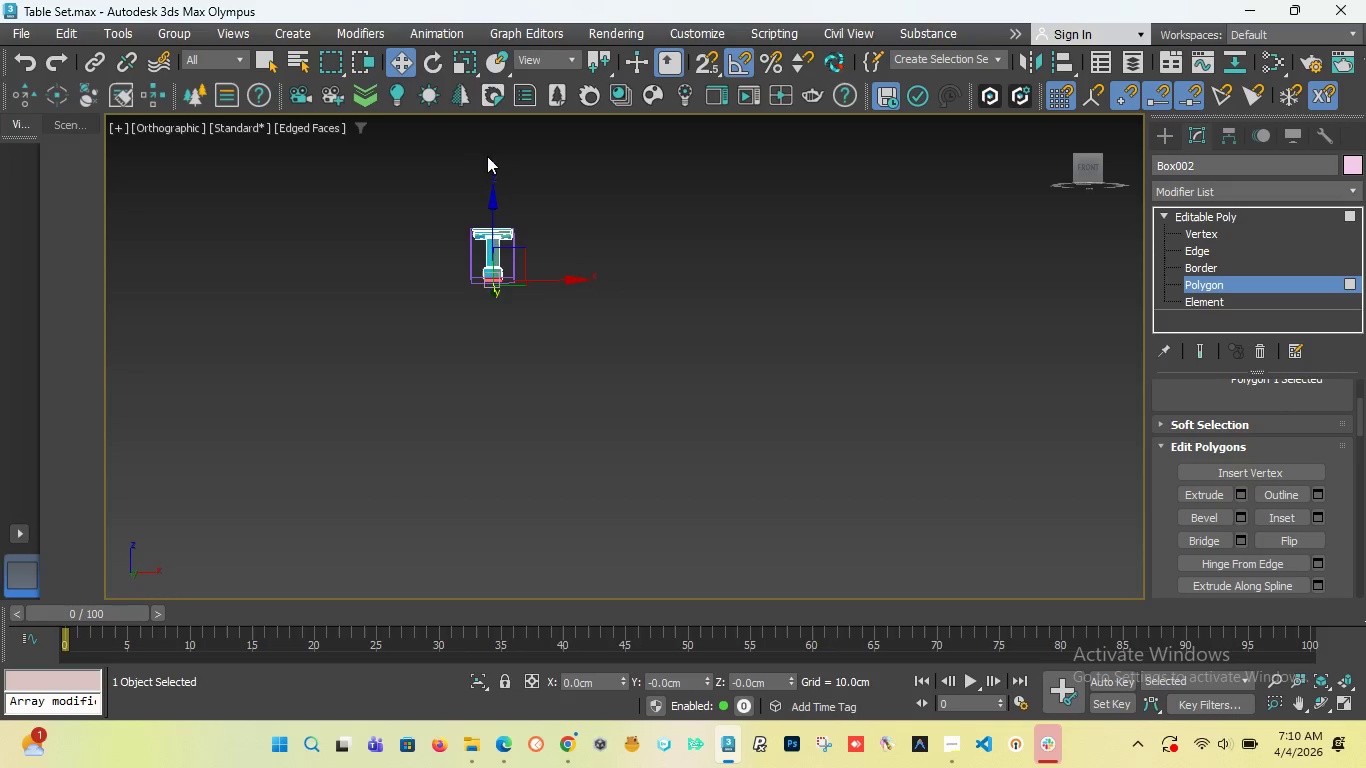 
scroll: coordinate [406, 382], scroll_direction: up, amount: 6.0
 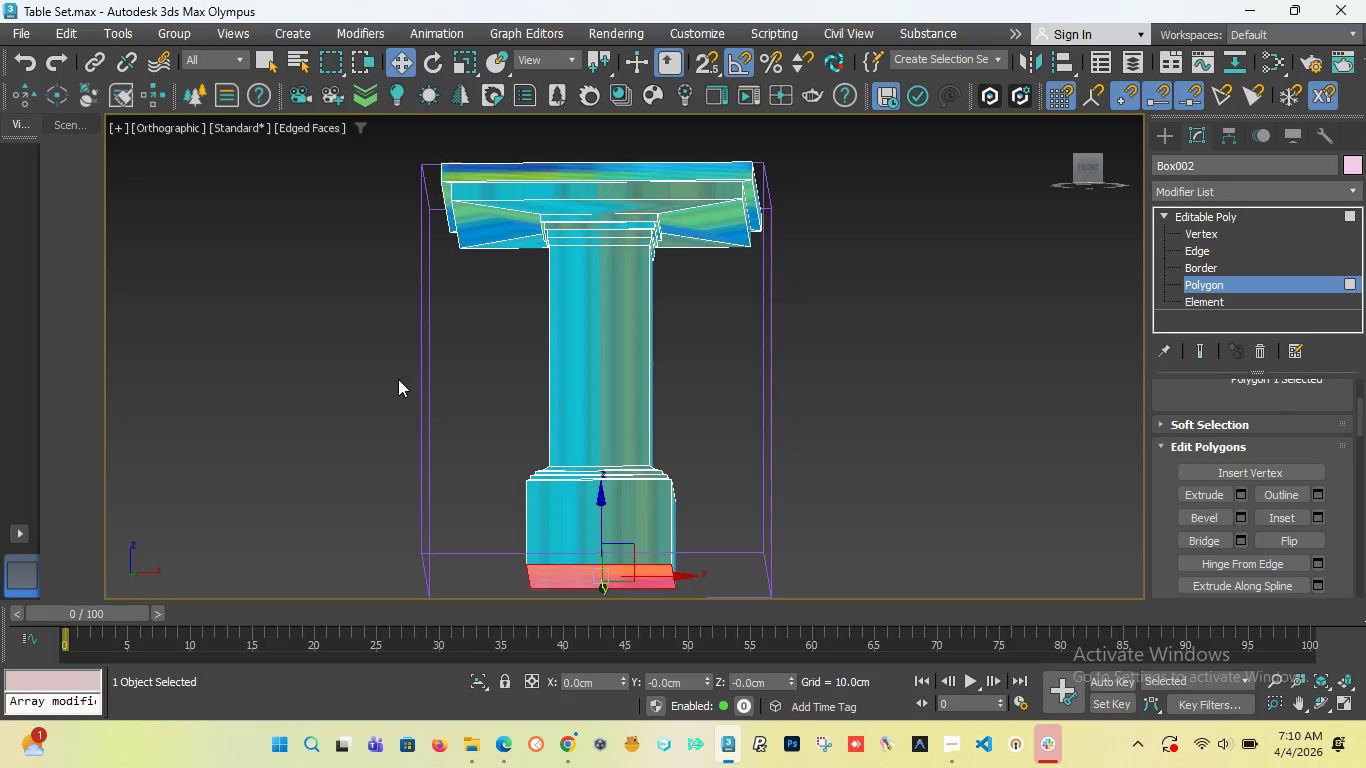 
scroll: coordinate [383, 381], scroll_direction: down, amount: 1.0
 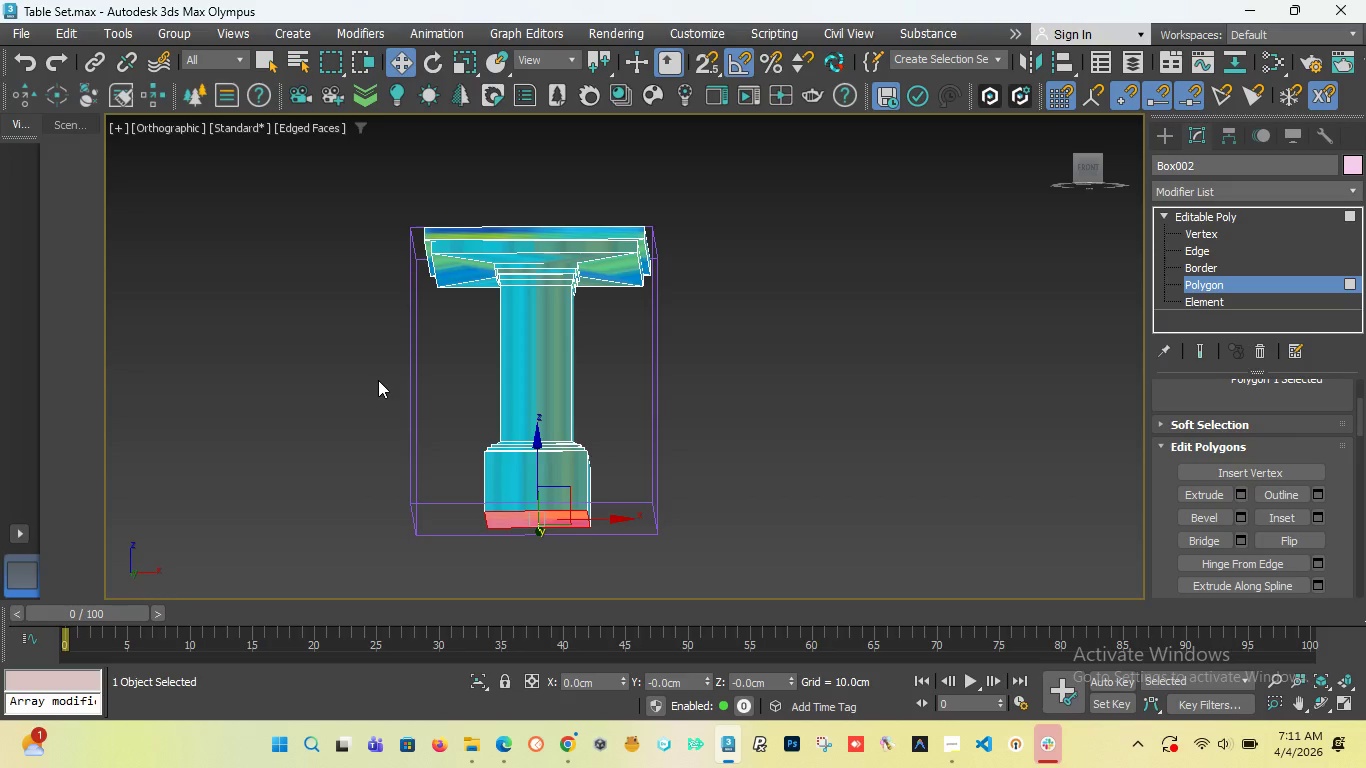 
wait(39.25)
 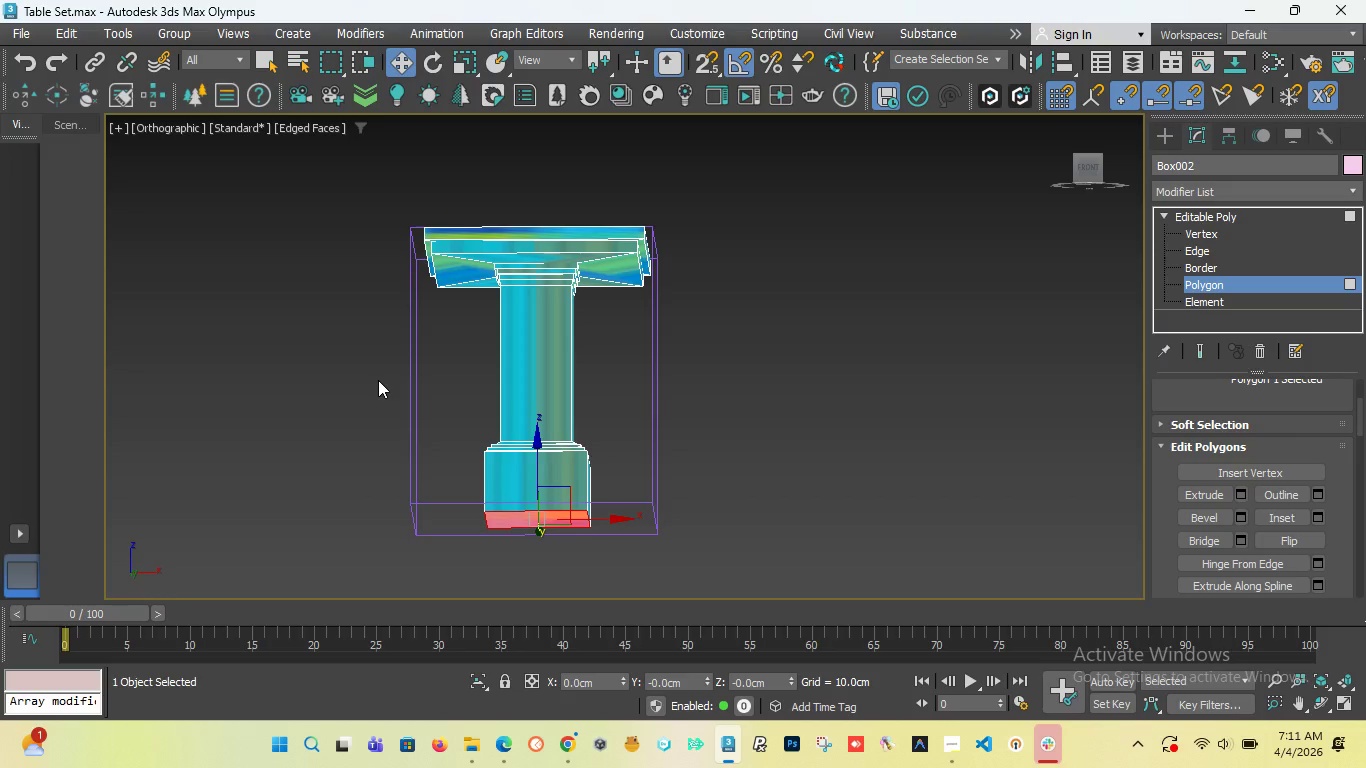 
scroll: coordinate [668, 388], scroll_direction: down, amount: 2.0
 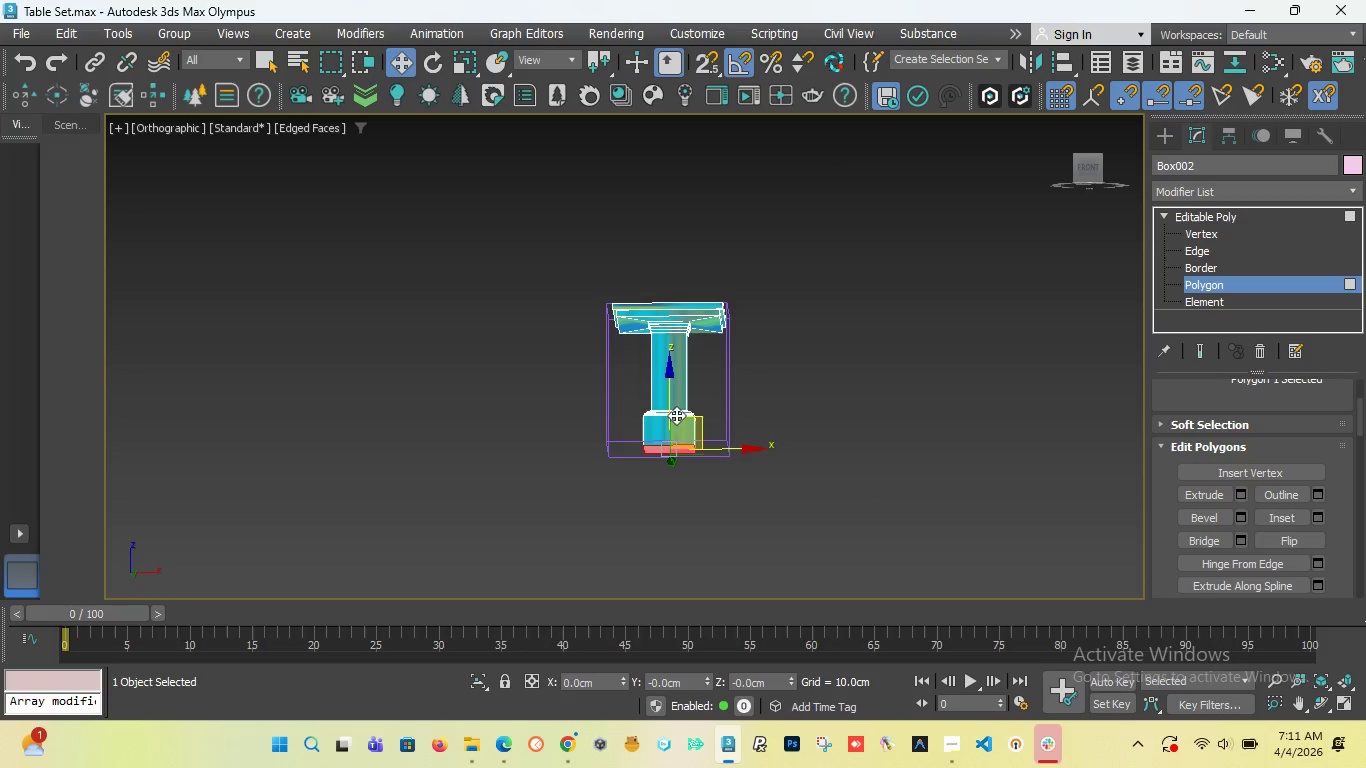 
scroll: coordinate [631, 499], scroll_direction: up, amount: 6.0
 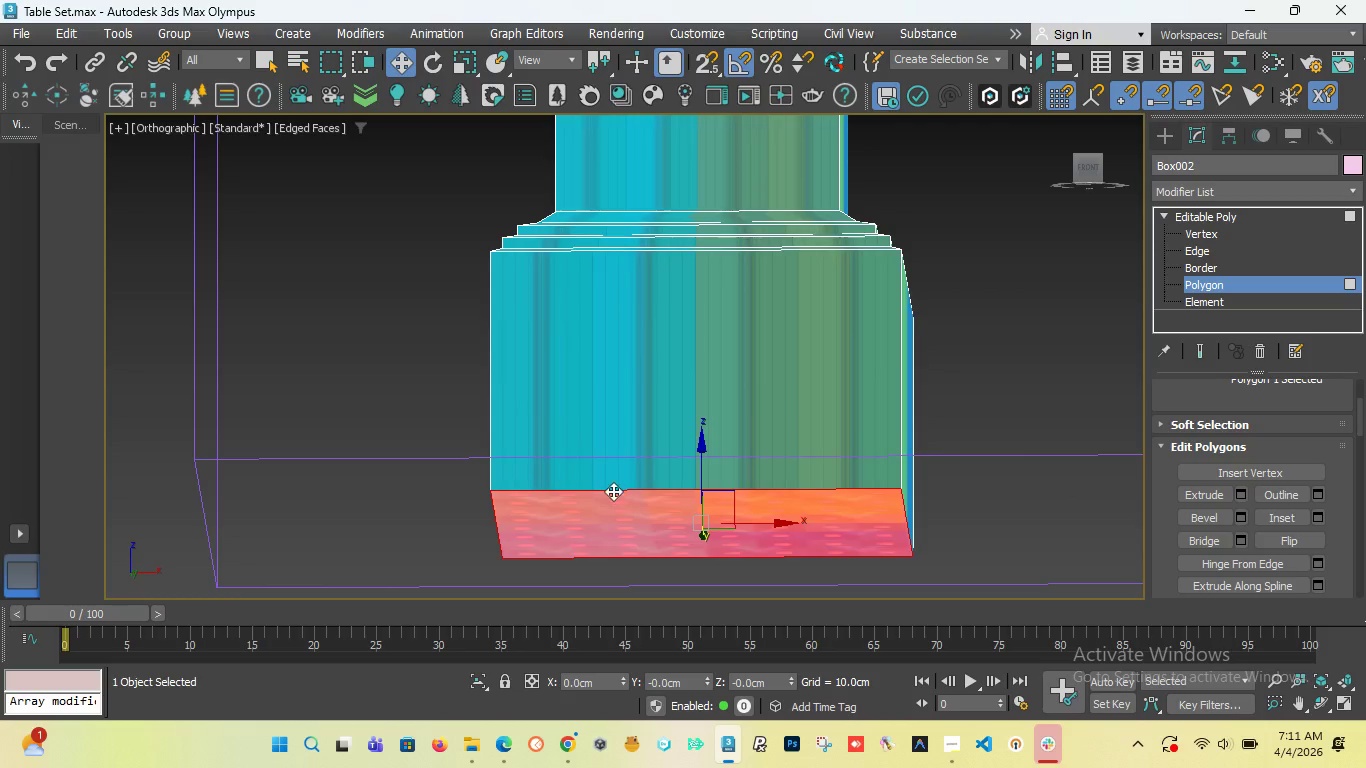 
scroll: coordinate [610, 491], scroll_direction: down, amount: 2.0
 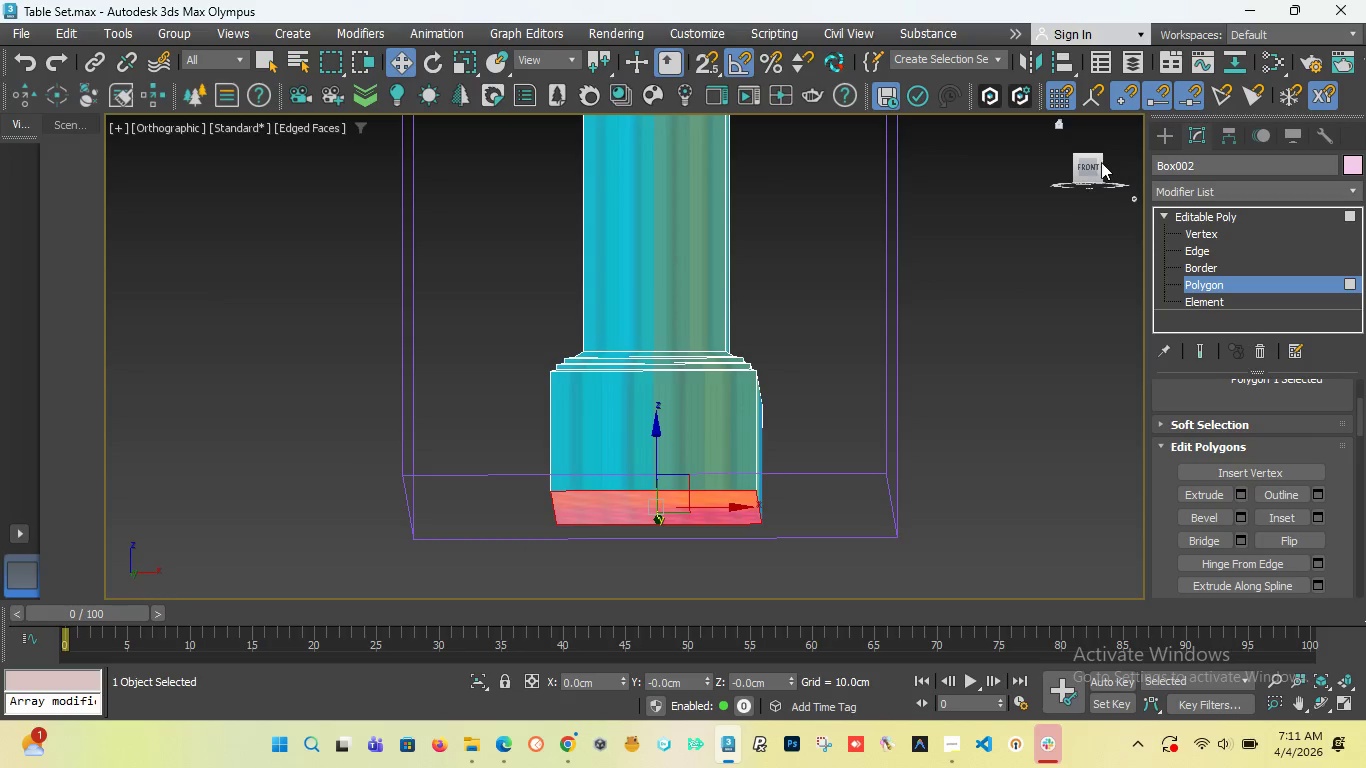 
left_click_drag(start_coordinate=[1087, 167], to_coordinate=[1017, 202])
 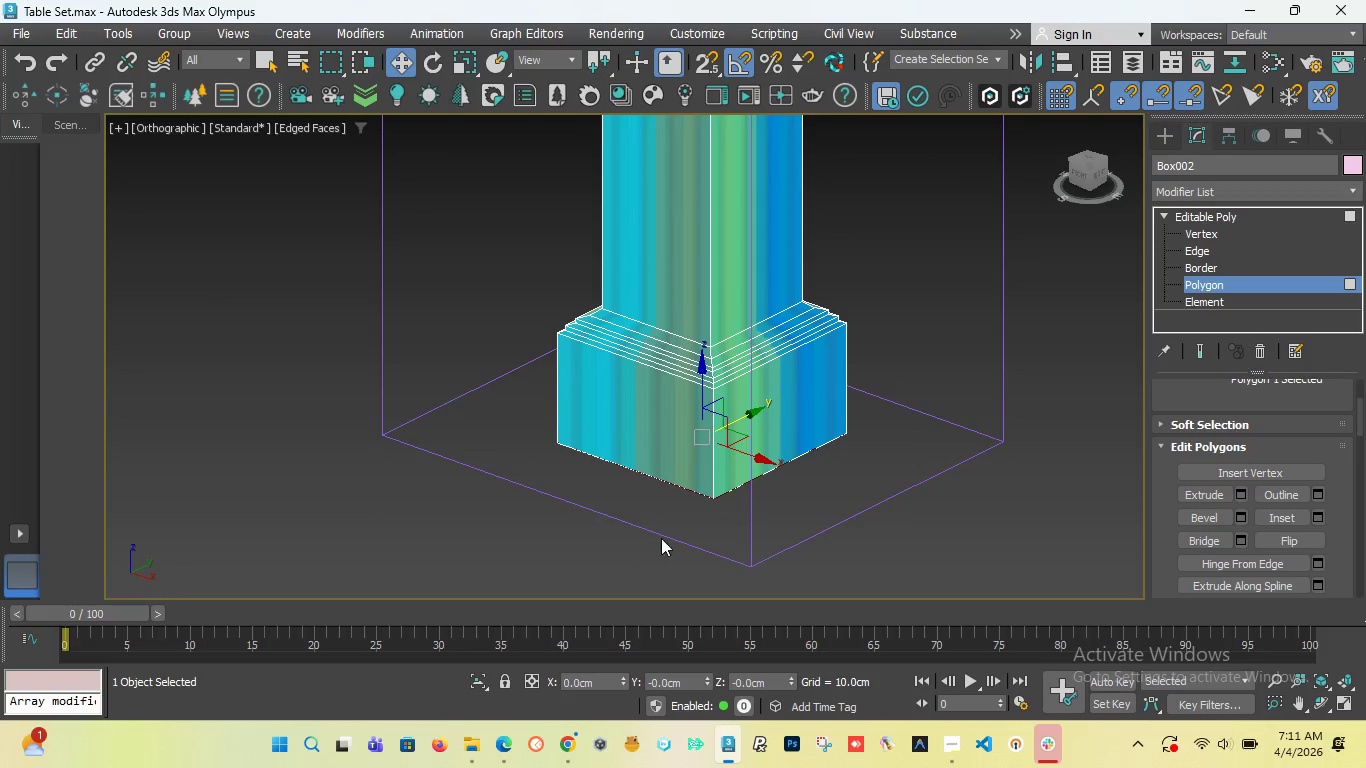 
scroll: coordinate [756, 480], scroll_direction: up, amount: 5.0
 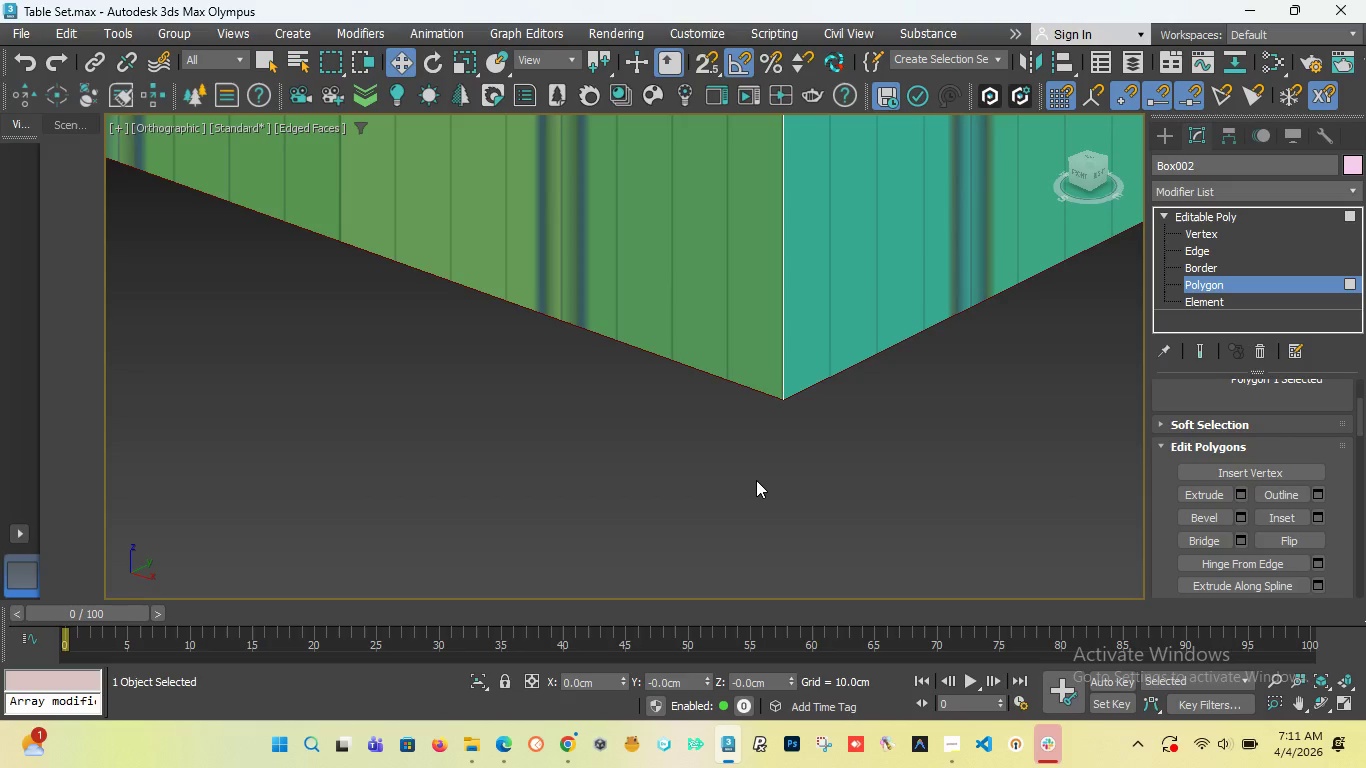 
scroll: coordinate [756, 479], scroll_direction: down, amount: 11.0
 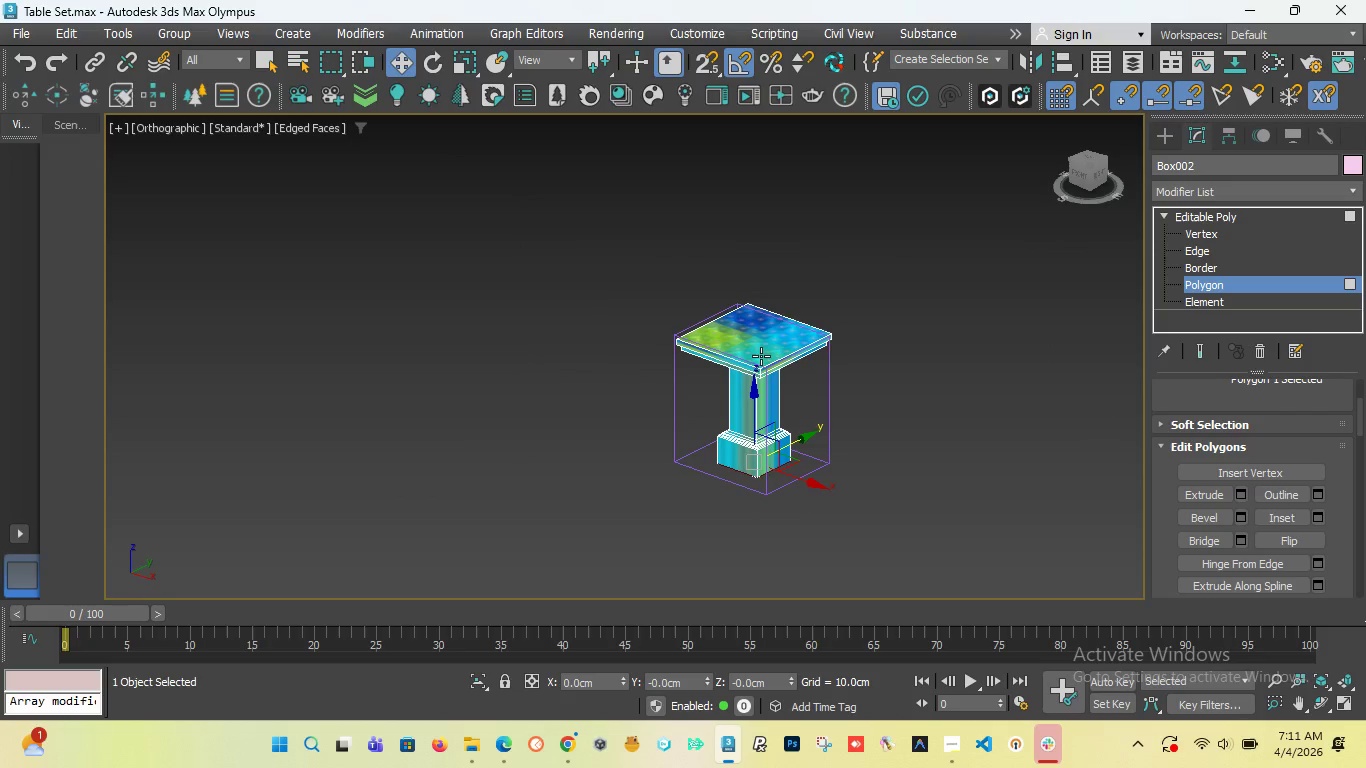 
scroll: coordinate [766, 360], scroll_direction: up, amount: 5.0
 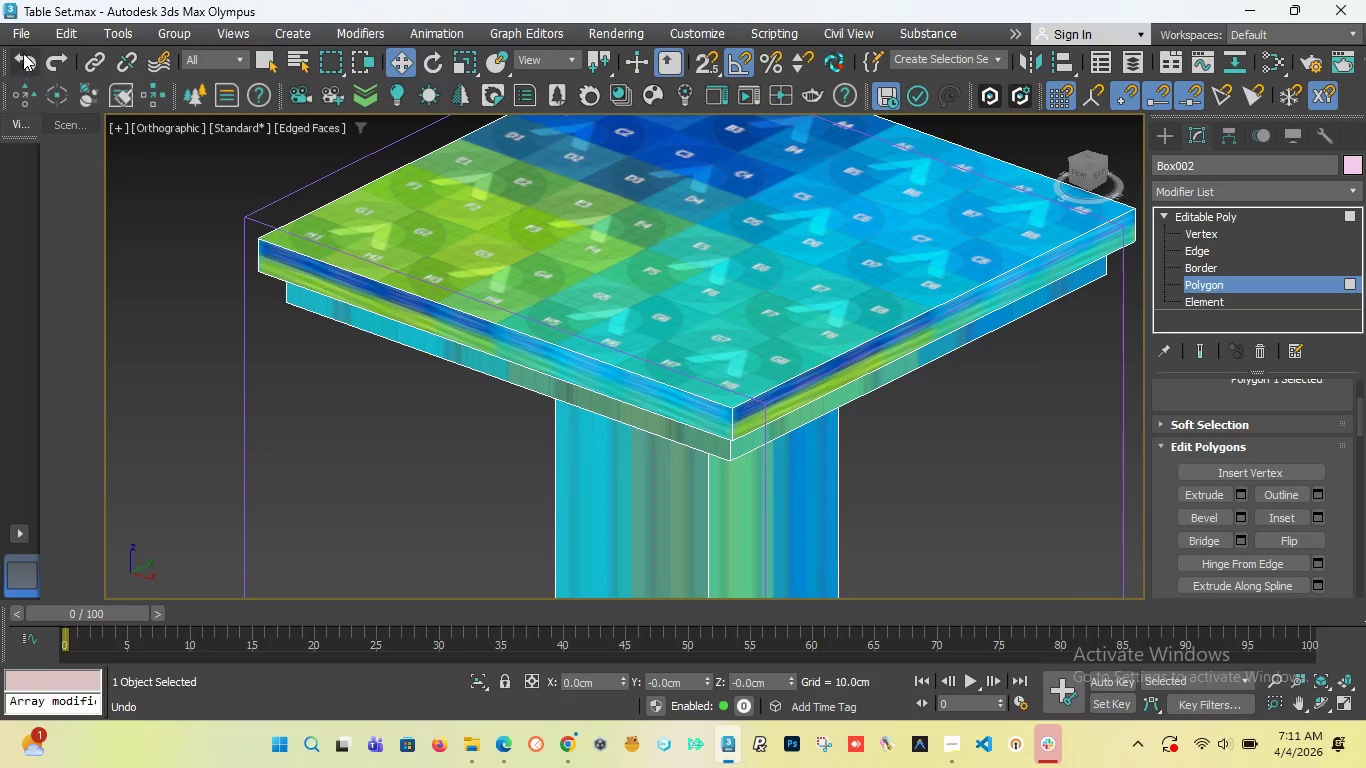 
left_click([23, 35])
 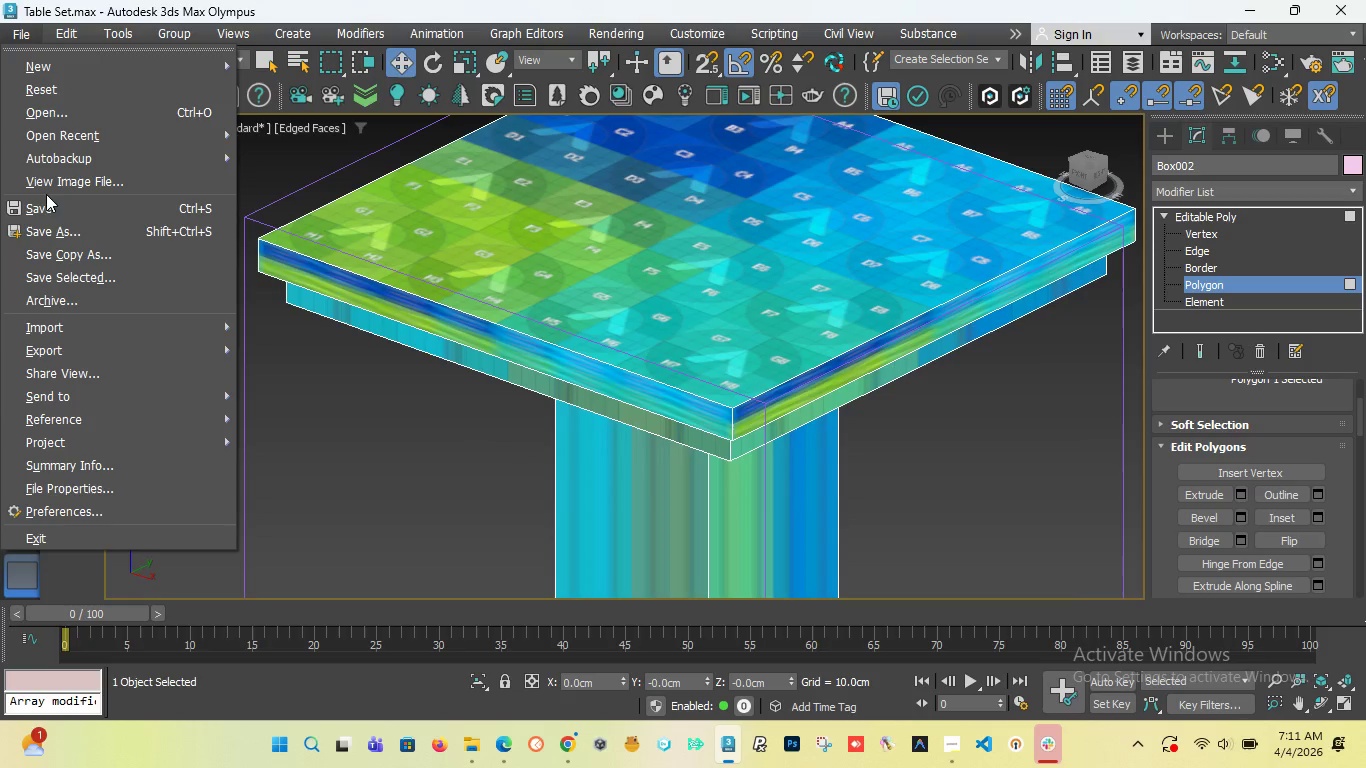 
wait(5.01)
 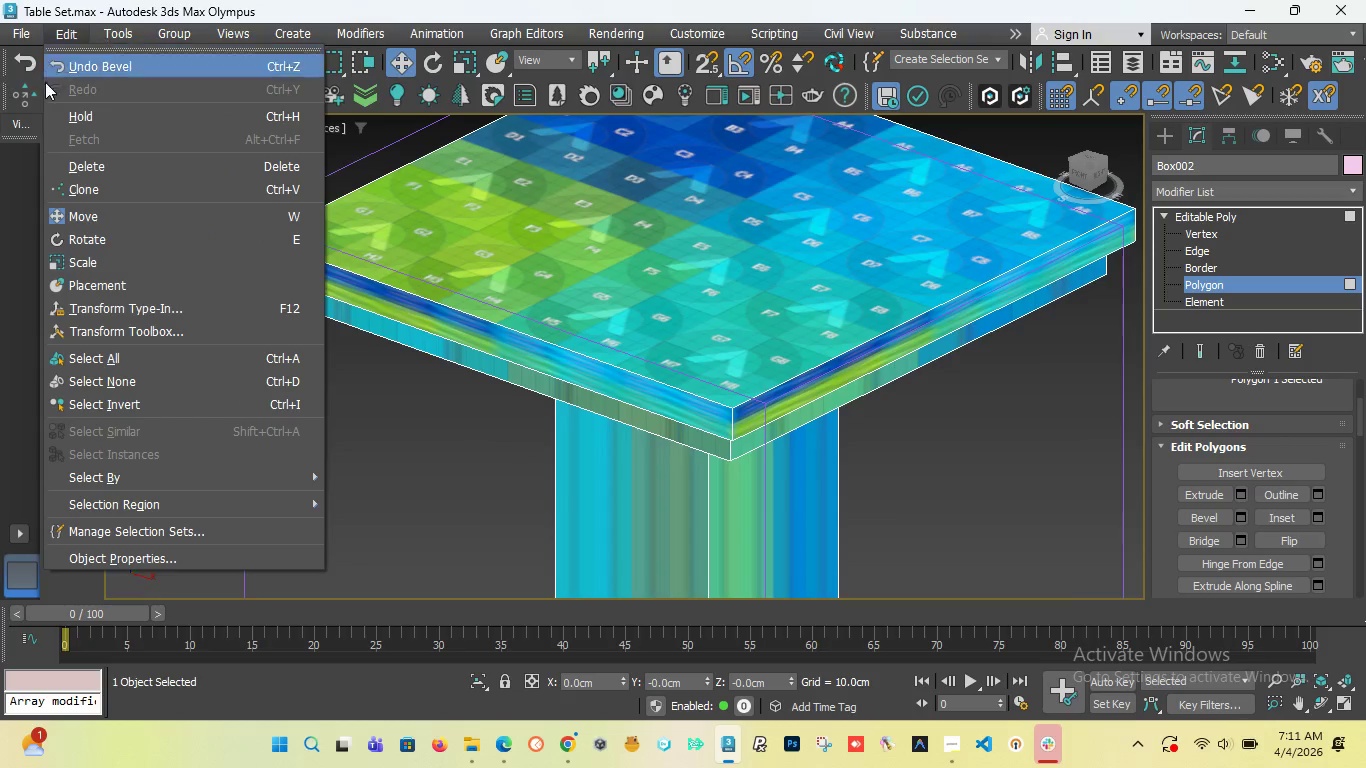 
left_click([45, 202])
 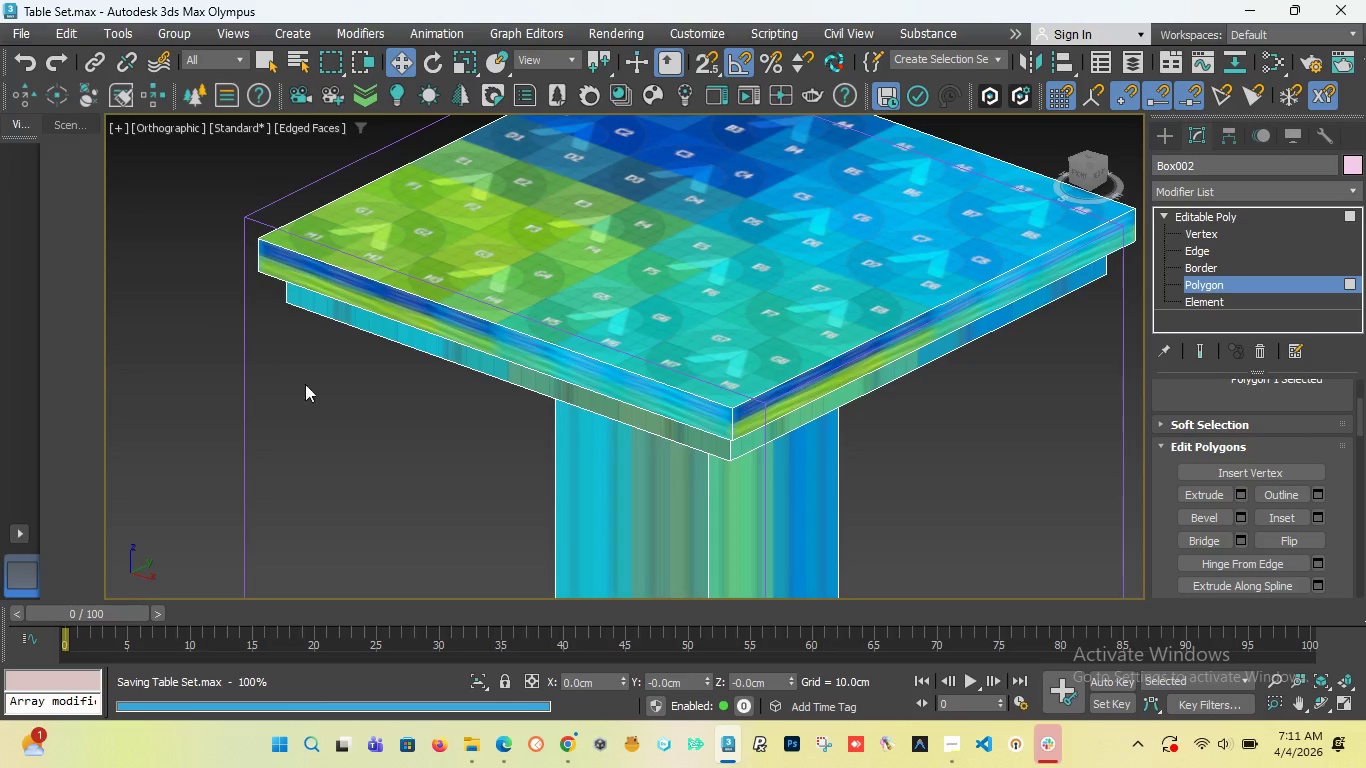 
scroll: coordinate [501, 352], scroll_direction: down, amount: 5.0
 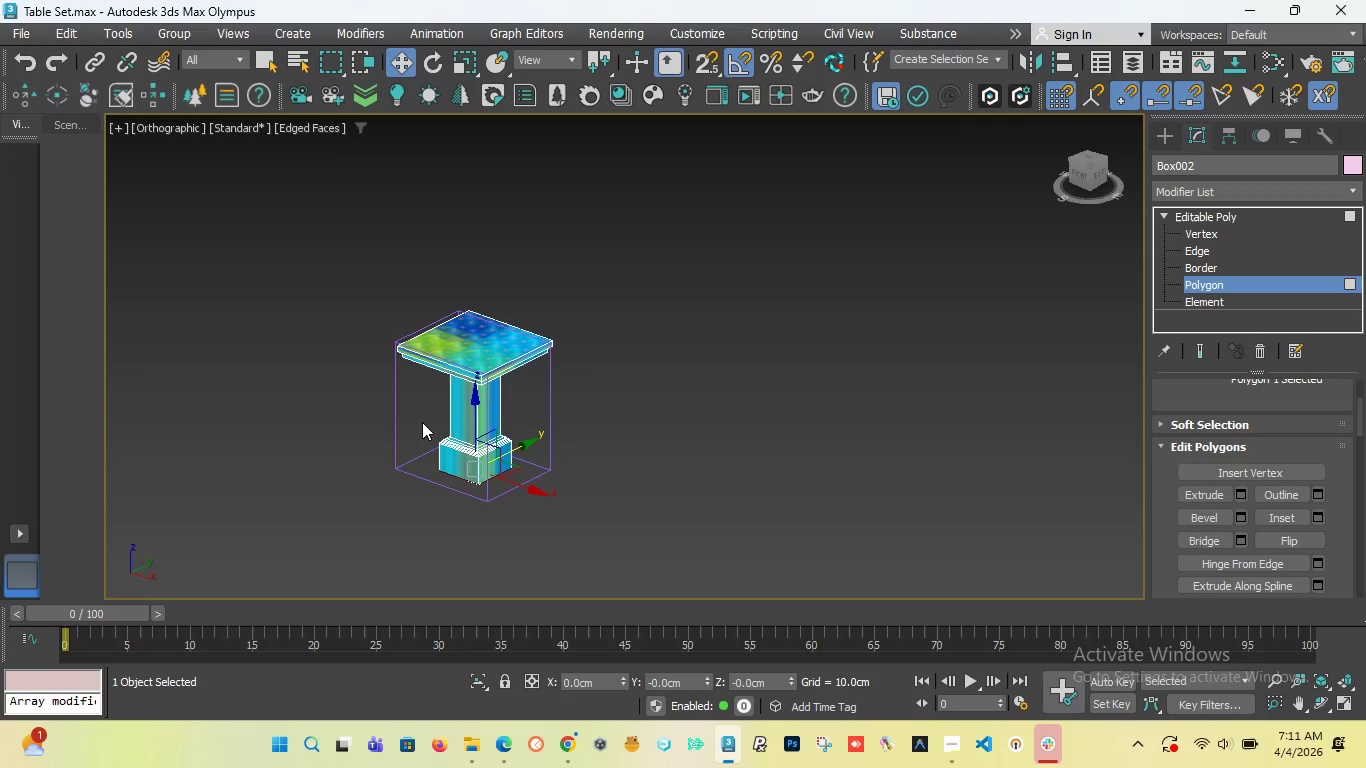 
scroll: coordinate [422, 422], scroll_direction: up, amount: 2.0
 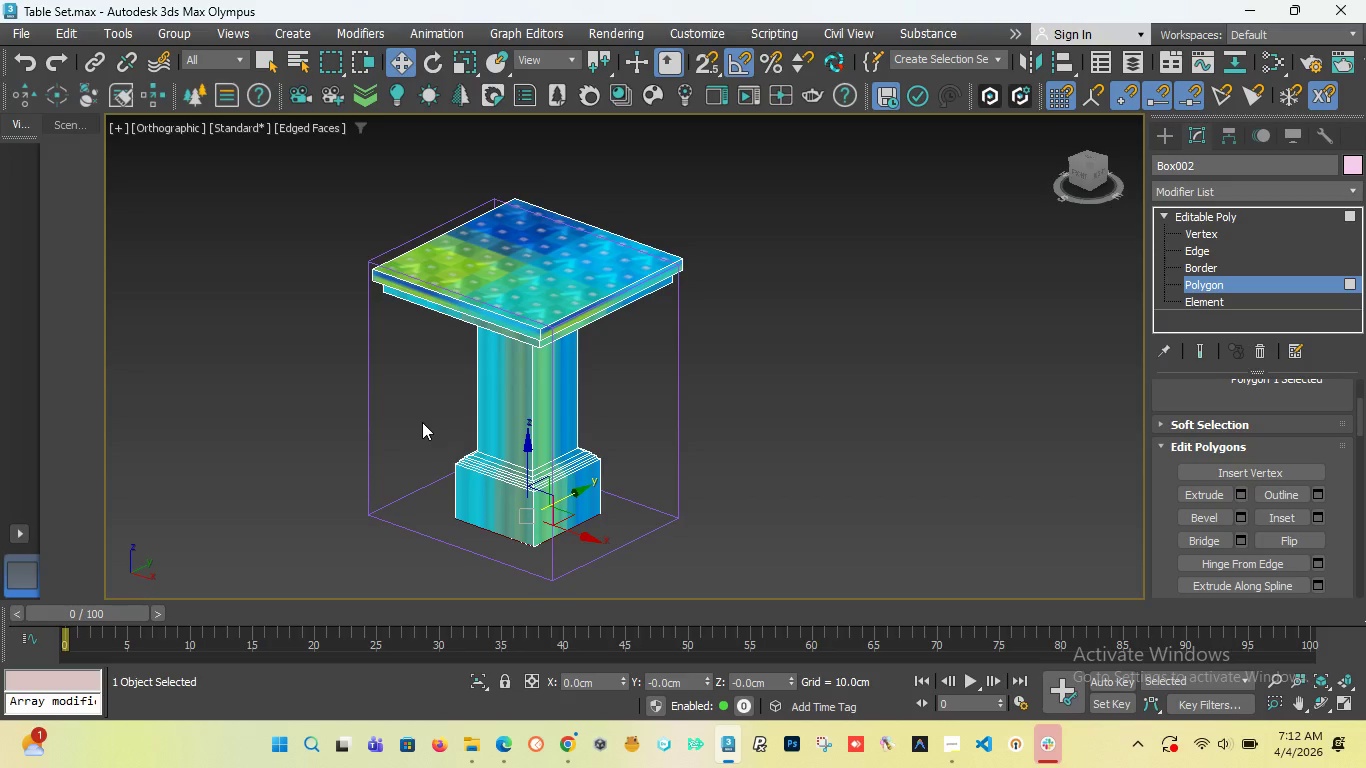 
wait(90.99)
 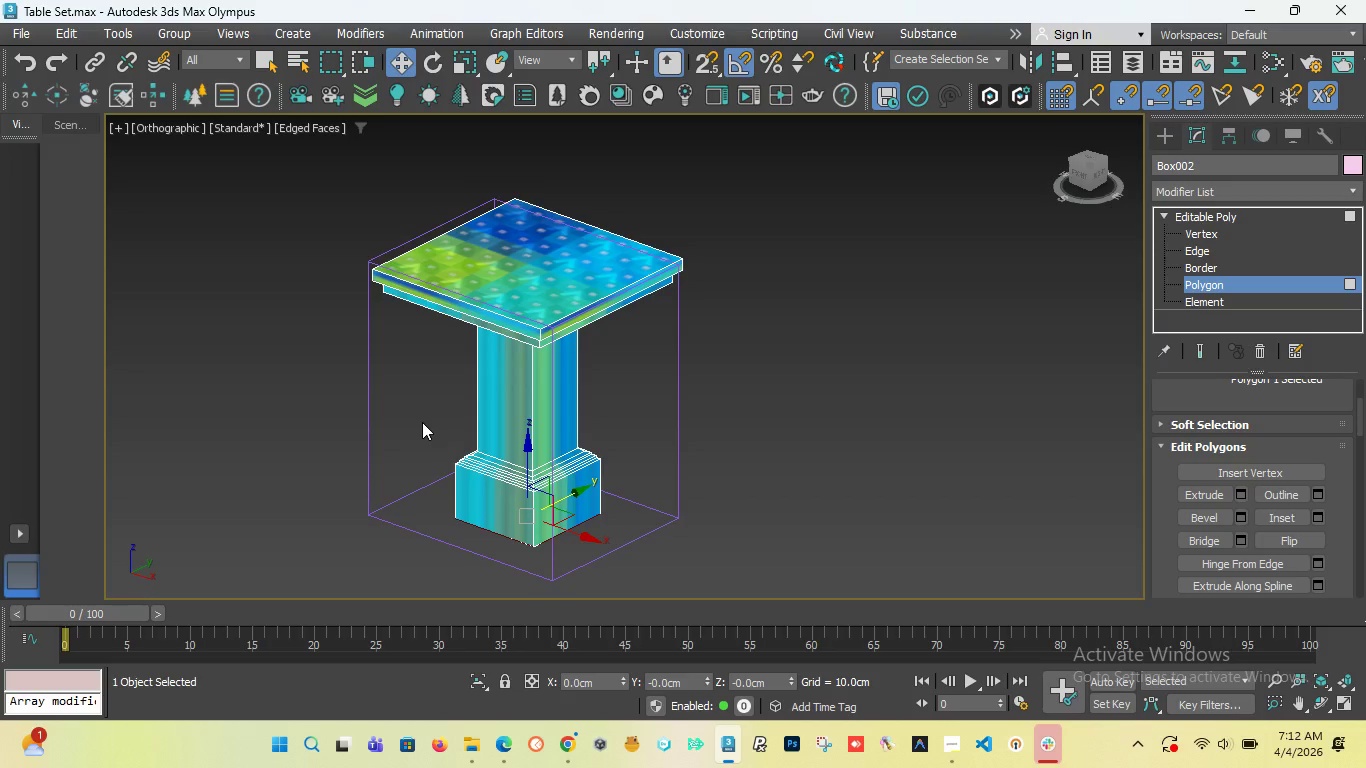 
scroll: coordinate [496, 435], scroll_direction: down, amount: 3.0
 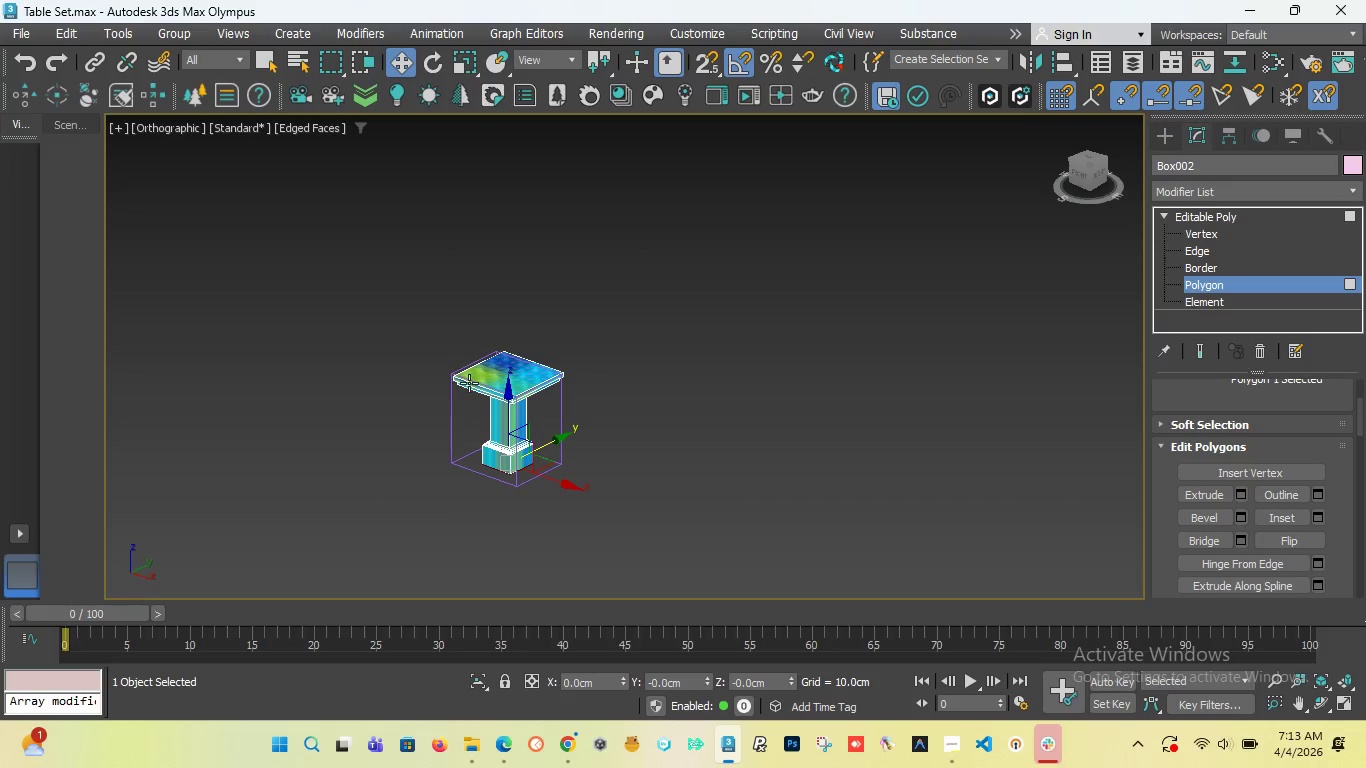 
scroll: coordinate [304, 337], scroll_direction: up, amount: 12.0
 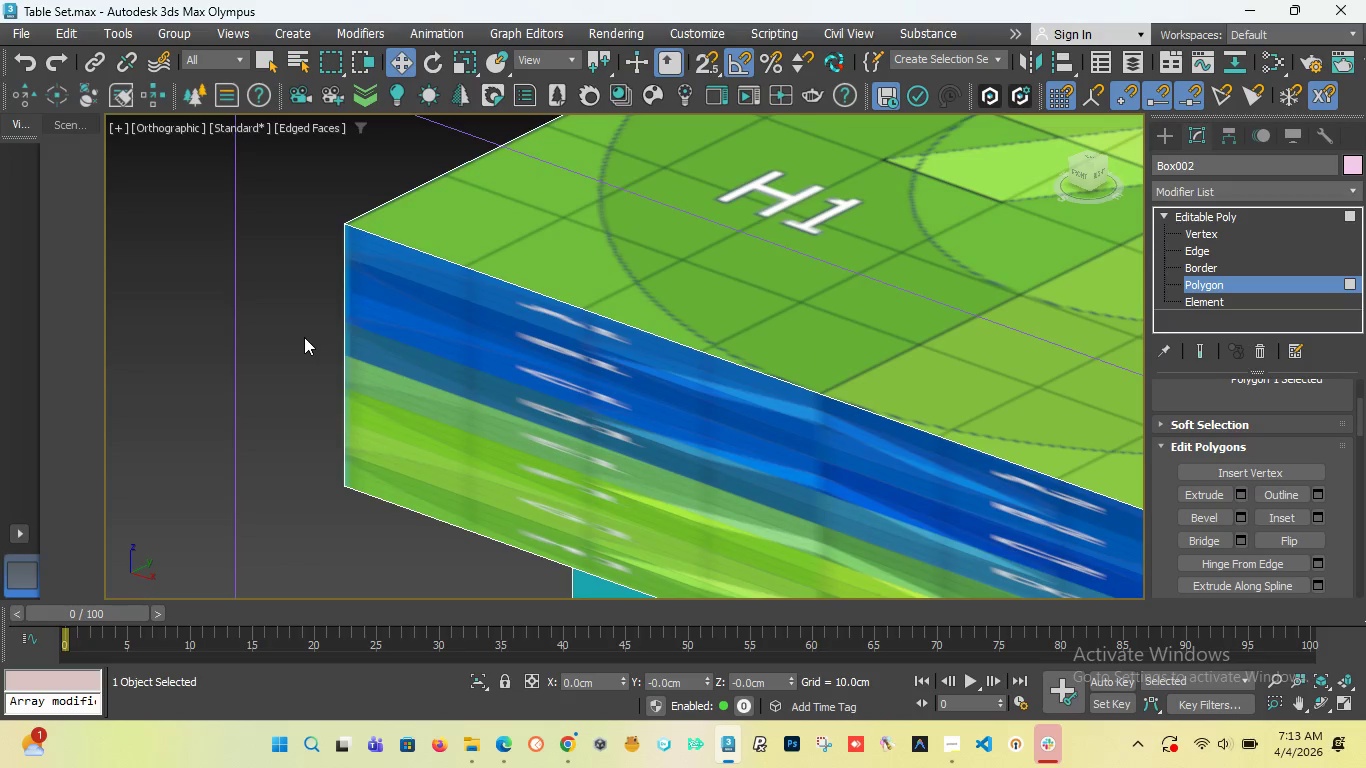 
scroll: coordinate [304, 337], scroll_direction: down, amount: 8.0
 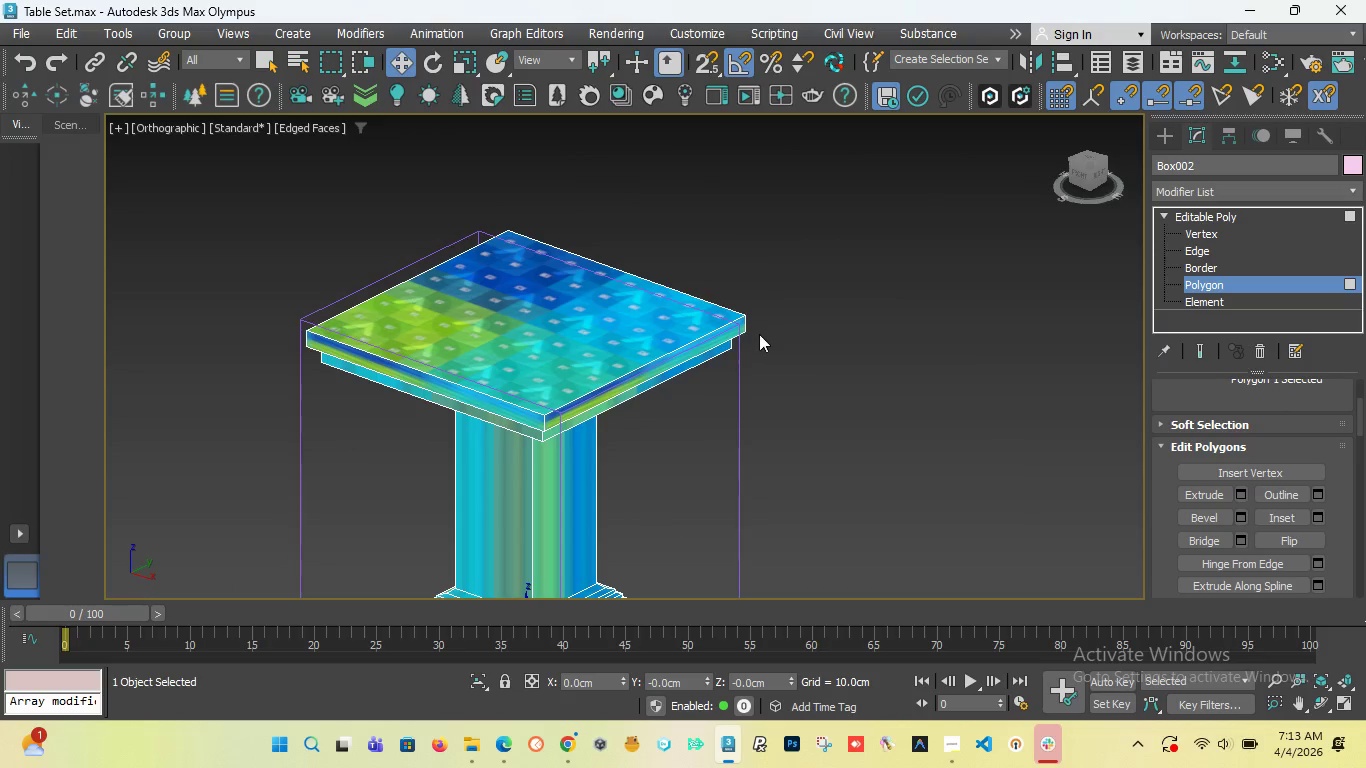 
scroll: coordinate [685, 310], scroll_direction: up, amount: 8.0
 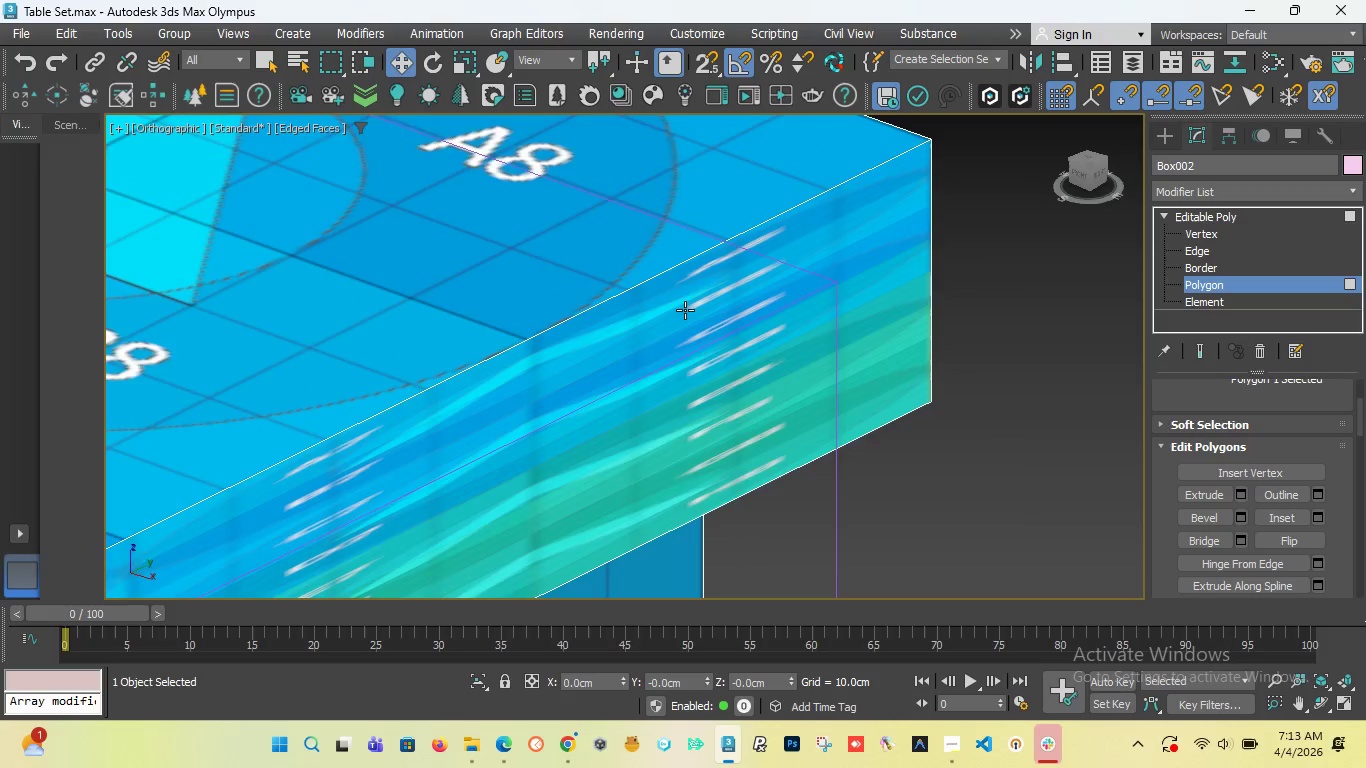 
scroll: coordinate [682, 310], scroll_direction: down, amount: 9.0
 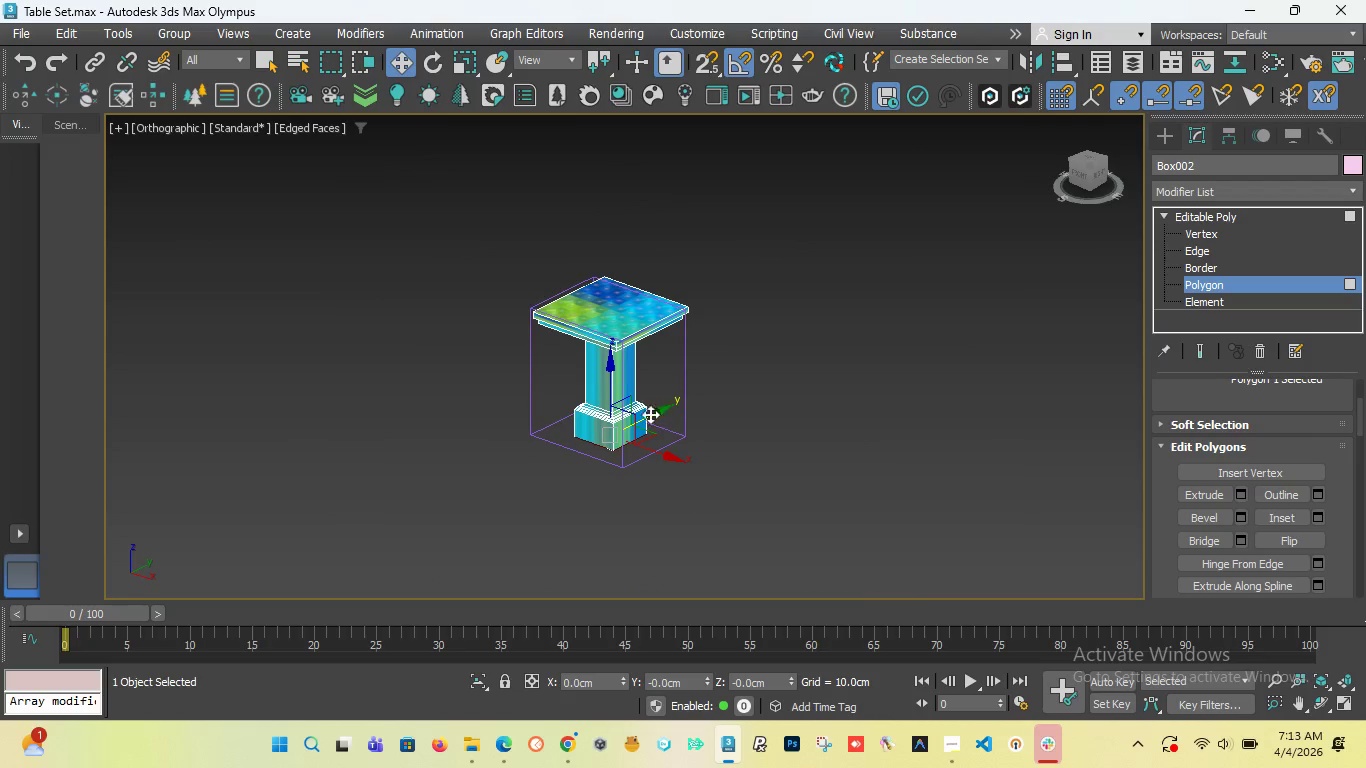 
scroll: coordinate [621, 422], scroll_direction: up, amount: 5.0
 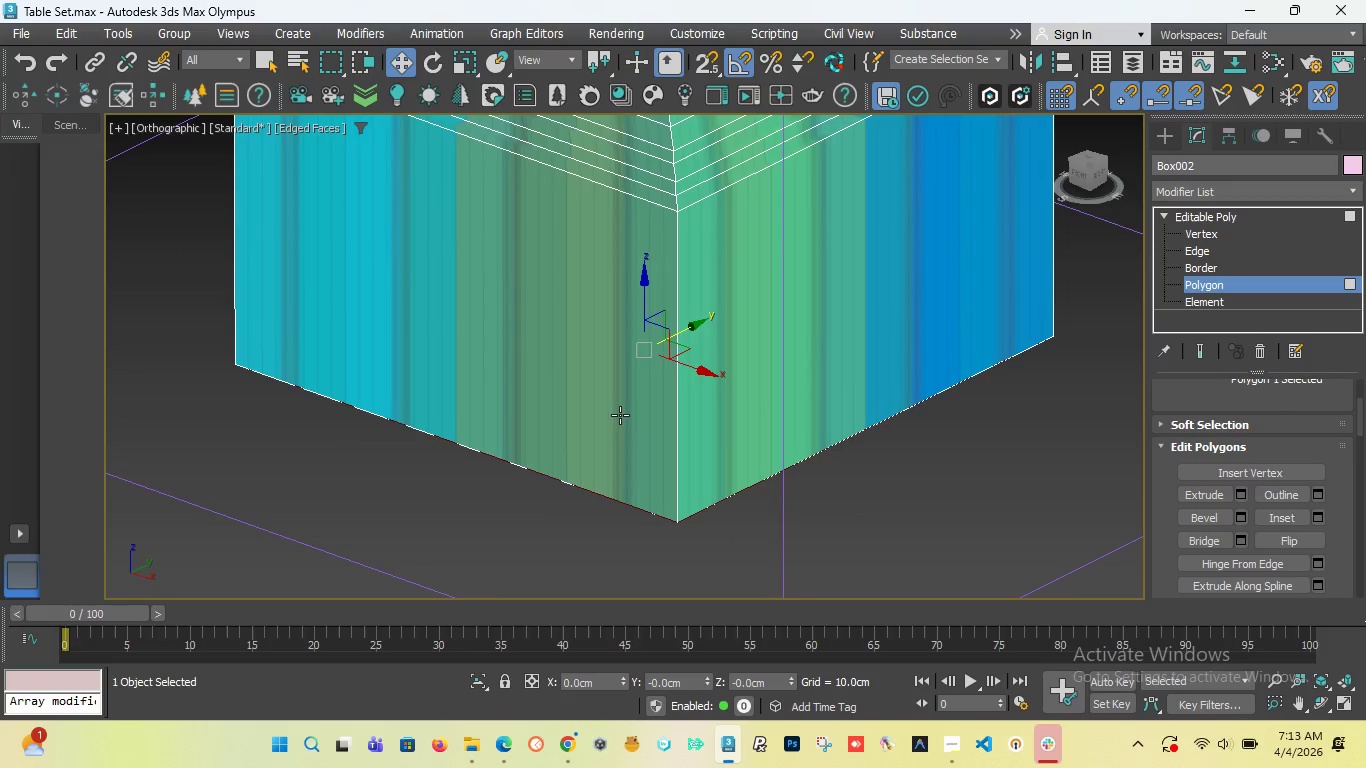 
scroll: coordinate [641, 437], scroll_direction: down, amount: 3.0
 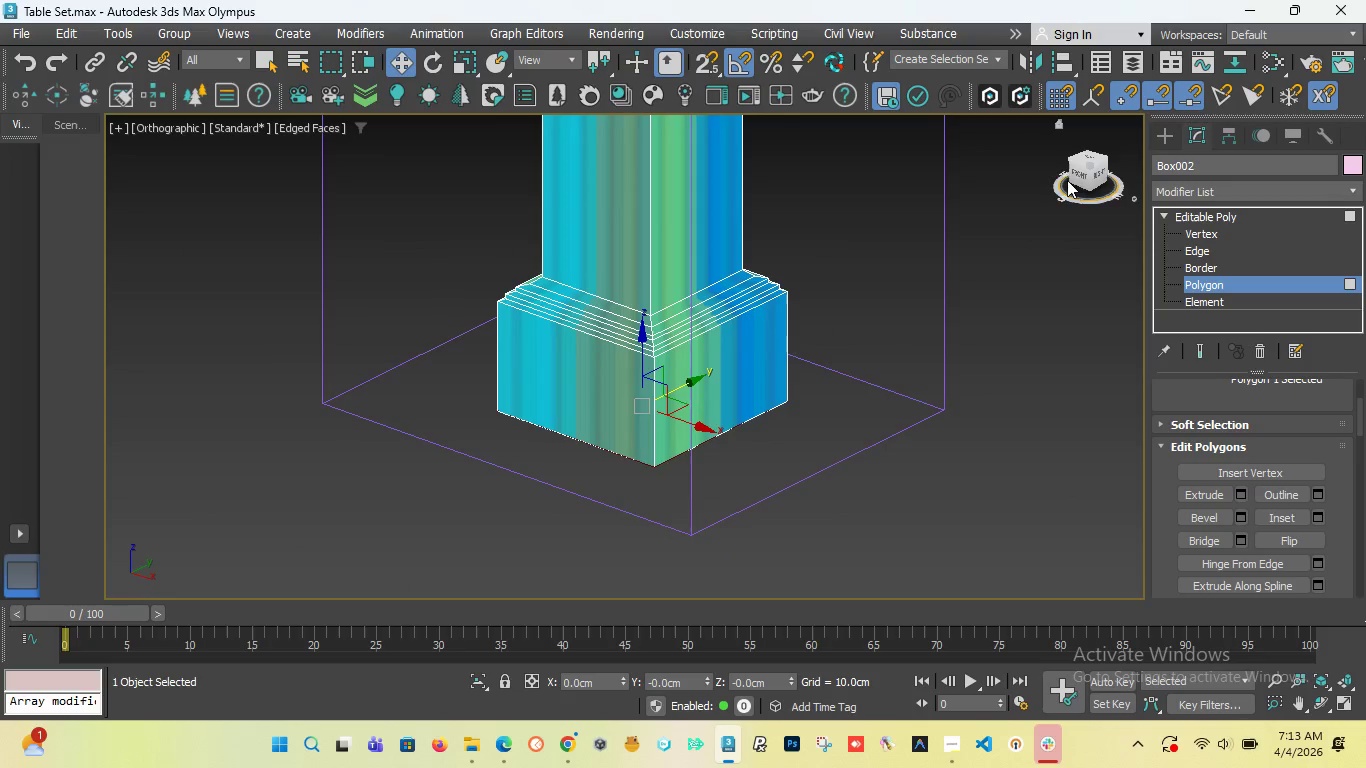 
left_click_drag(start_coordinate=[1079, 178], to_coordinate=[1087, 179])
 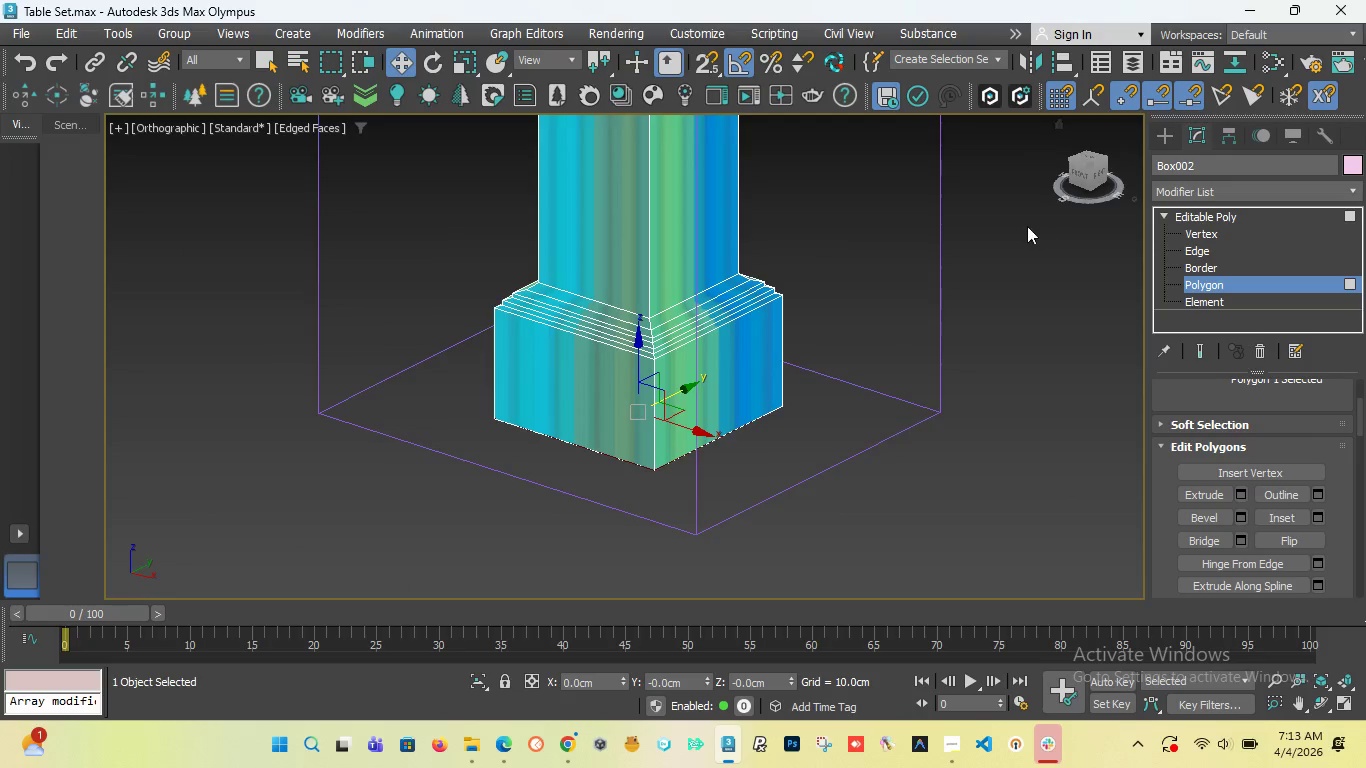 
scroll: coordinate [520, 323], scroll_direction: down, amount: 7.0
 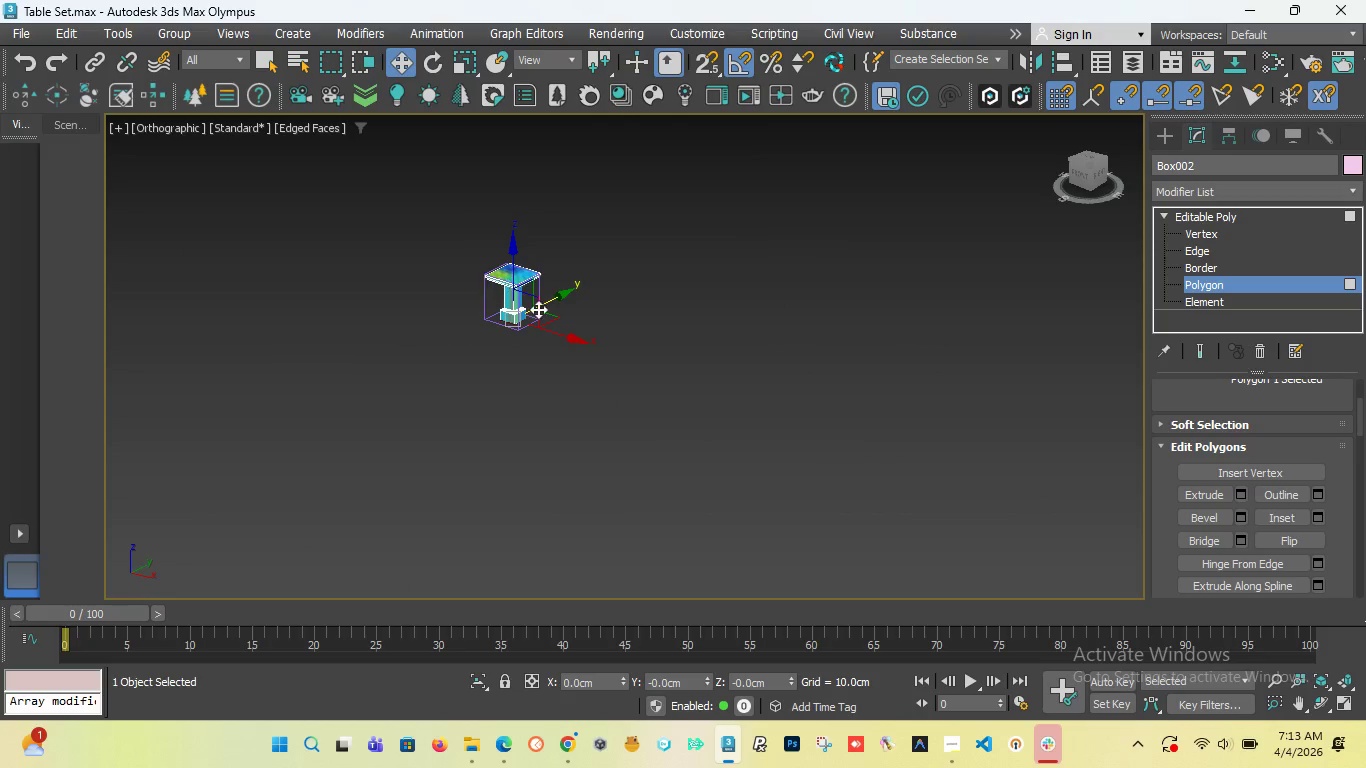 
scroll: coordinate [529, 293], scroll_direction: up, amount: 6.0
 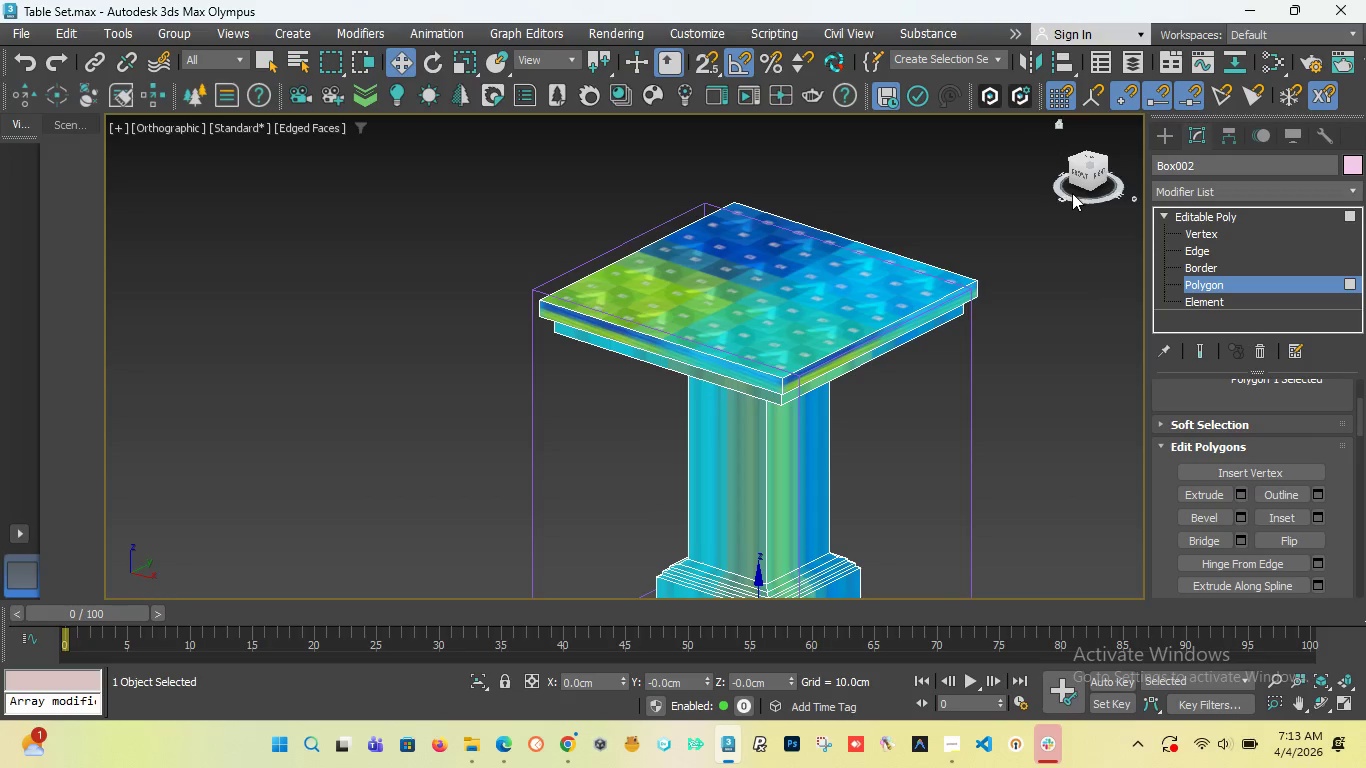 
left_click_drag(start_coordinate=[1076, 179], to_coordinate=[1103, 192])
 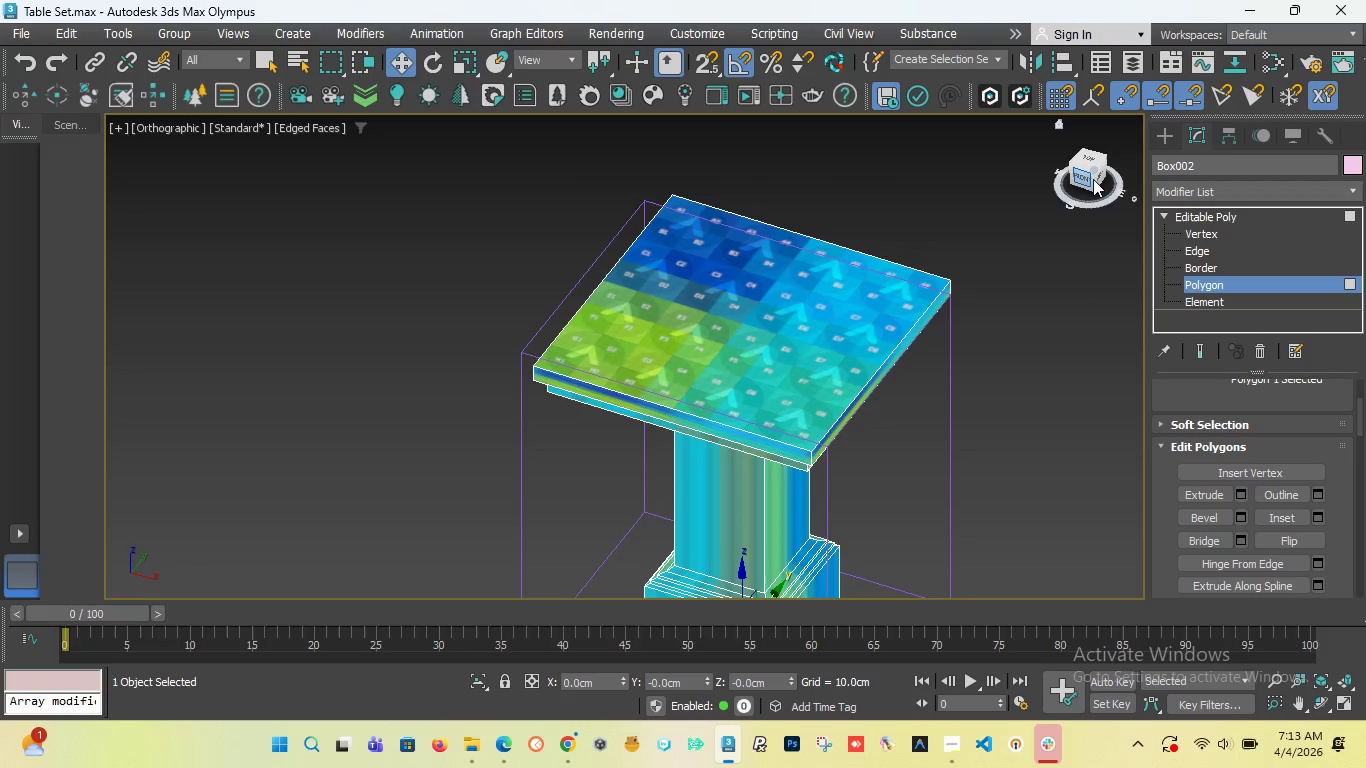 
left_click_drag(start_coordinate=[1088, 185], to_coordinate=[1082, 176])
 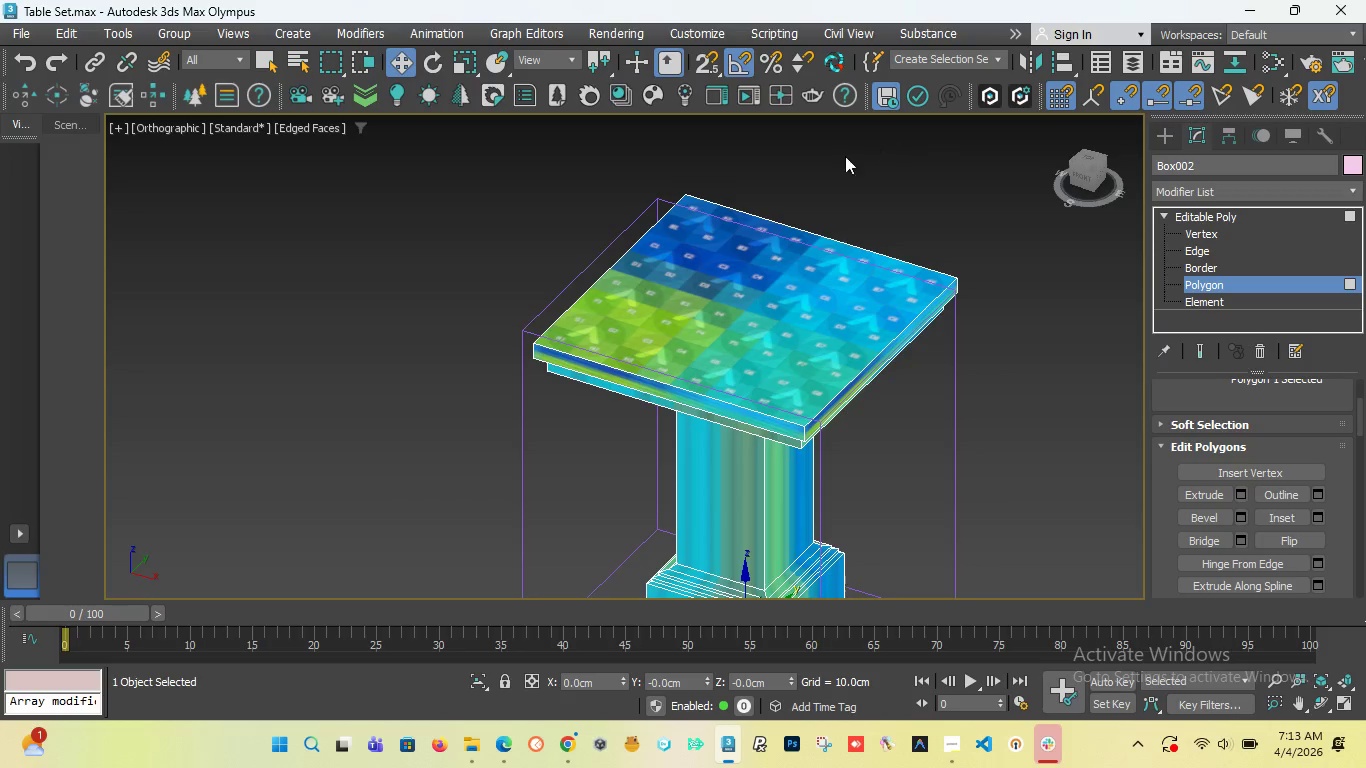 
scroll: coordinate [821, 282], scroll_direction: down, amount: 3.0
 